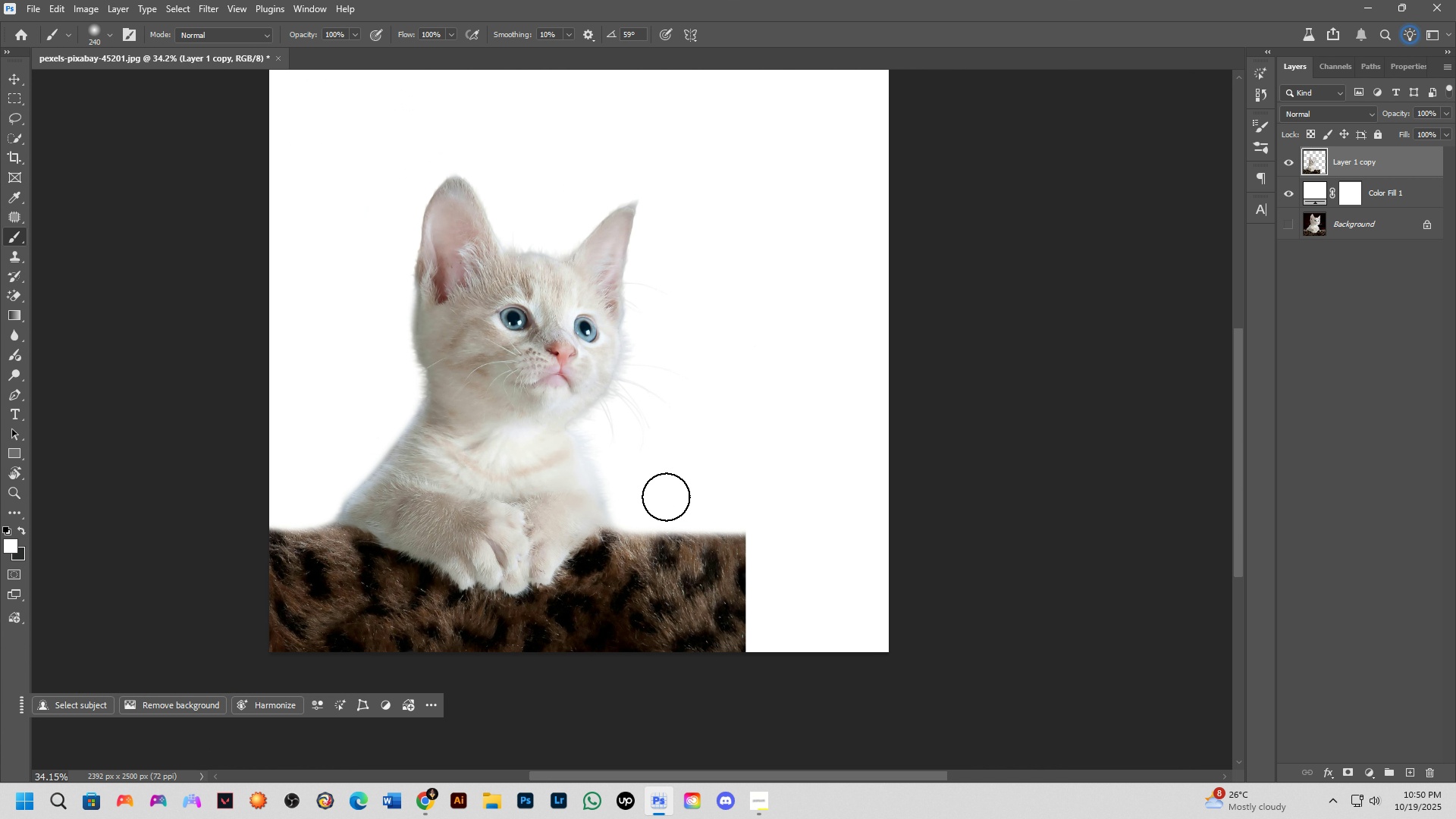 
left_click_drag(start_coordinate=[666, 497], to_coordinate=[772, 593])
 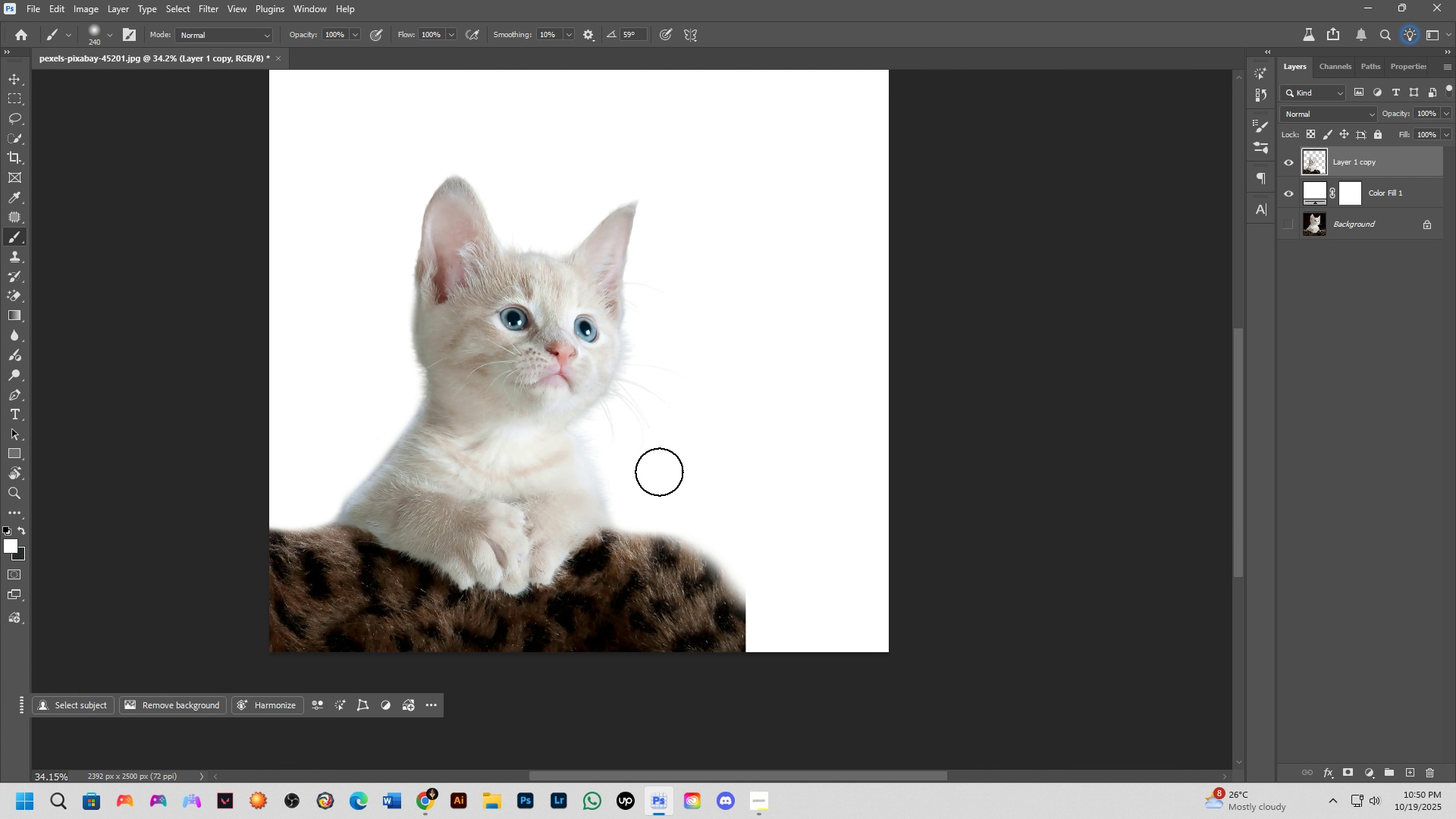 
key(Control+Z)
 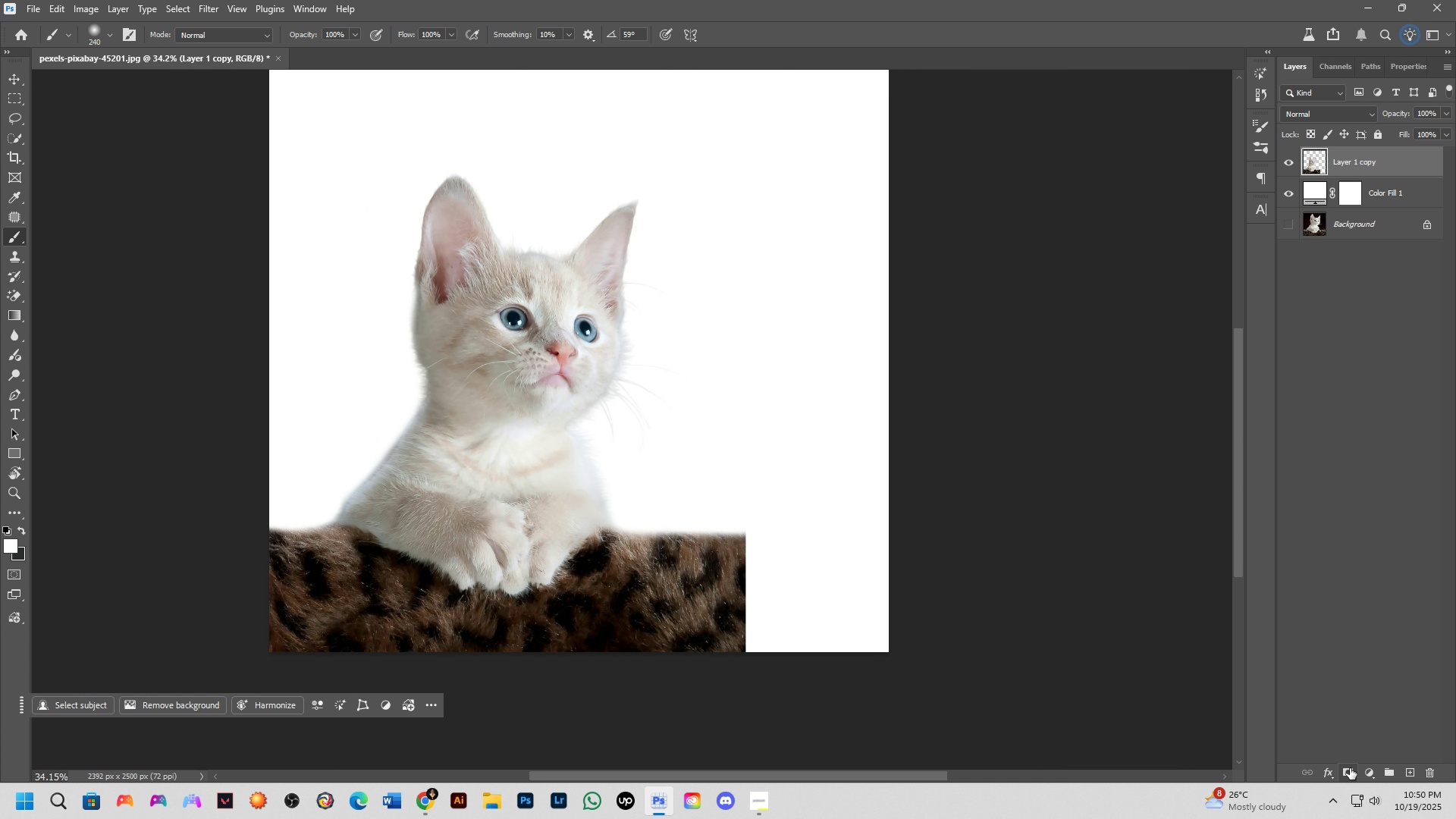 
left_click([1348, 768])
 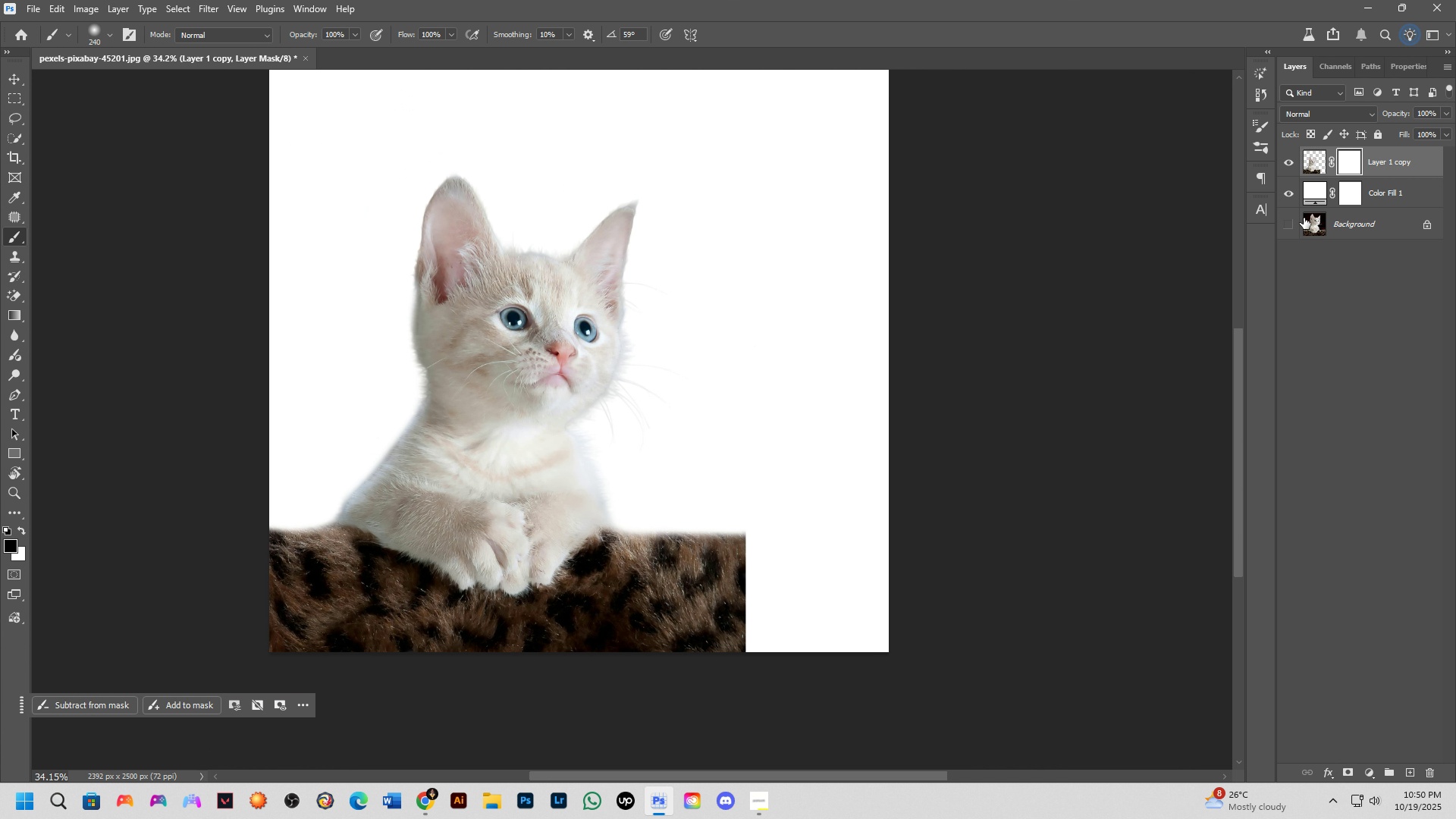 
left_click([1296, 195])
 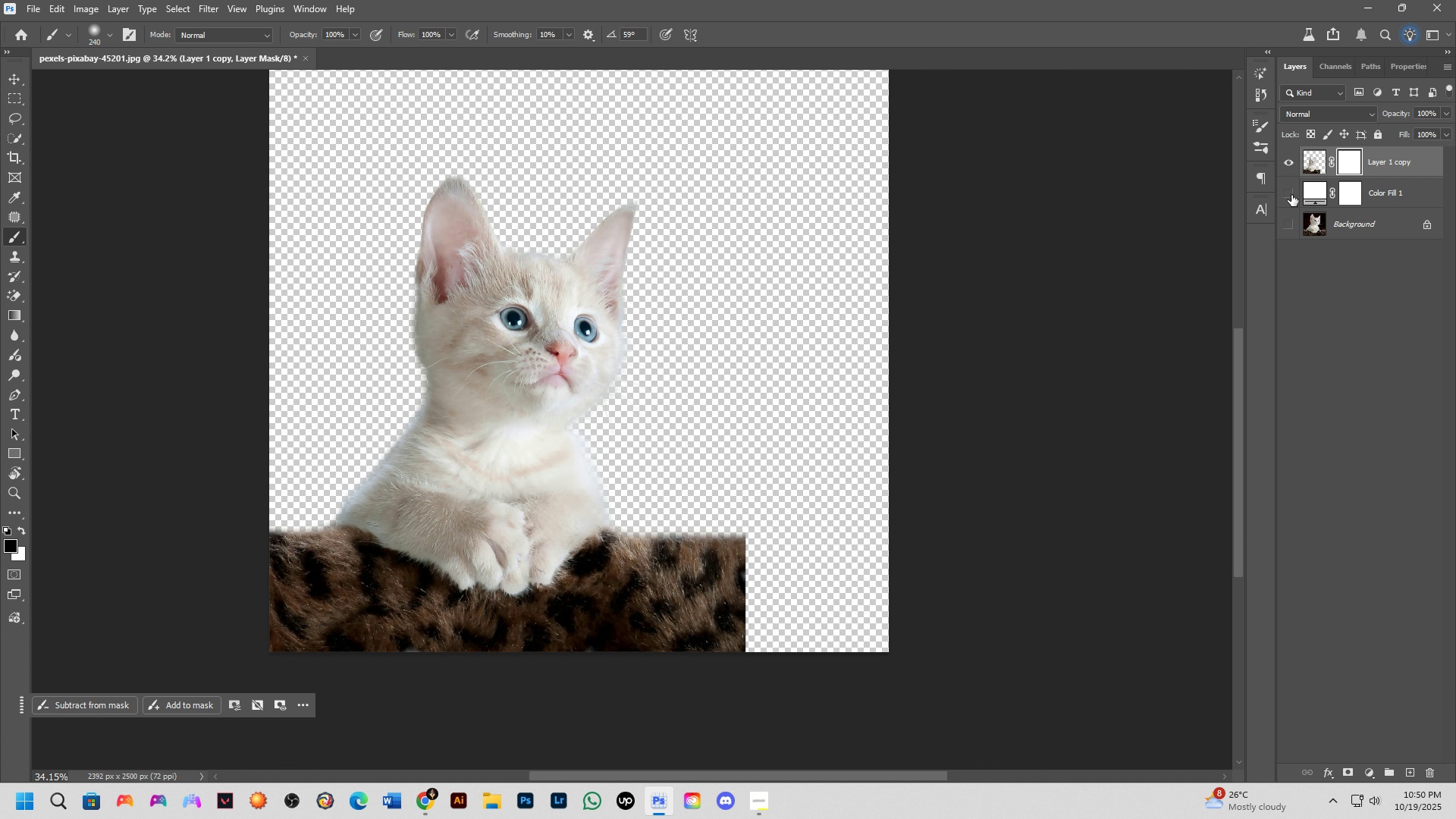 
left_click([1291, 195])
 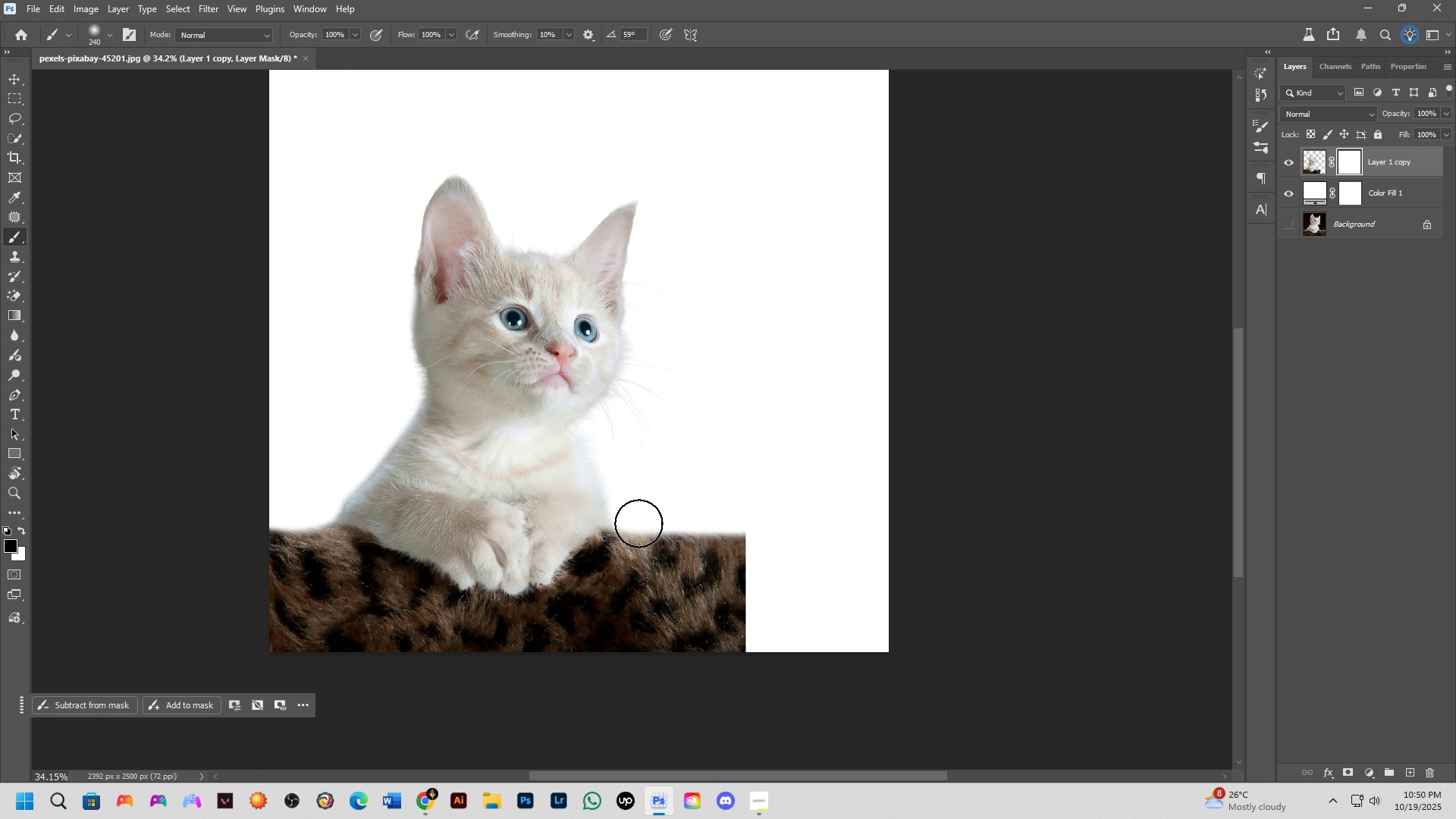 
left_click_drag(start_coordinate=[646, 524], to_coordinate=[783, 651])
 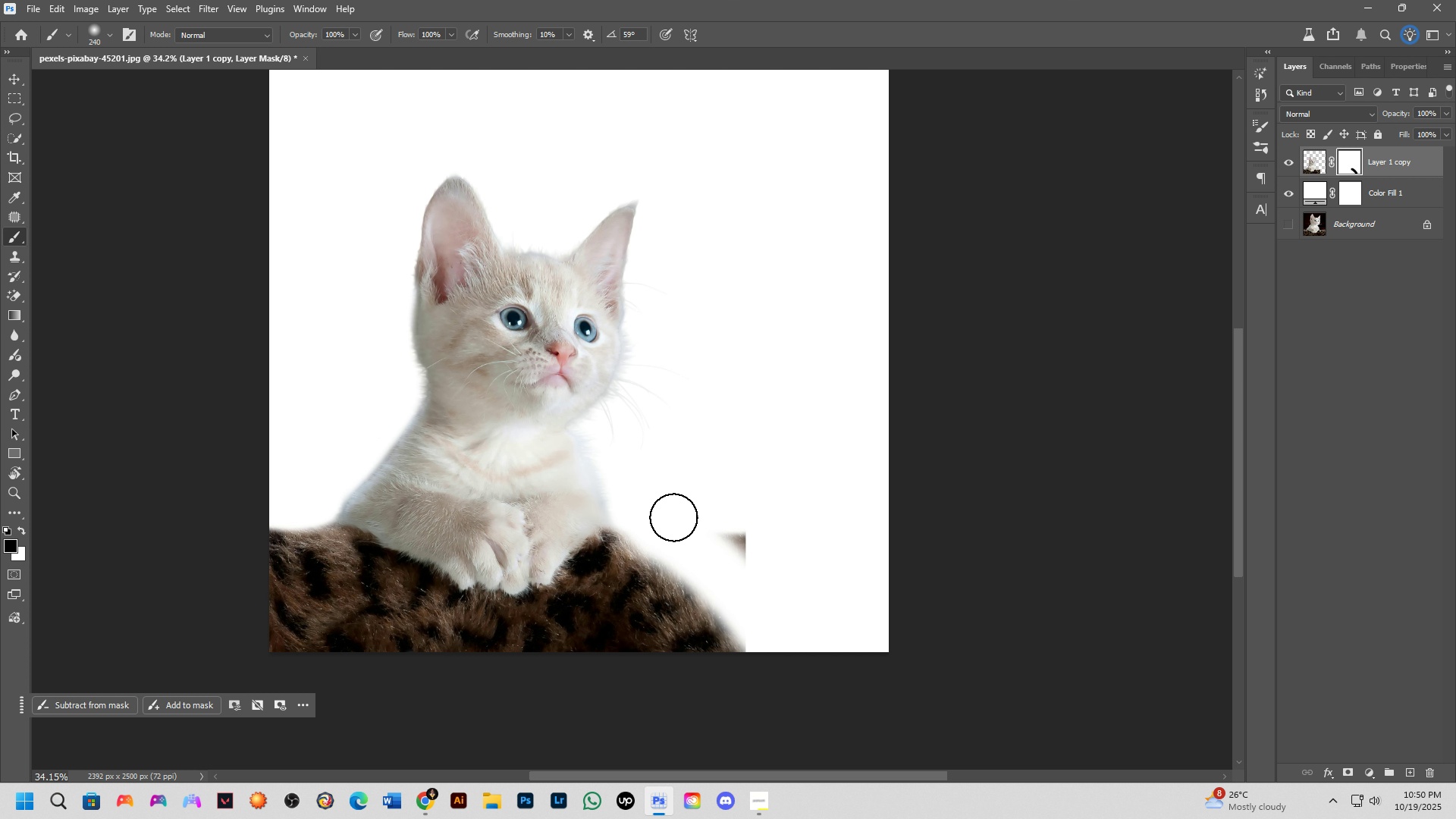 
hold_key(key=AltLeft, duration=0.36)
 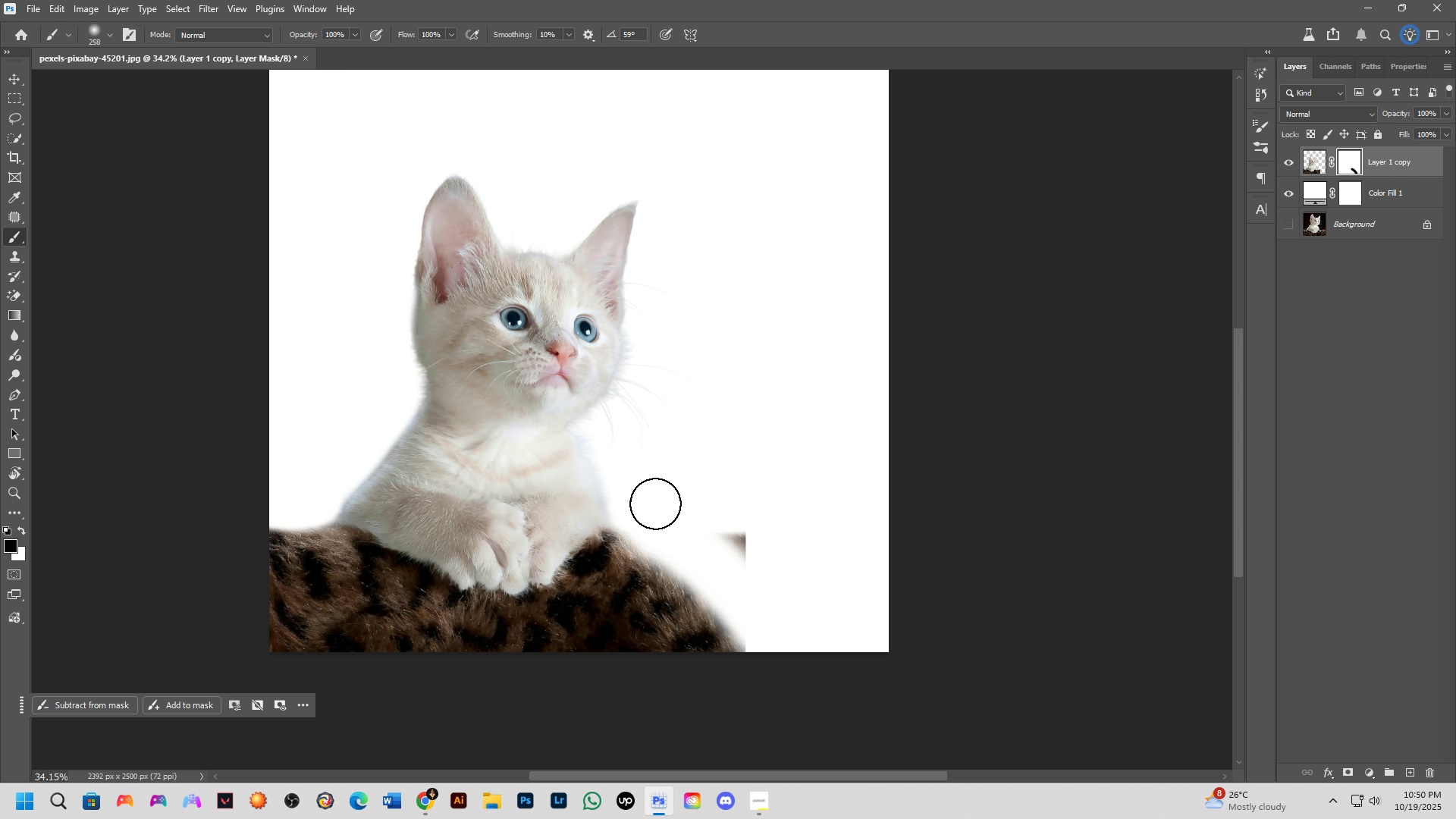 
left_click_drag(start_coordinate=[653, 502], to_coordinate=[693, 435])
 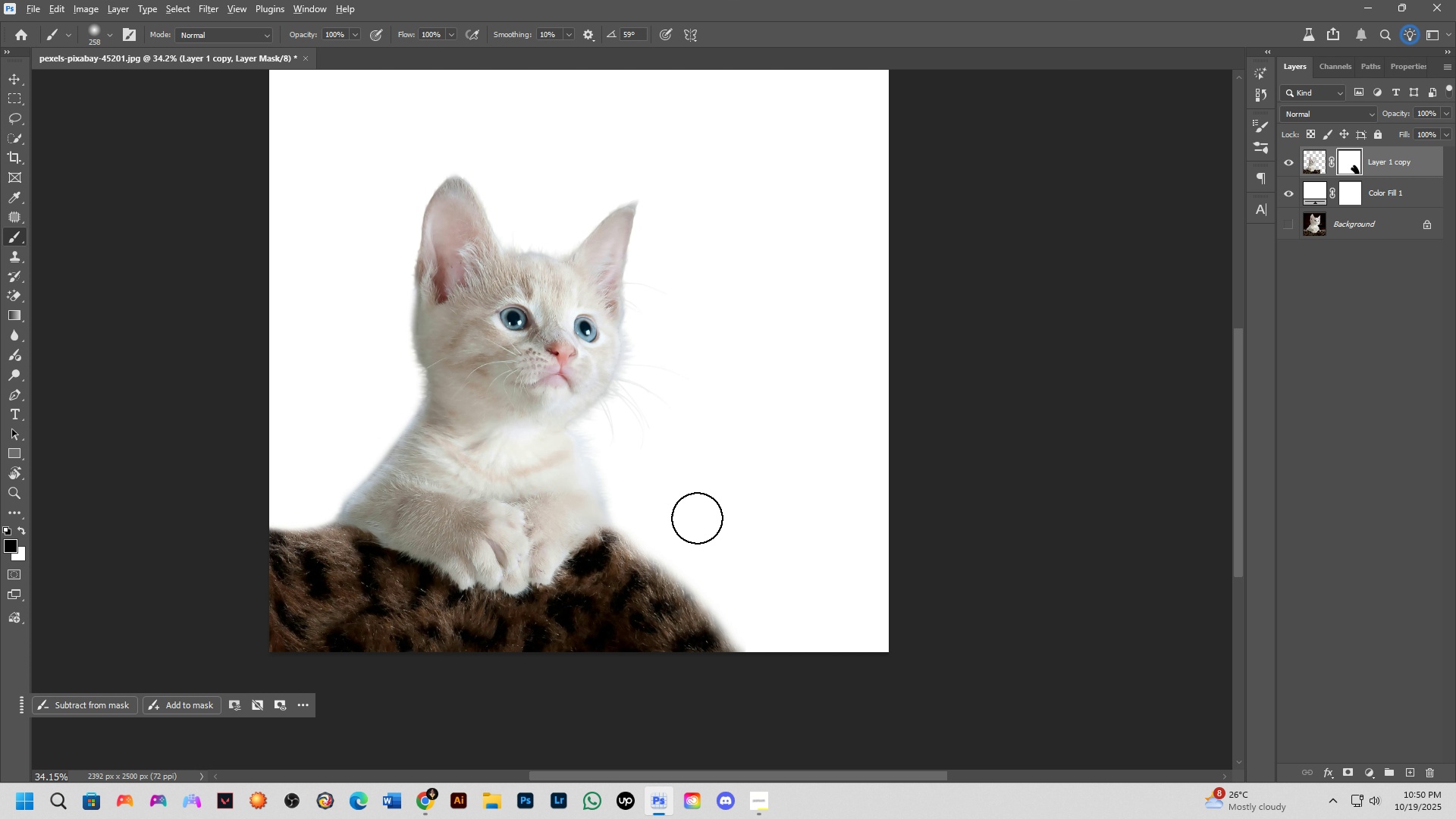 
hold_key(key=AltLeft, duration=0.48)
 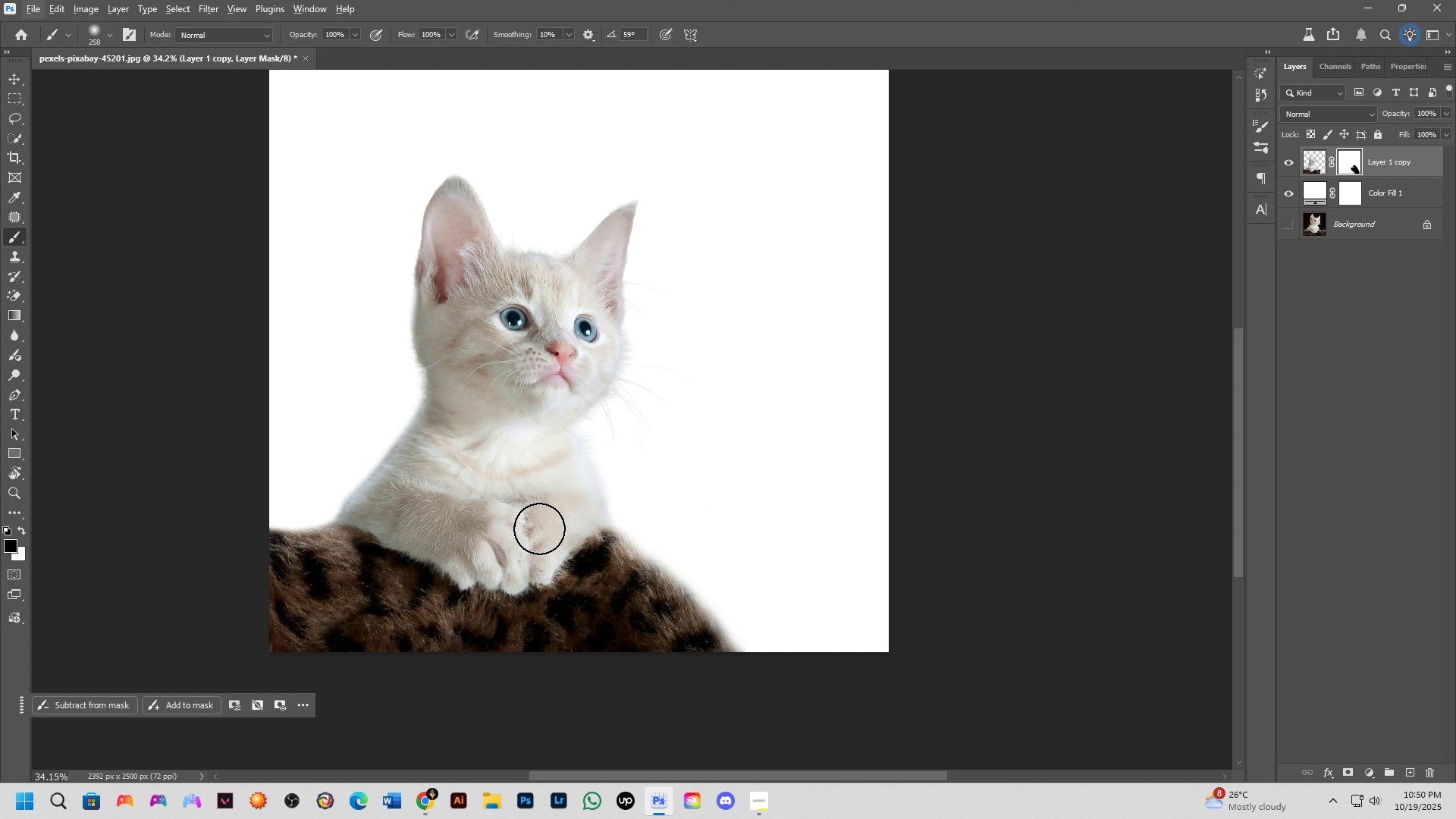 
scroll: coordinate [539, 529], scroll_direction: down, amount: 2.0
 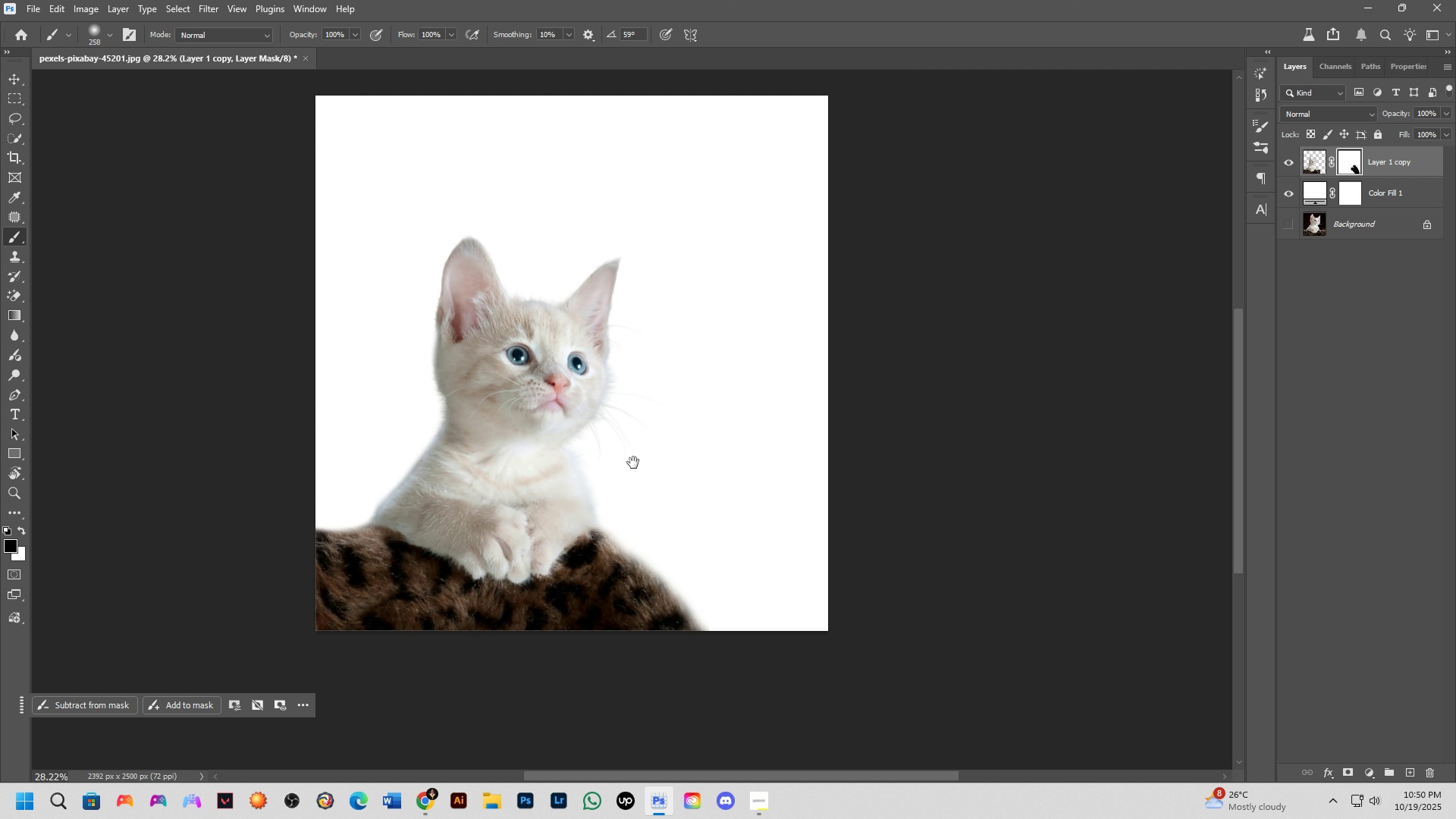 
hold_key(key=Space, duration=0.51)
 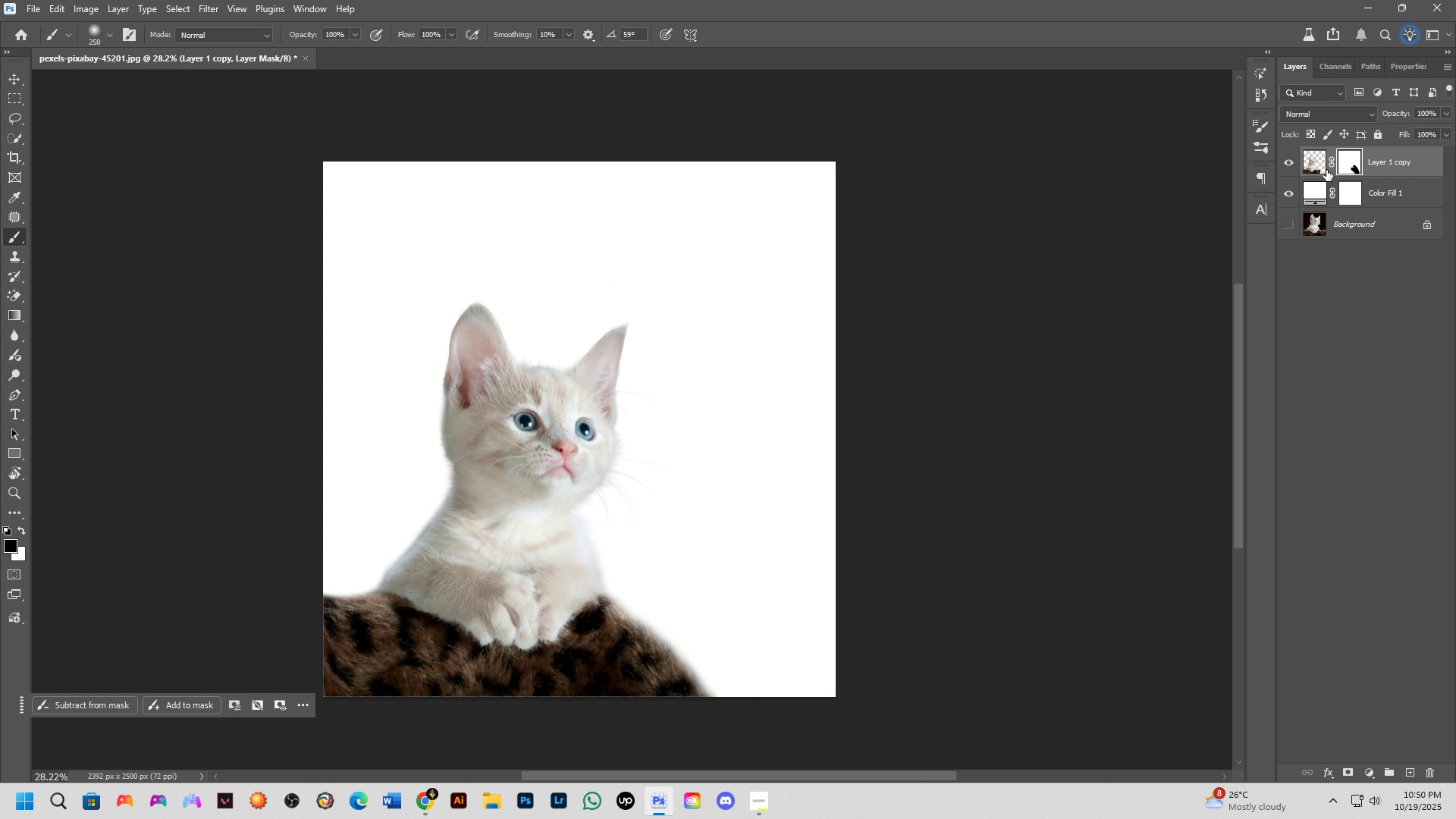 
left_click_drag(start_coordinate=[633, 462], to_coordinate=[641, 528])
 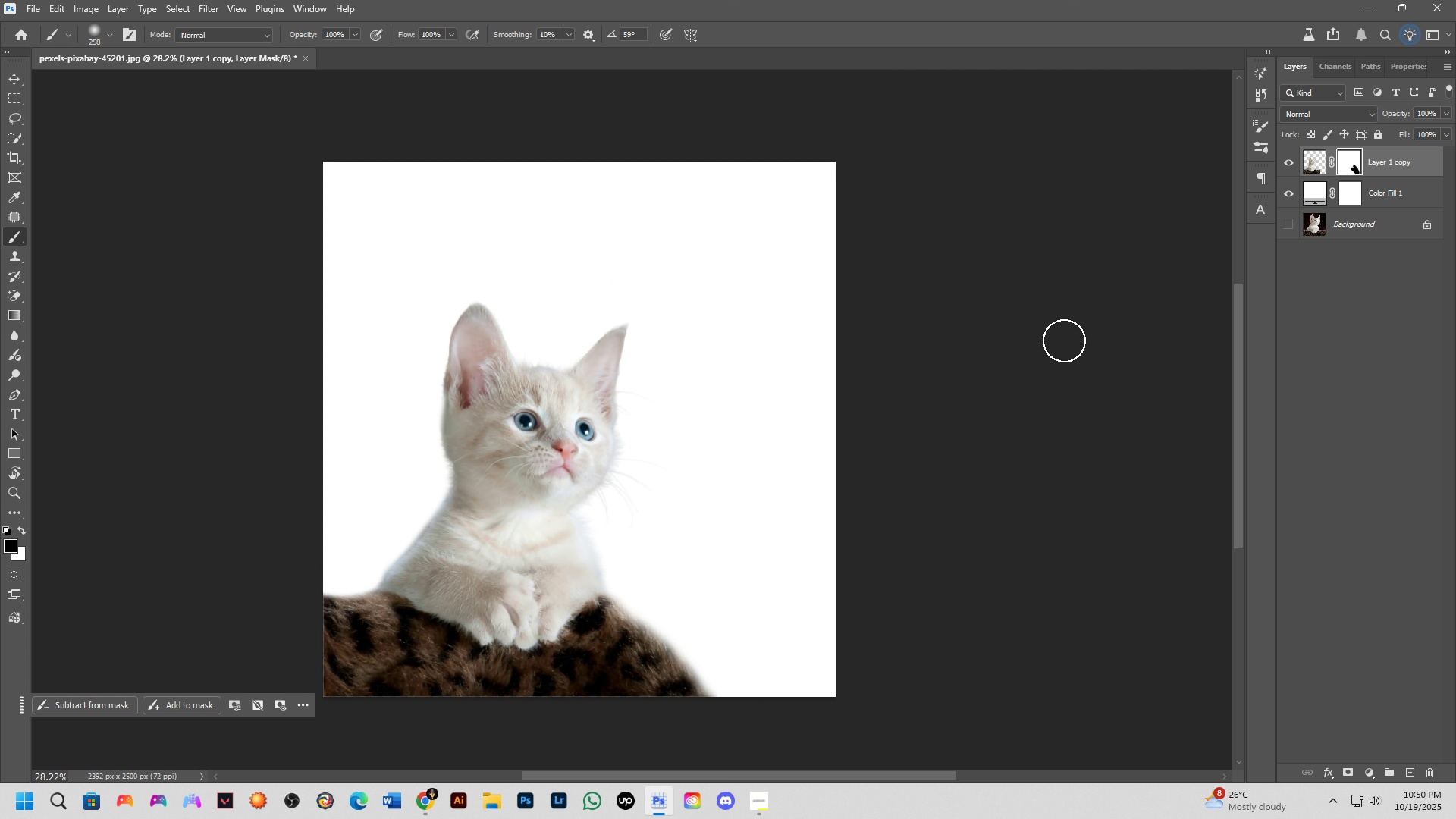 
hold_key(key=ControlLeft, duration=0.31)
 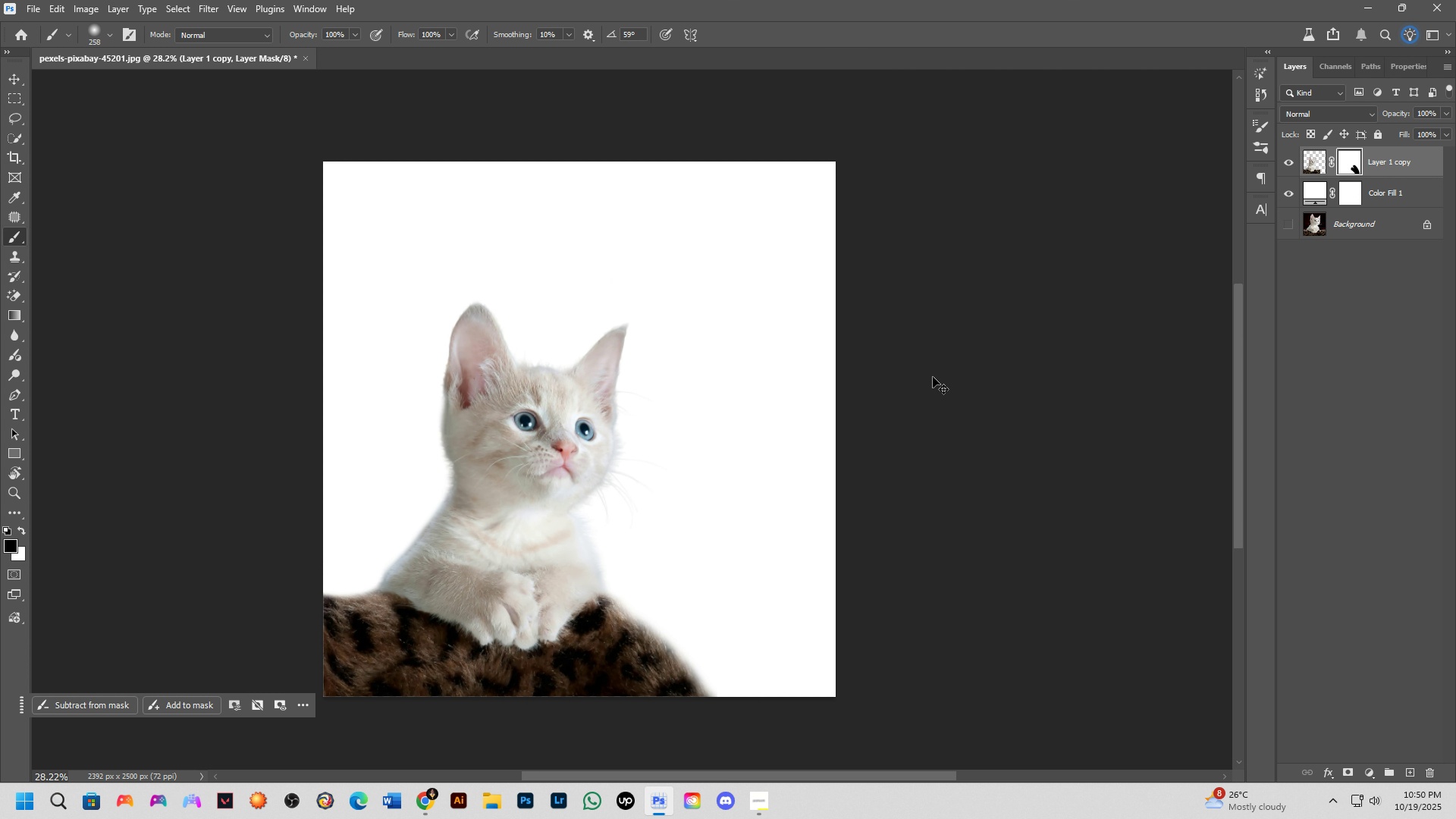 
key(Control+V)
 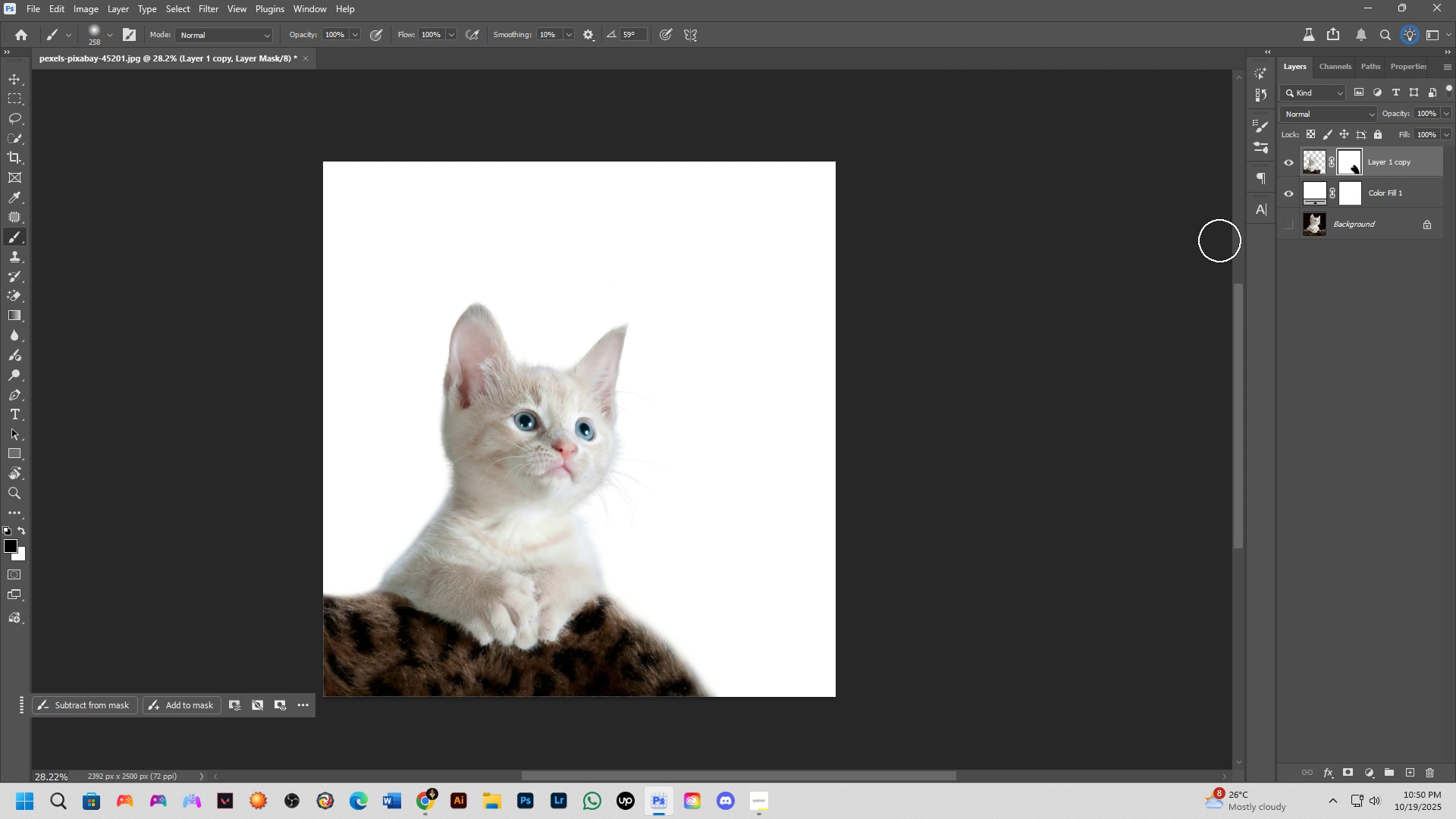 
key(Alt+Tab)
 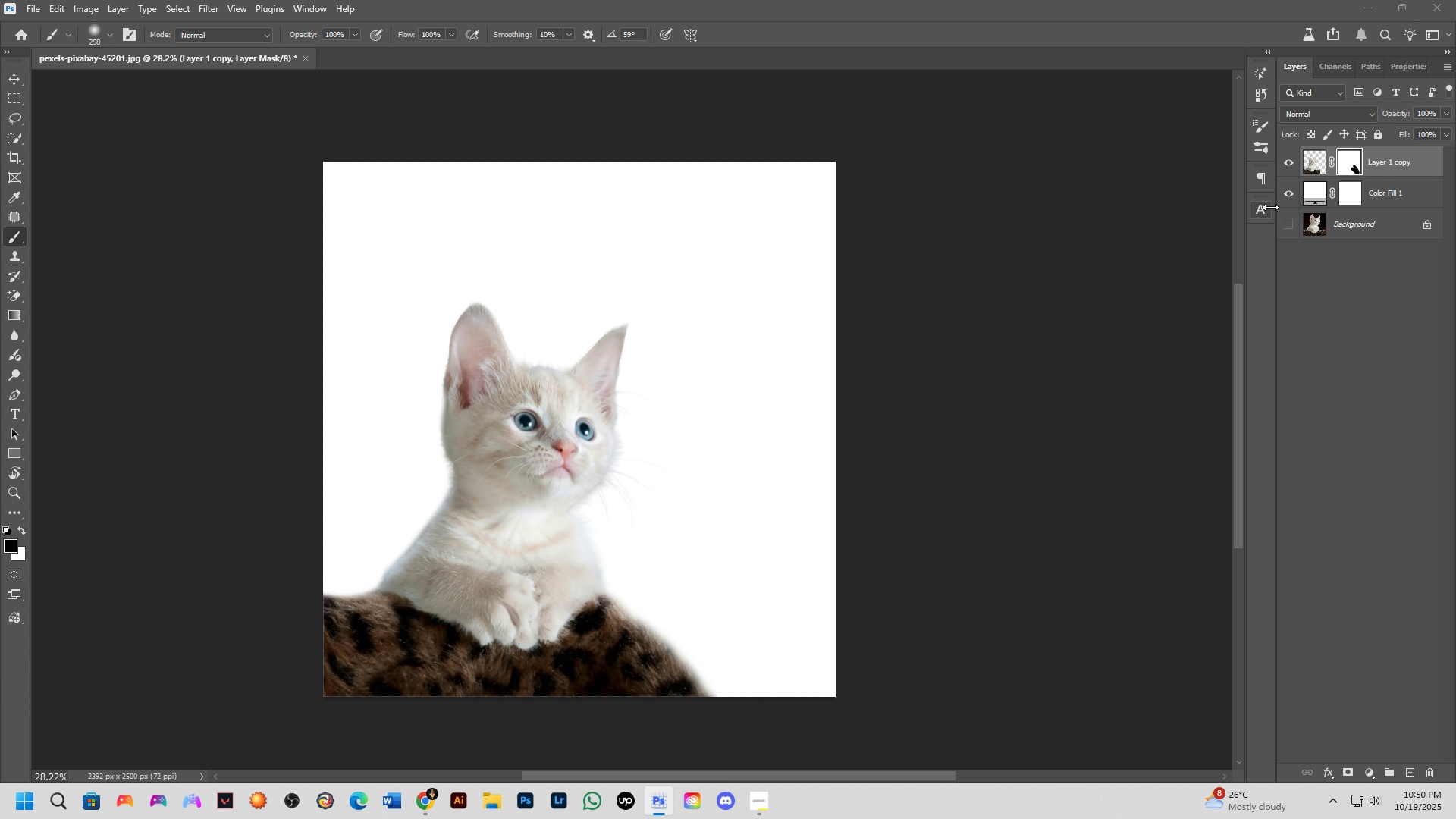 
left_click([483, 434])
 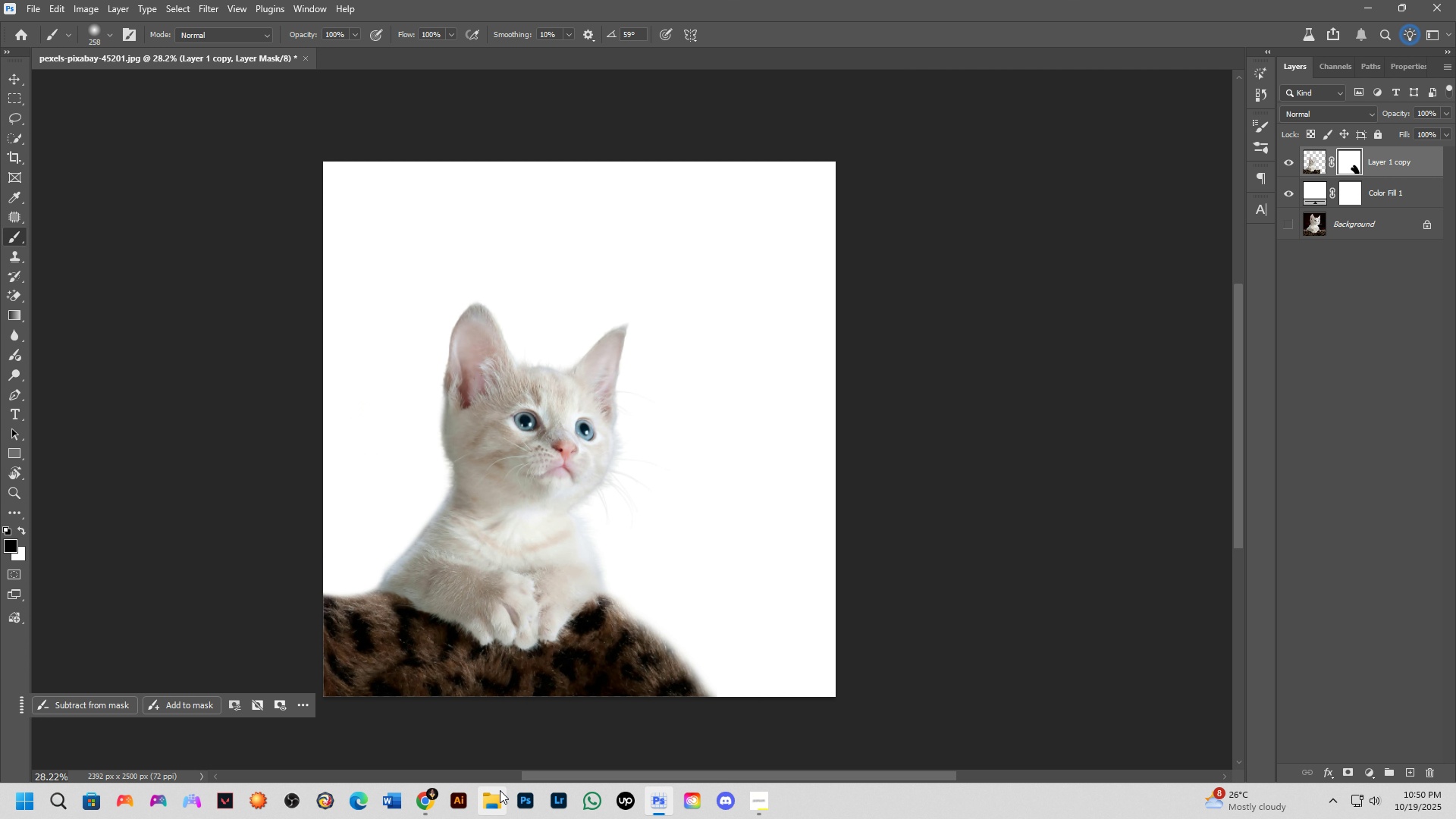 
left_click([490, 799])
 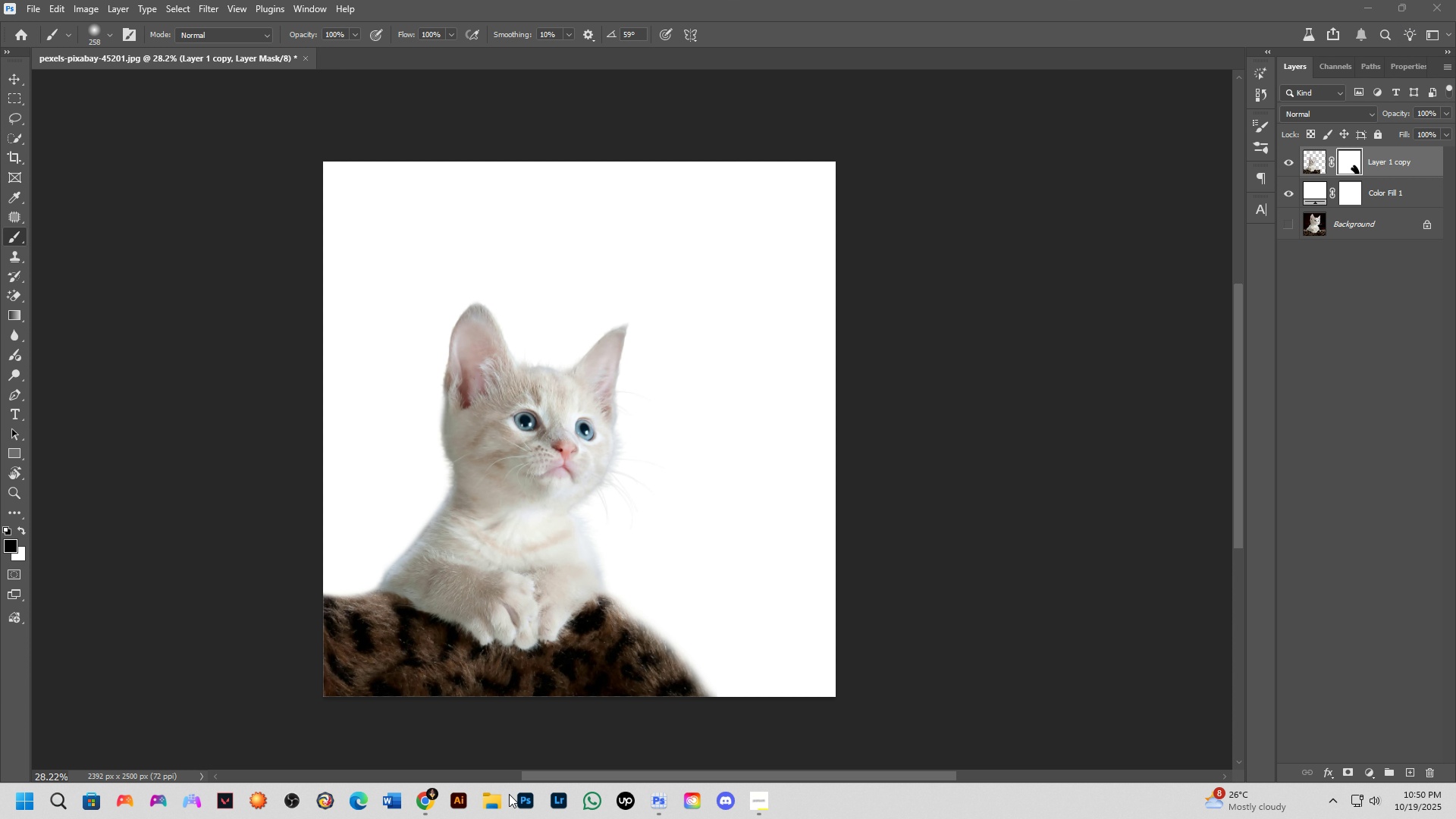 
key(Alt+Tab)
 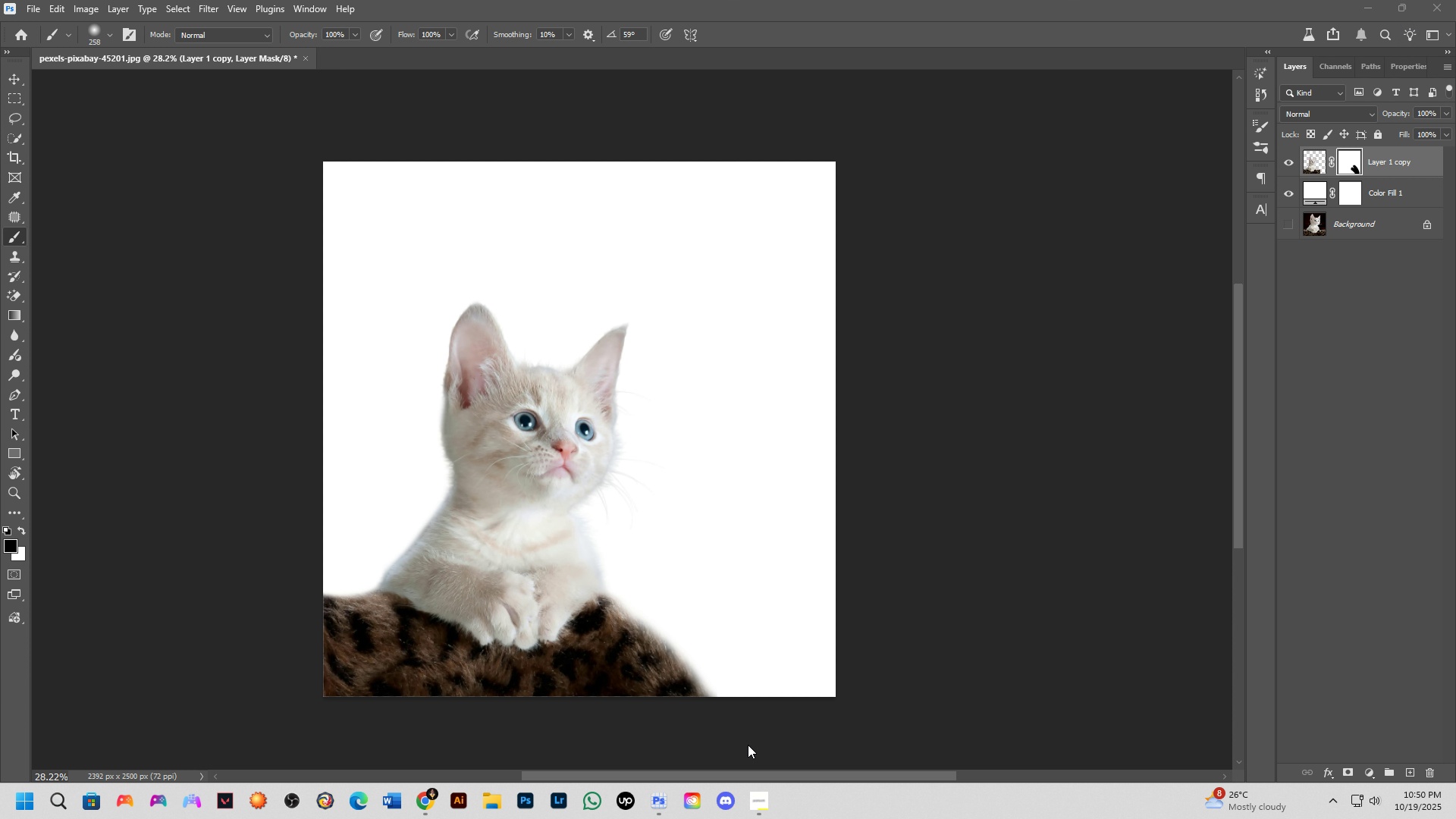 
left_click([62, 217])
 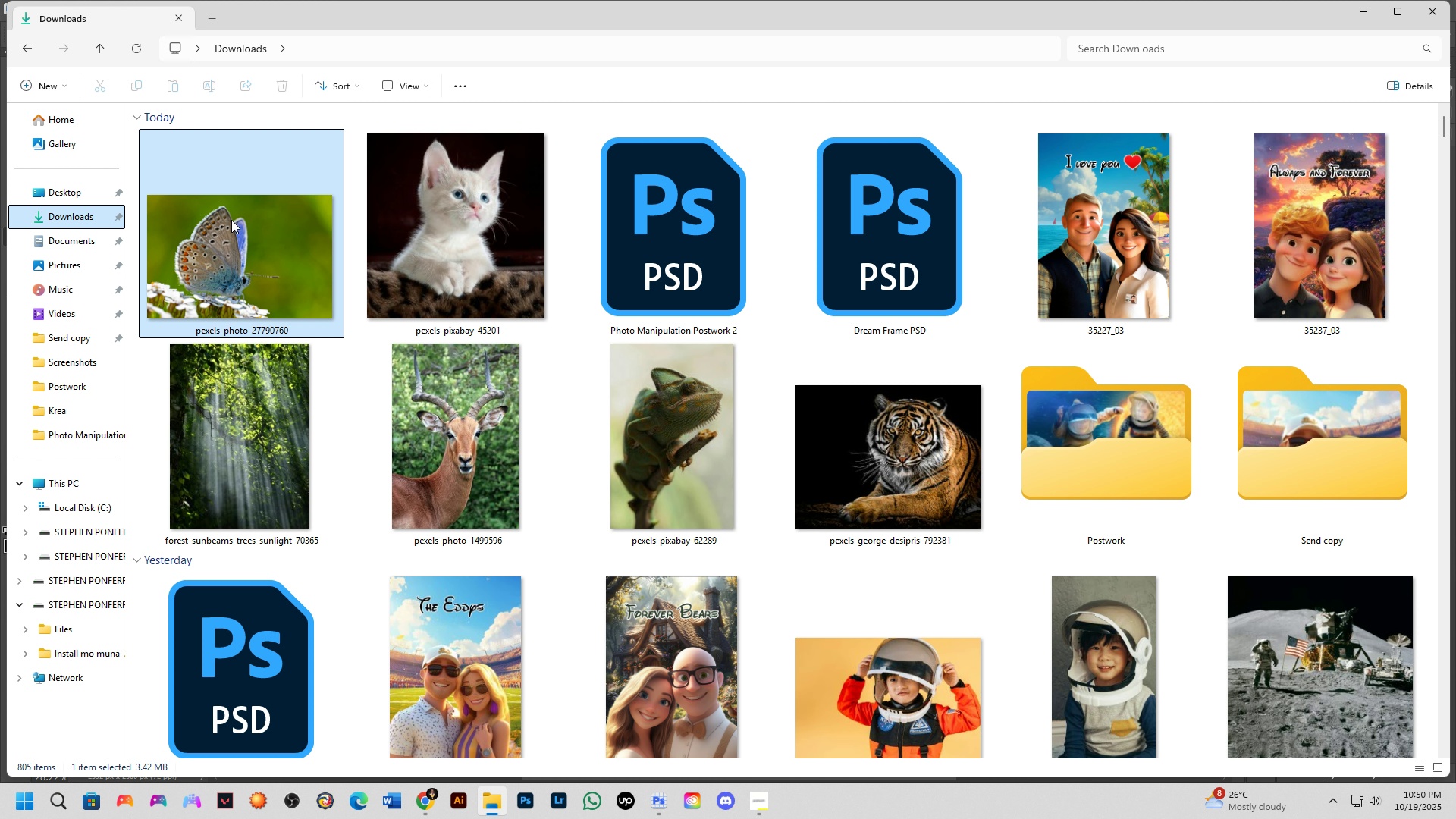 
left_click_drag(start_coordinate=[246, 232], to_coordinate=[620, 362])
 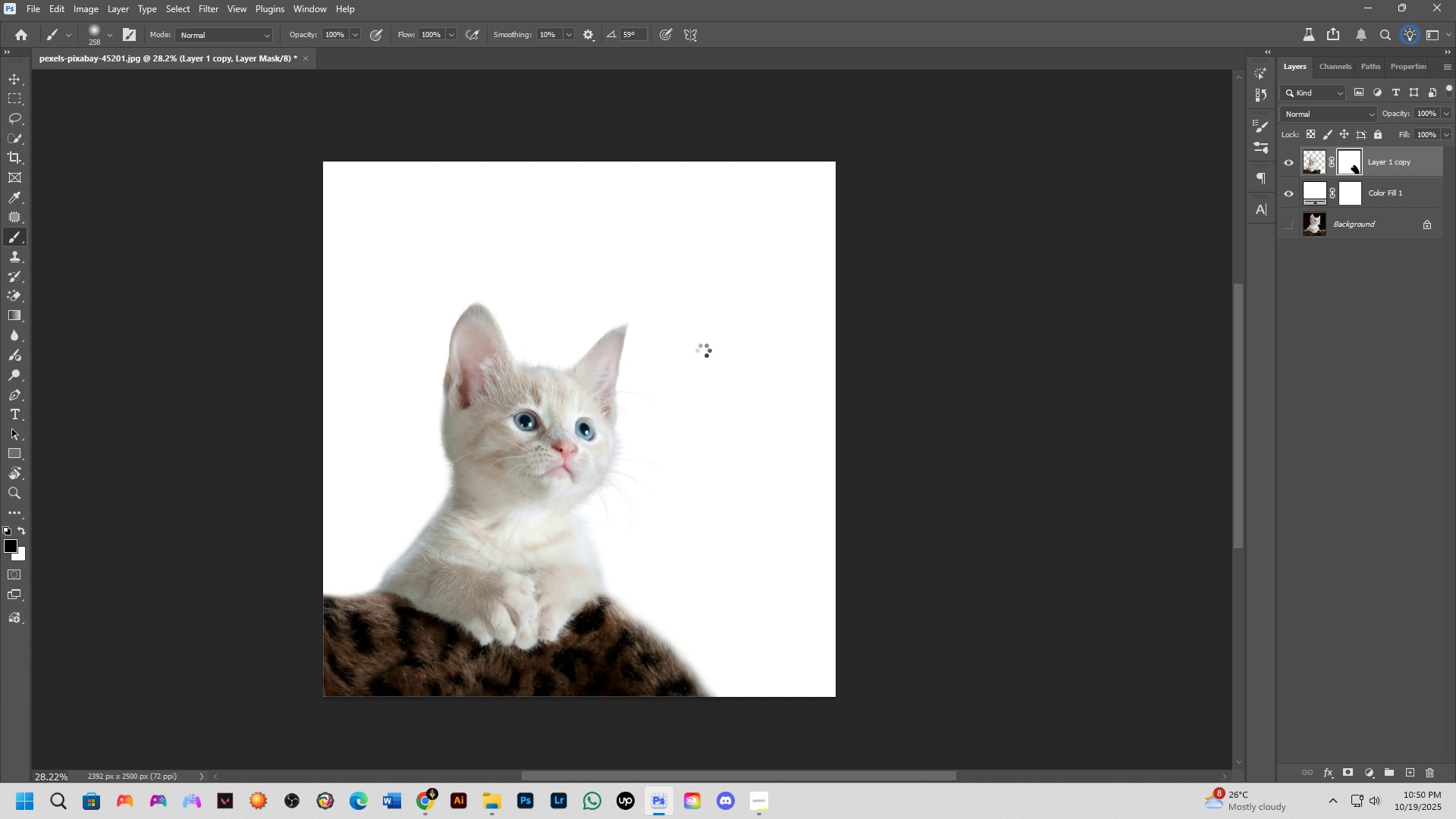 
key(Alt+AltLeft)
 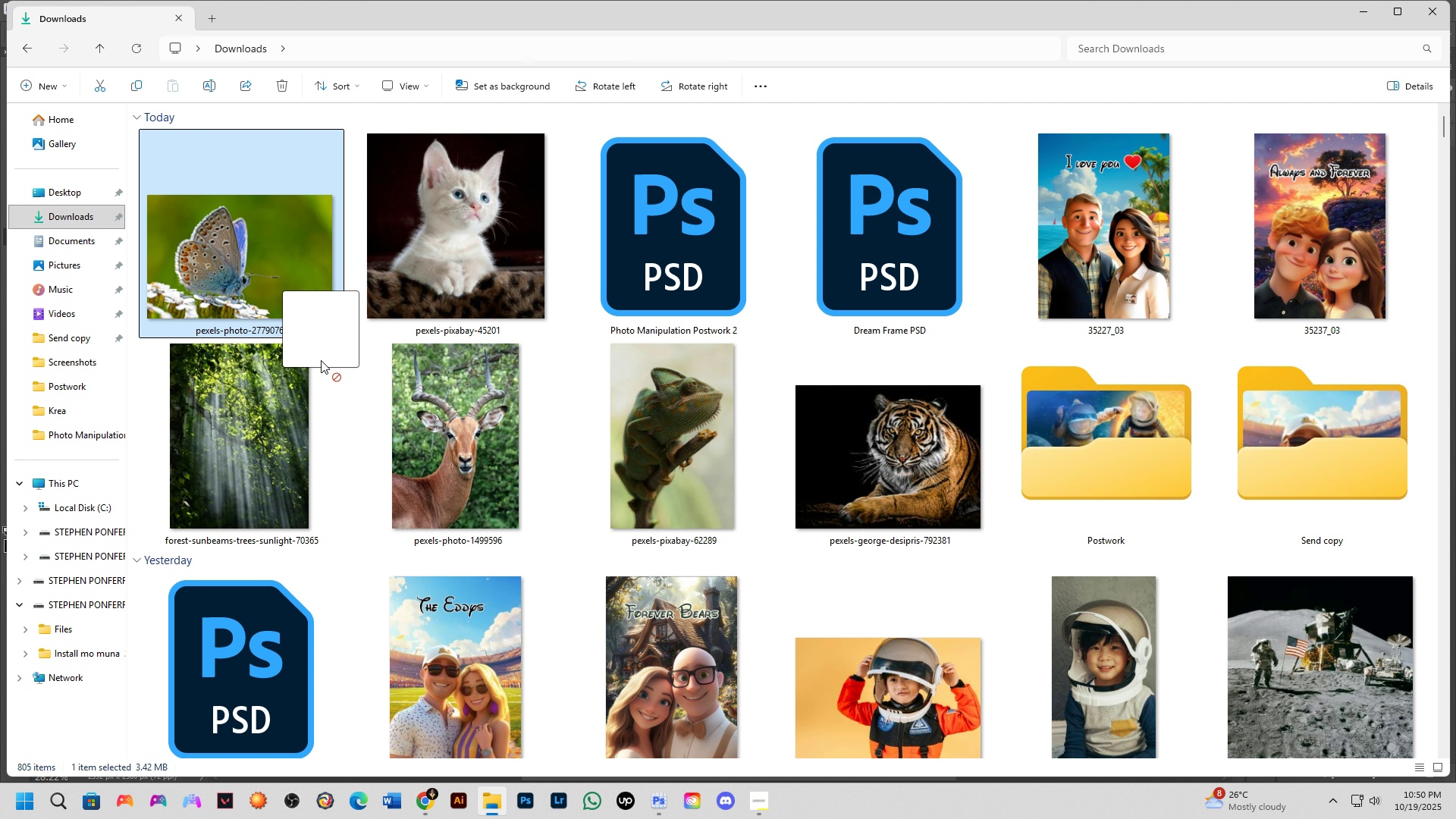 
key(Alt+Tab)
 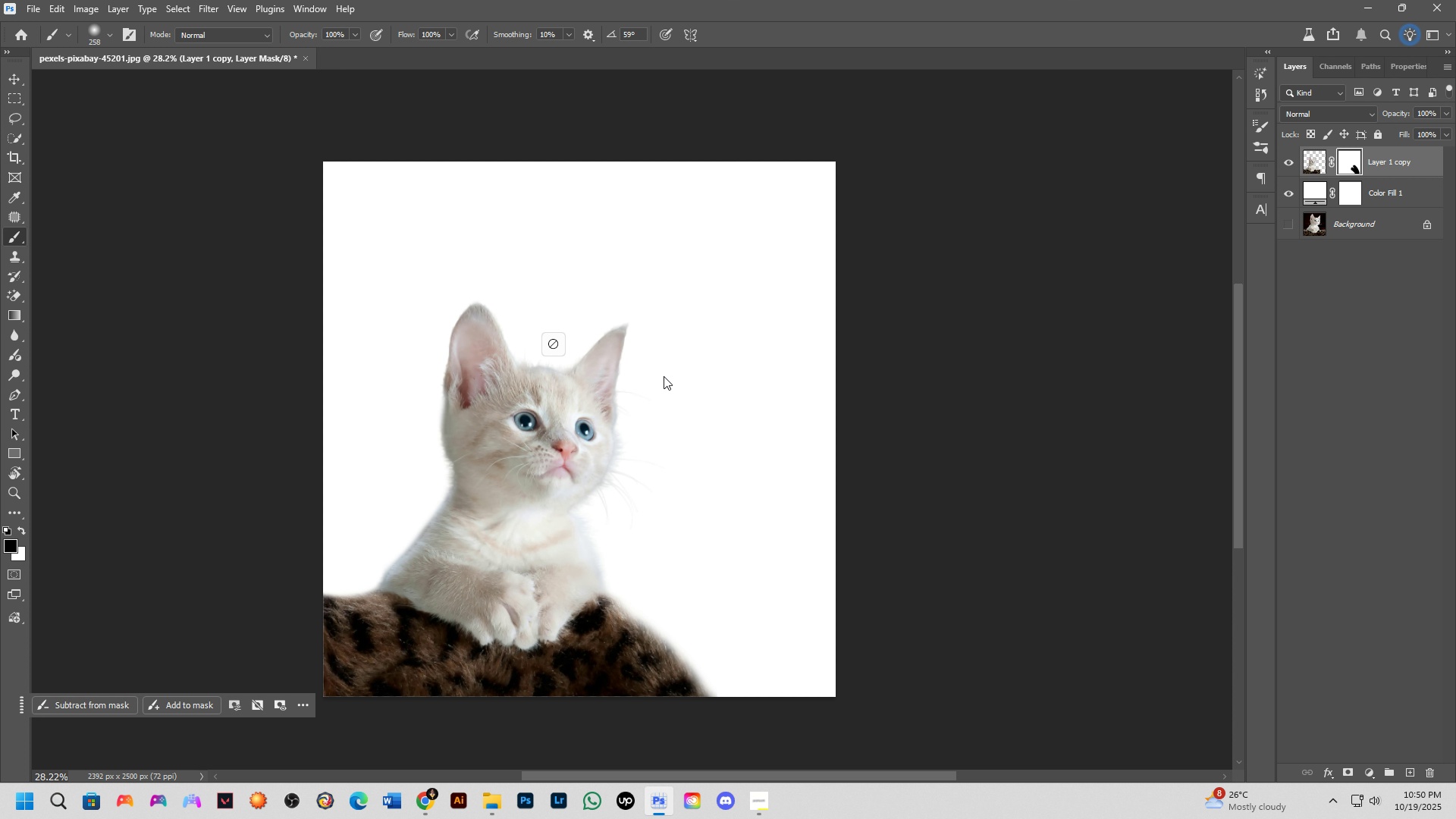 
hold_key(key=ShiftLeft, duration=1.33)
 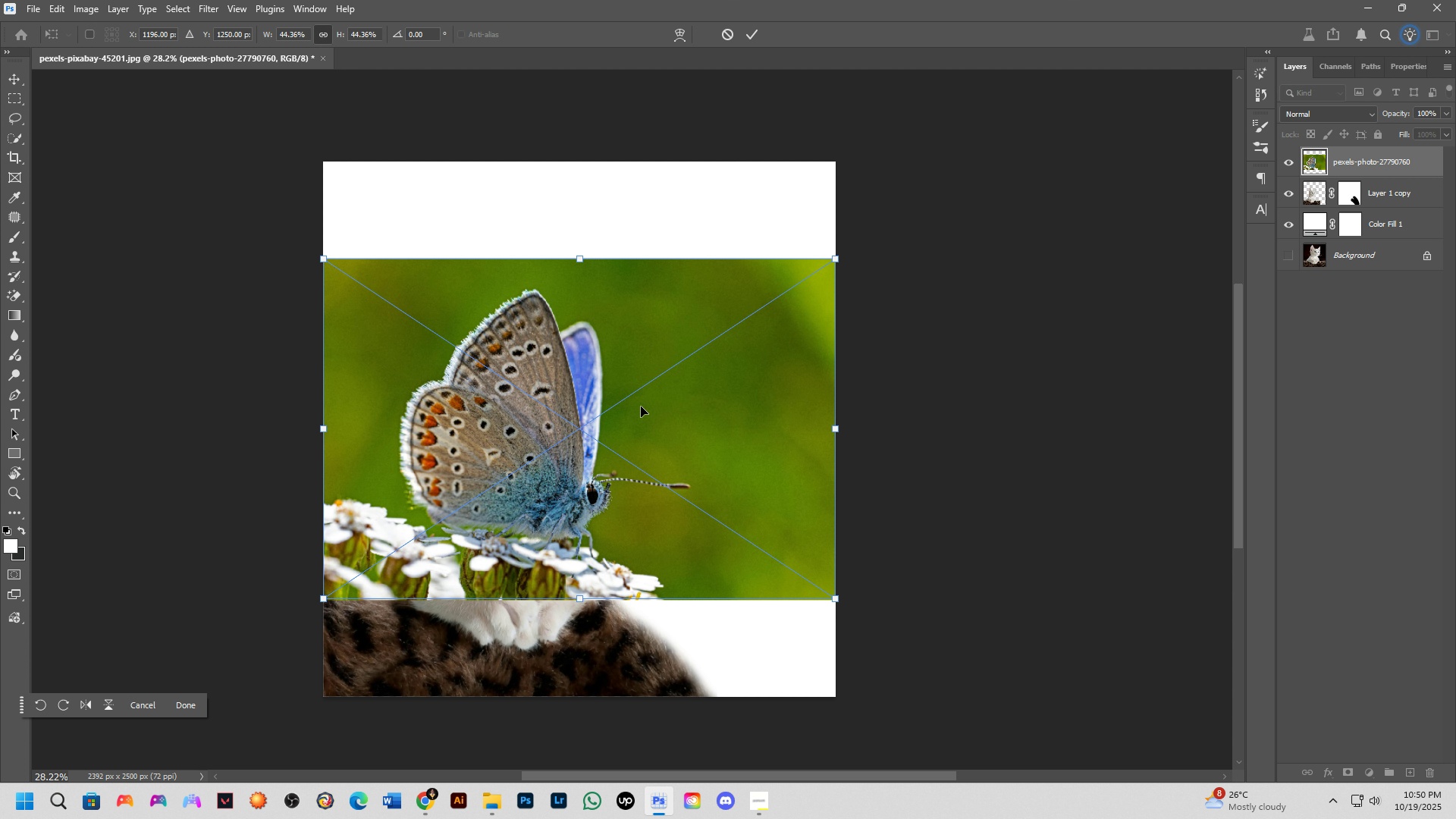 
key(NumpadEnter)
 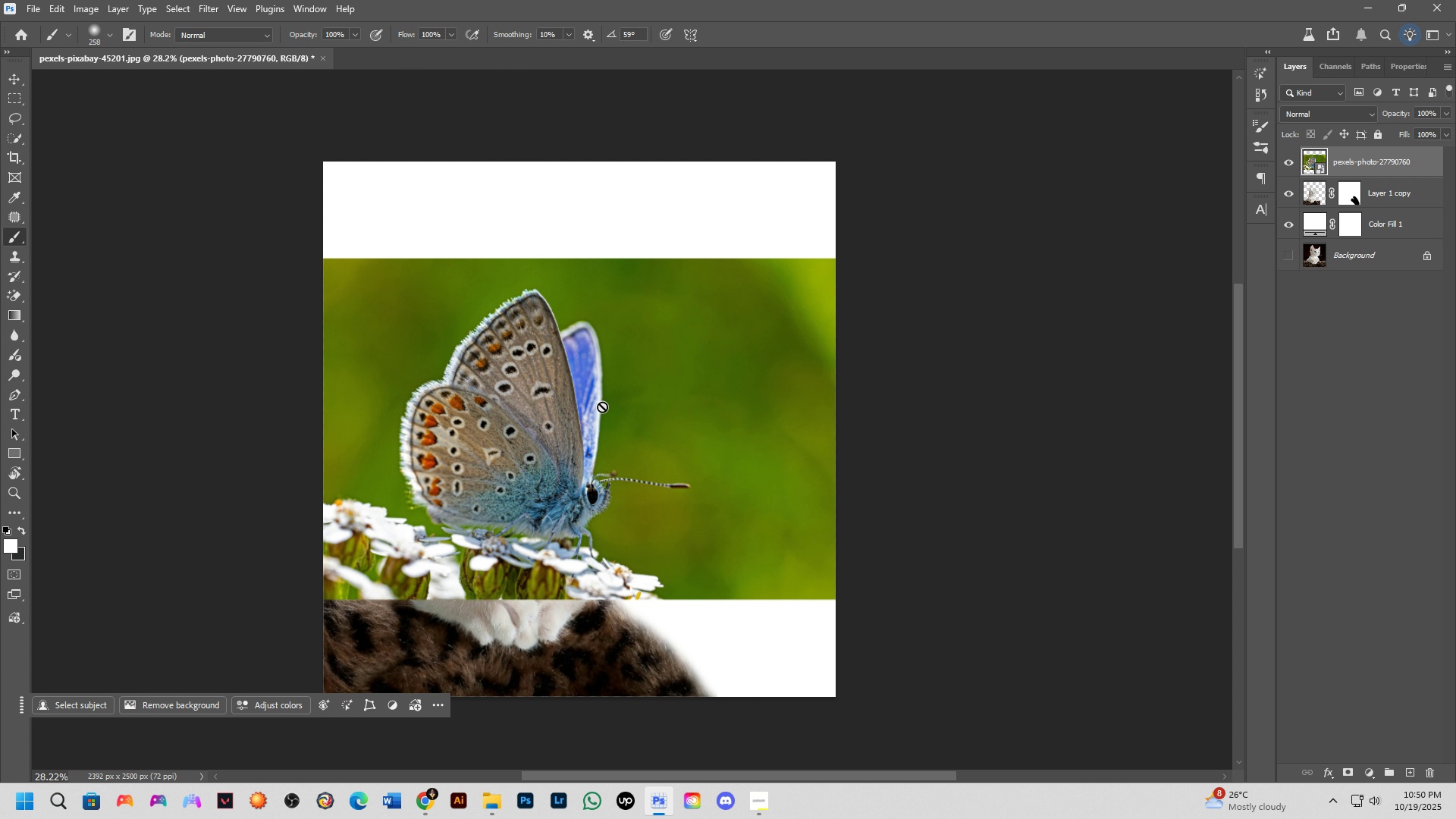 
key(M)
 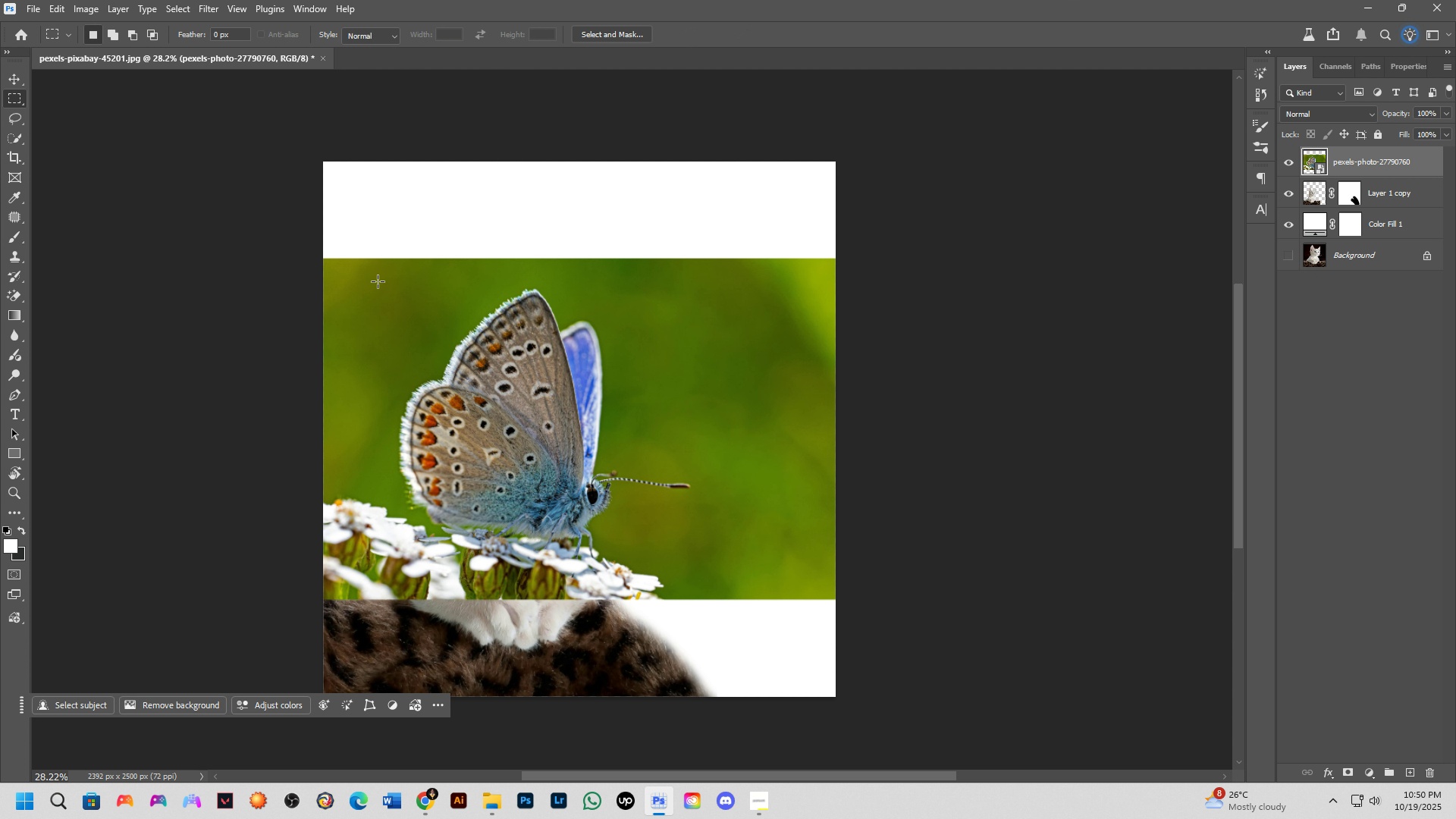 
left_click_drag(start_coordinate=[377, 278], to_coordinate=[719, 581])
 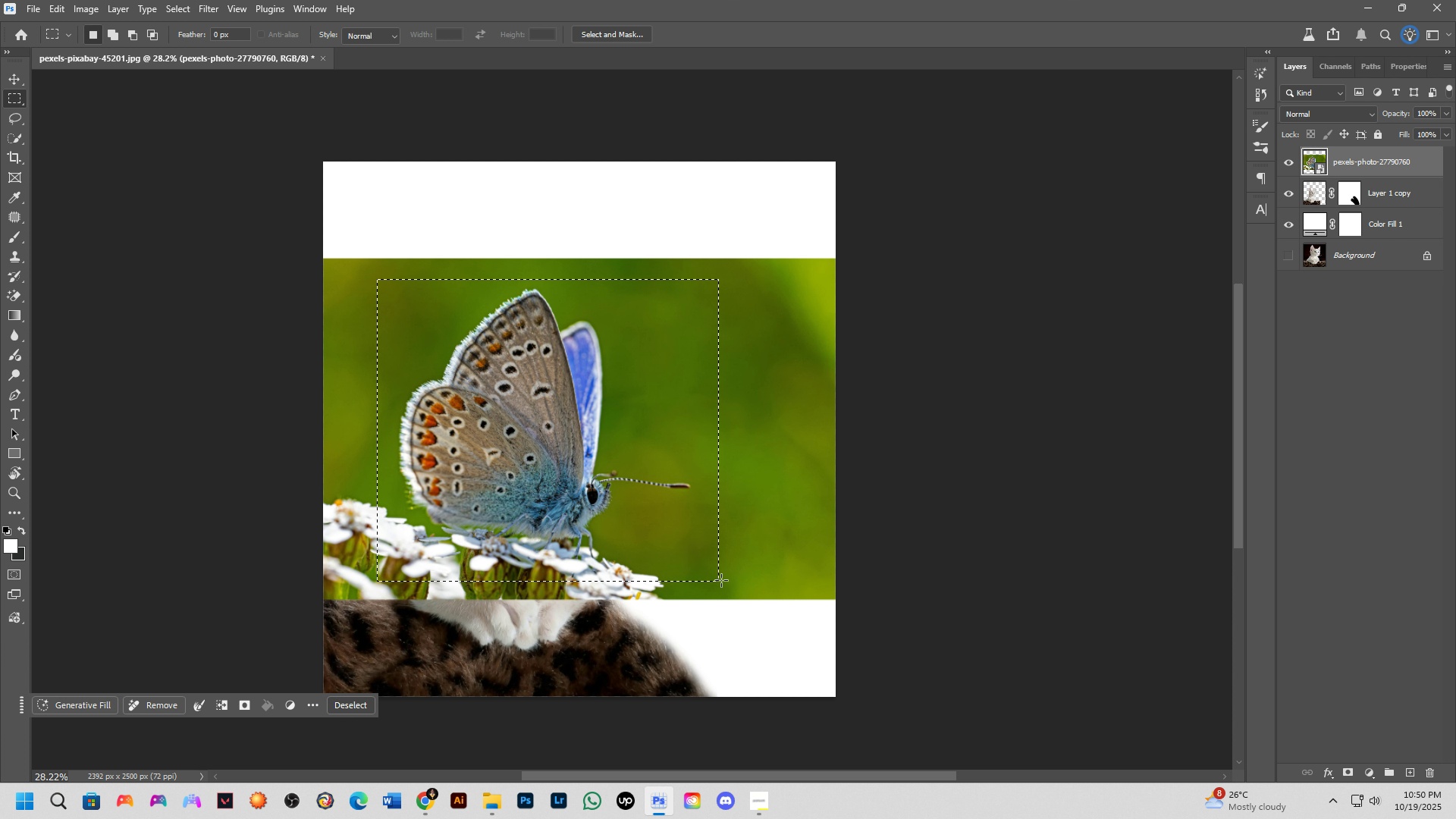 
key(Control+Meta+J)
 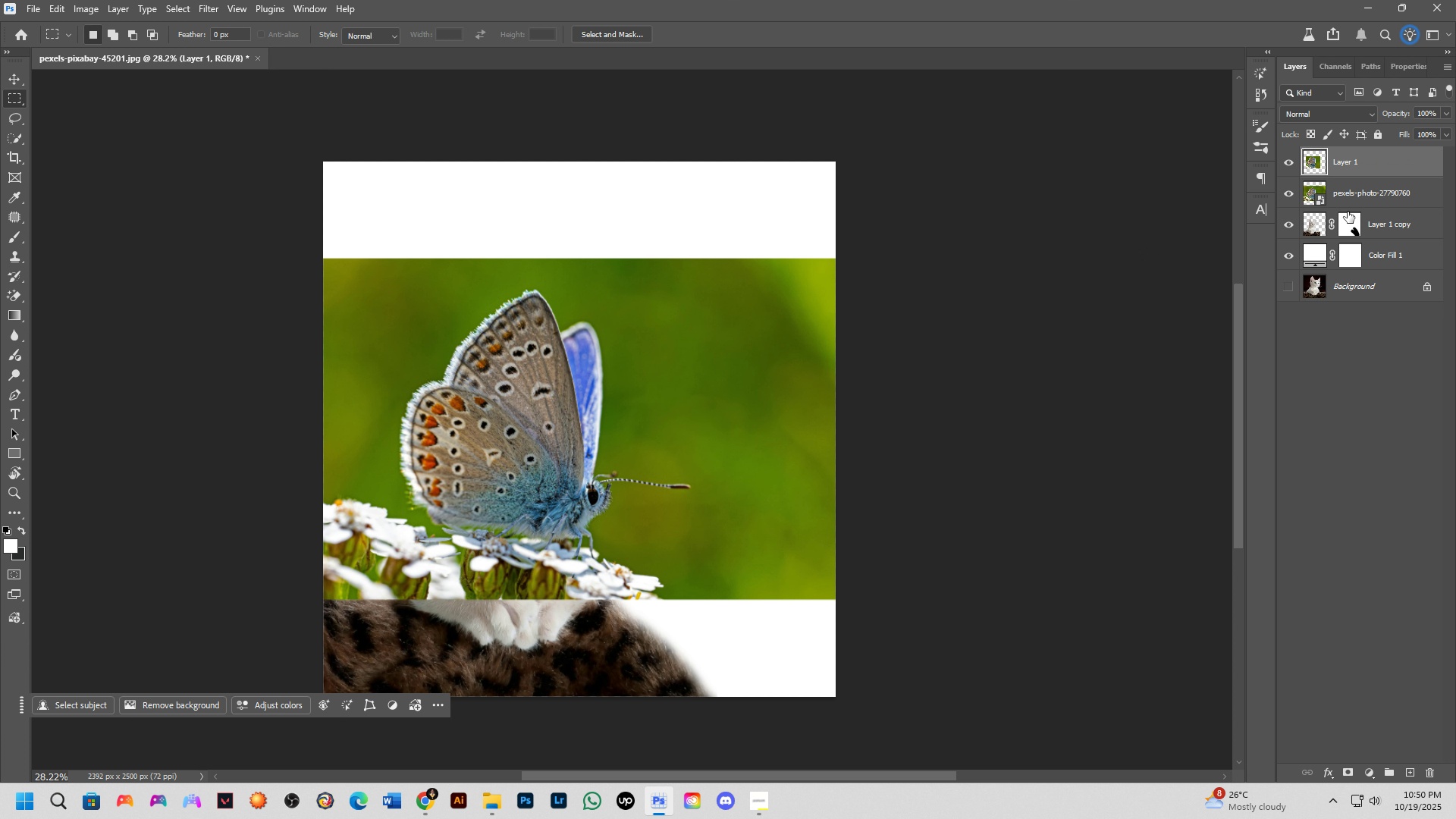 
left_click([1355, 196])
 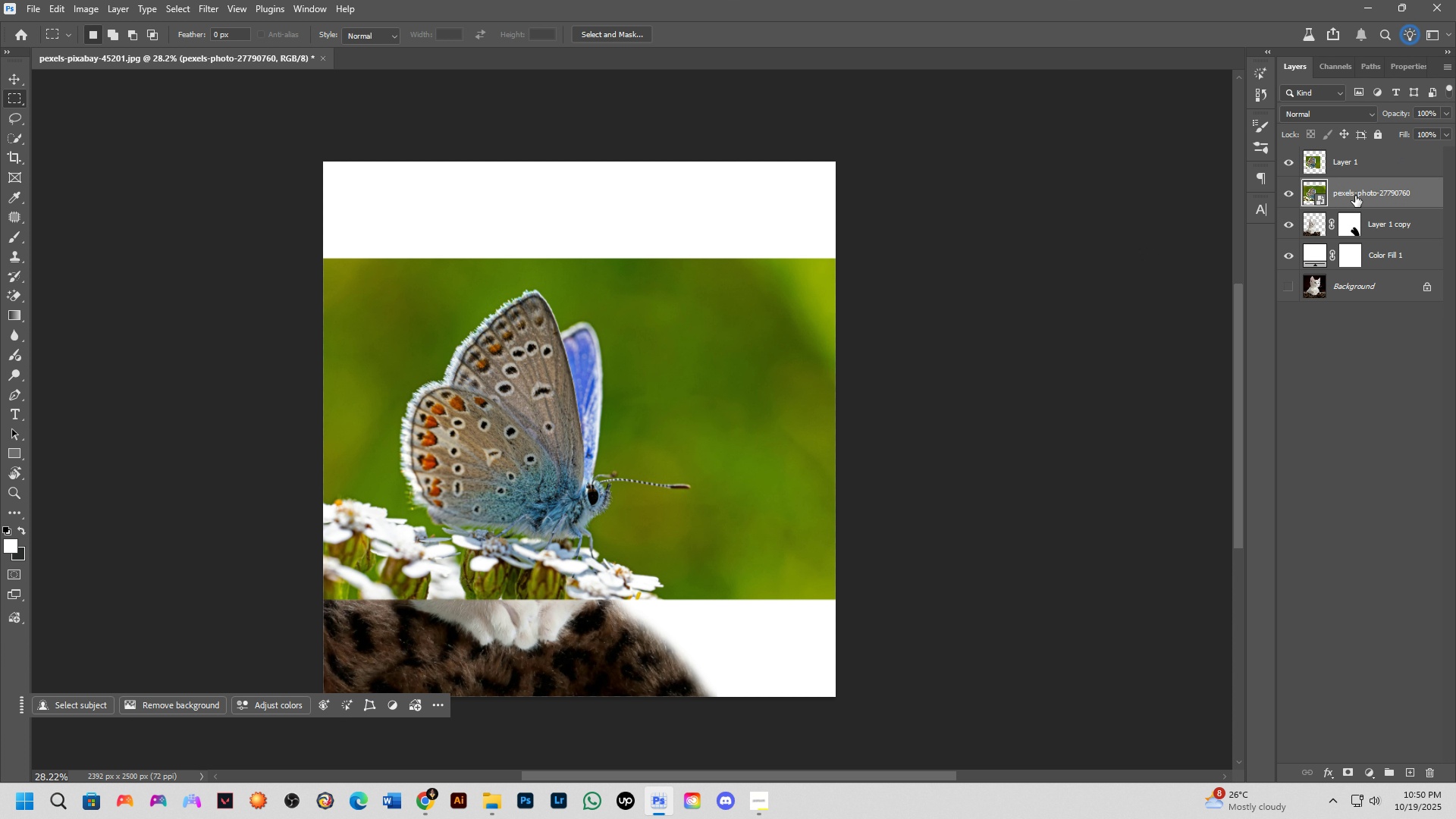 
key(Backspace)
 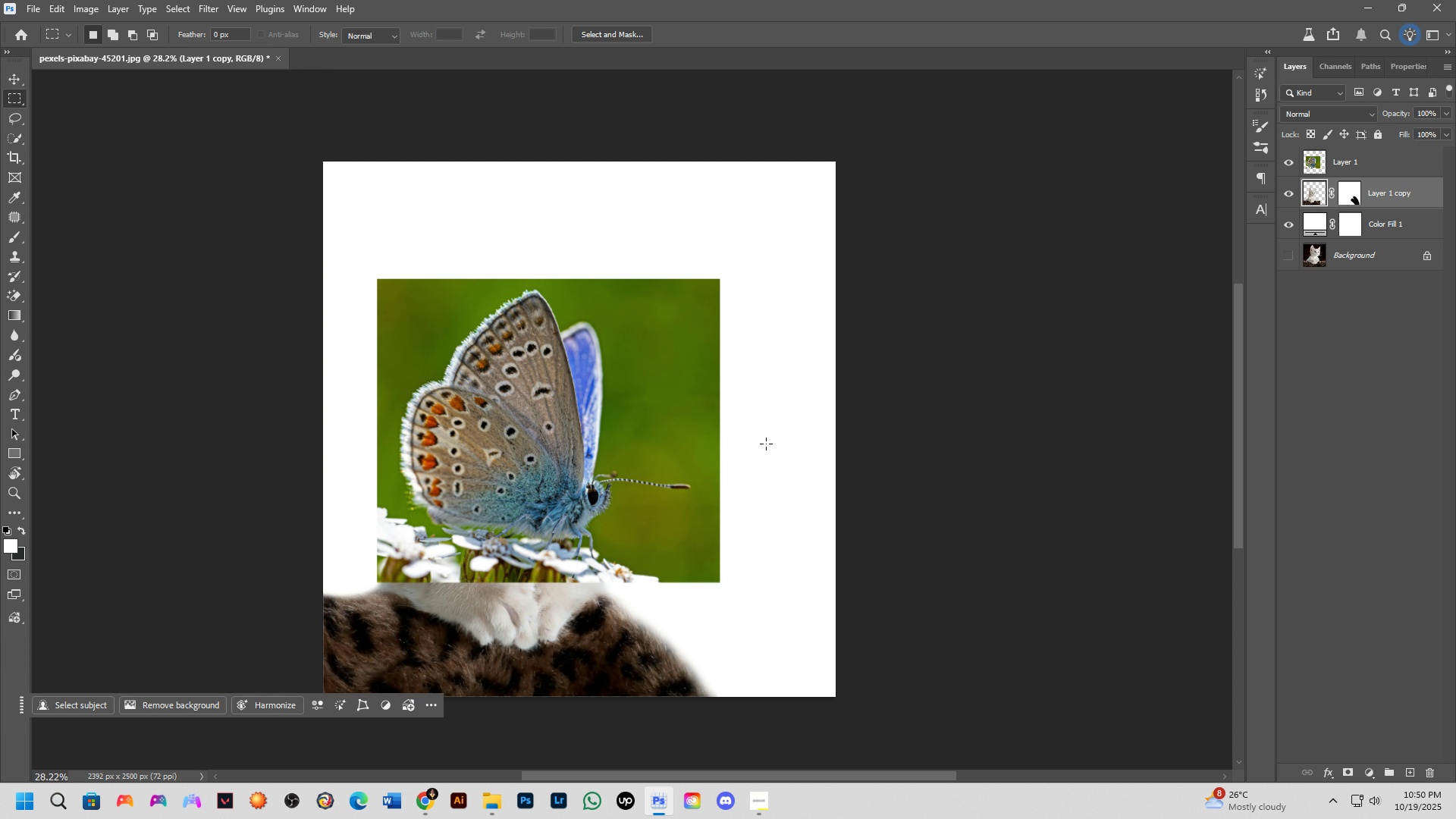 
hold_key(key=Space, duration=0.53)
 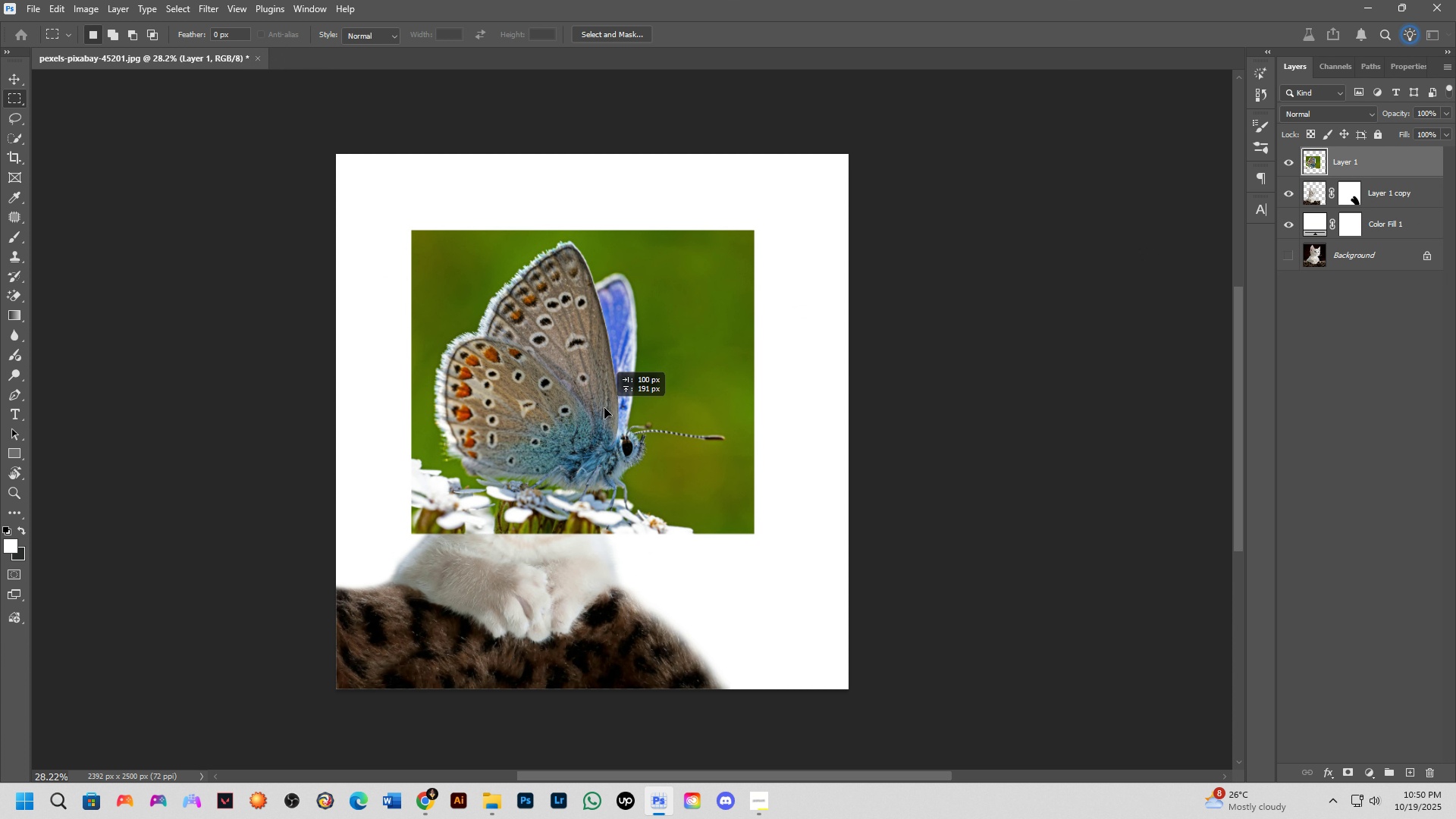 
left_click_drag(start_coordinate=[555, 462], to_coordinate=[568, 454])
 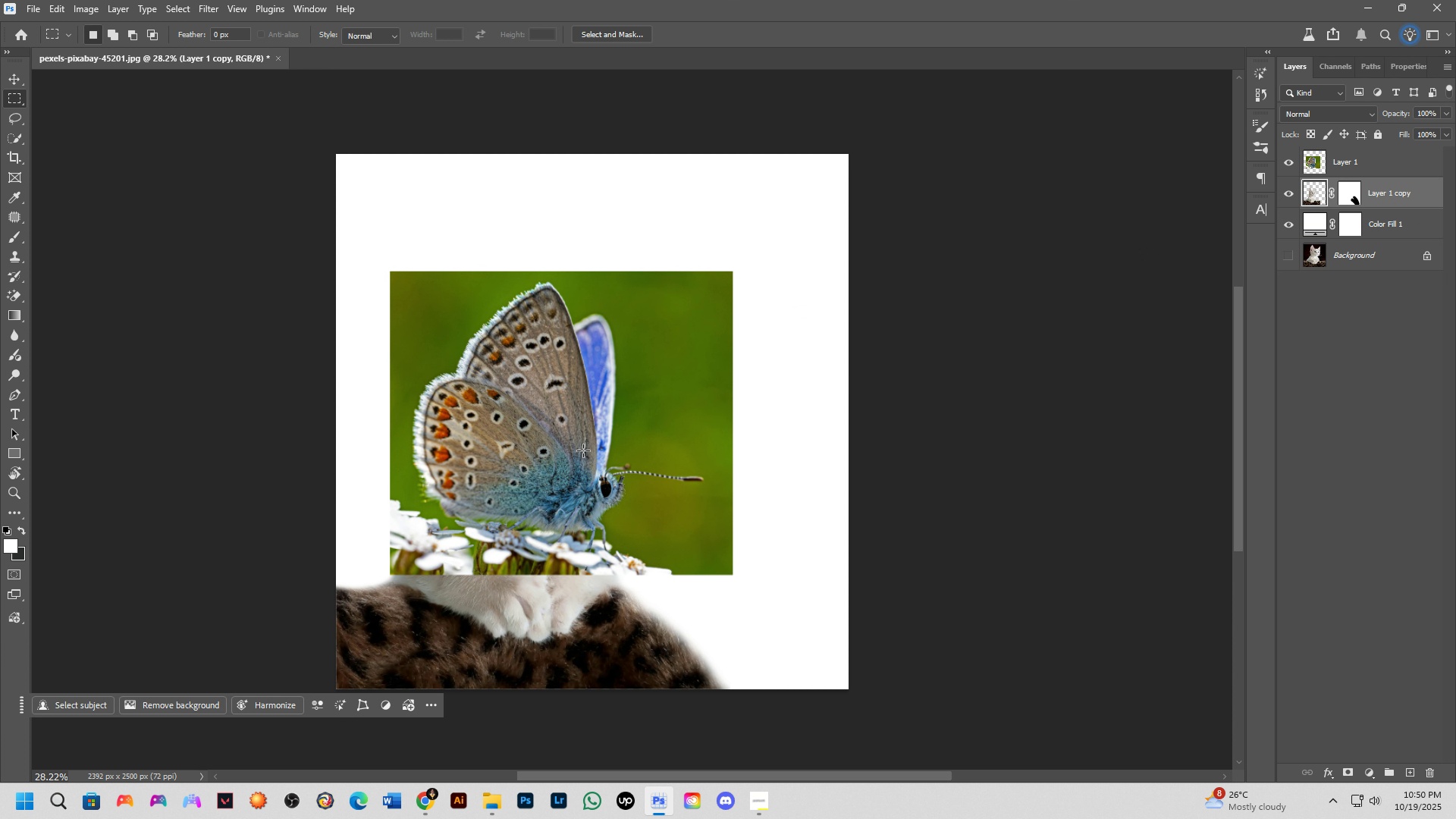 
left_click_drag(start_coordinate=[583, 449], to_coordinate=[604, 408])
 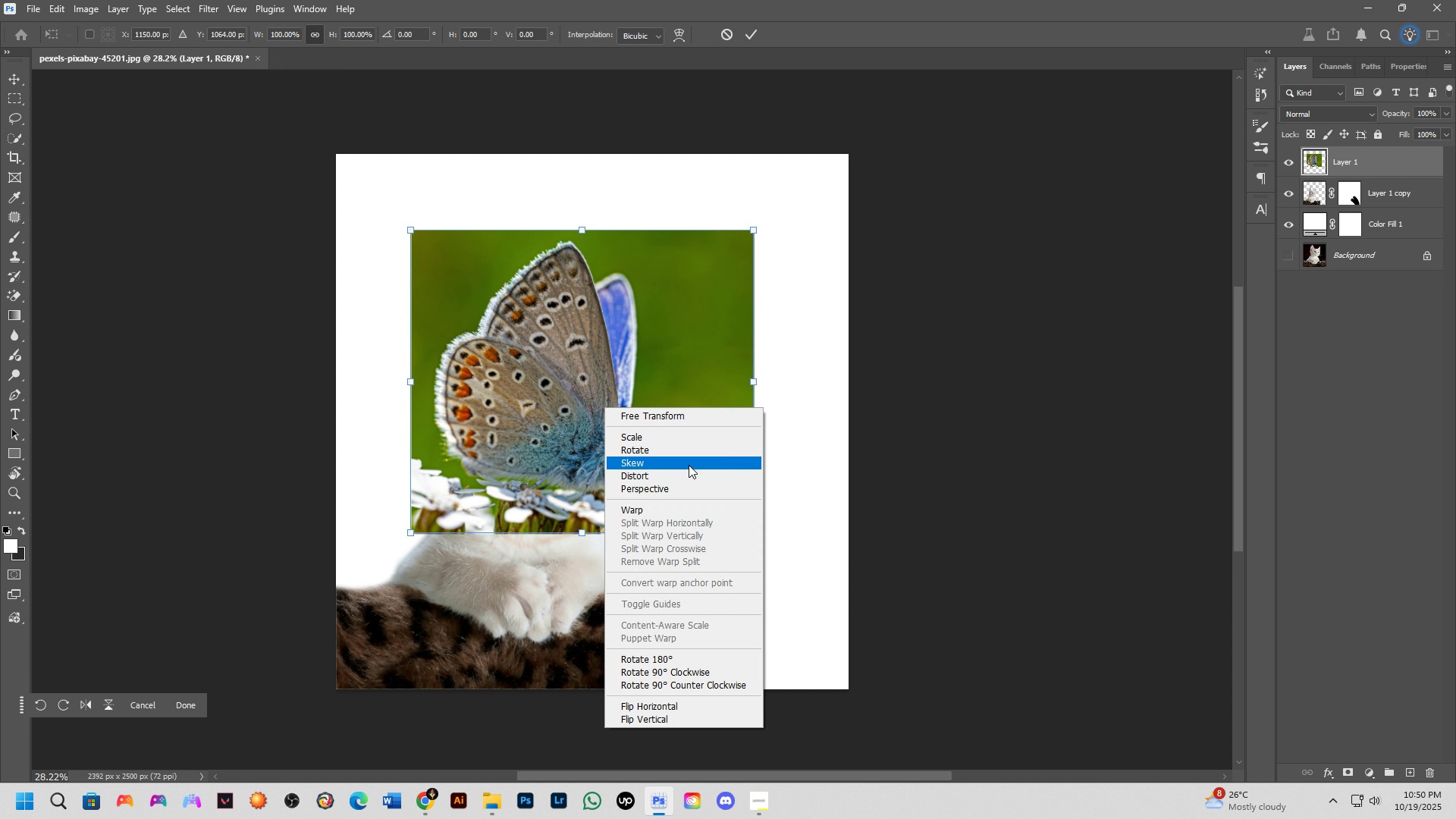 
key(Control+T)
 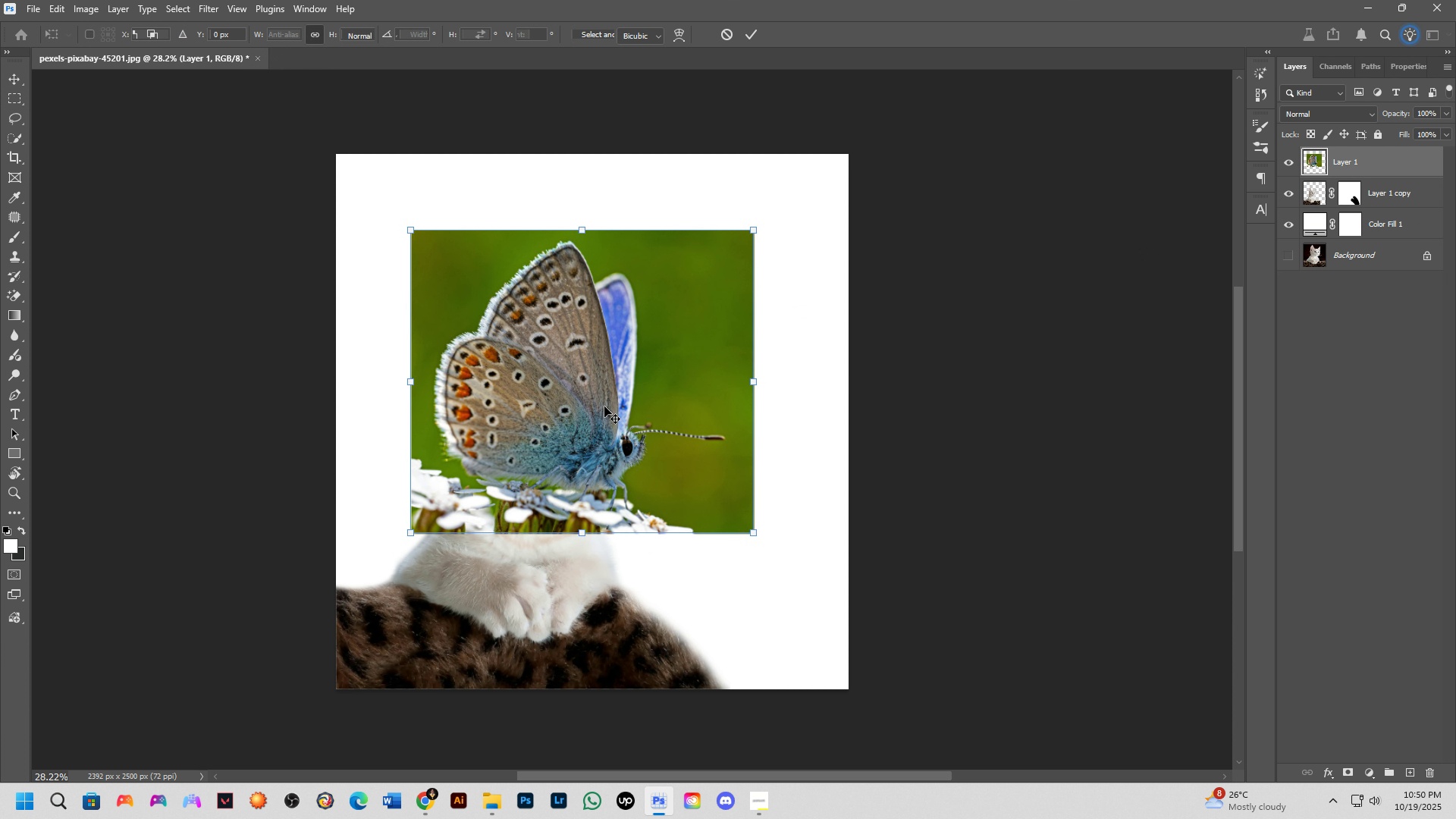 
right_click([604, 406])
 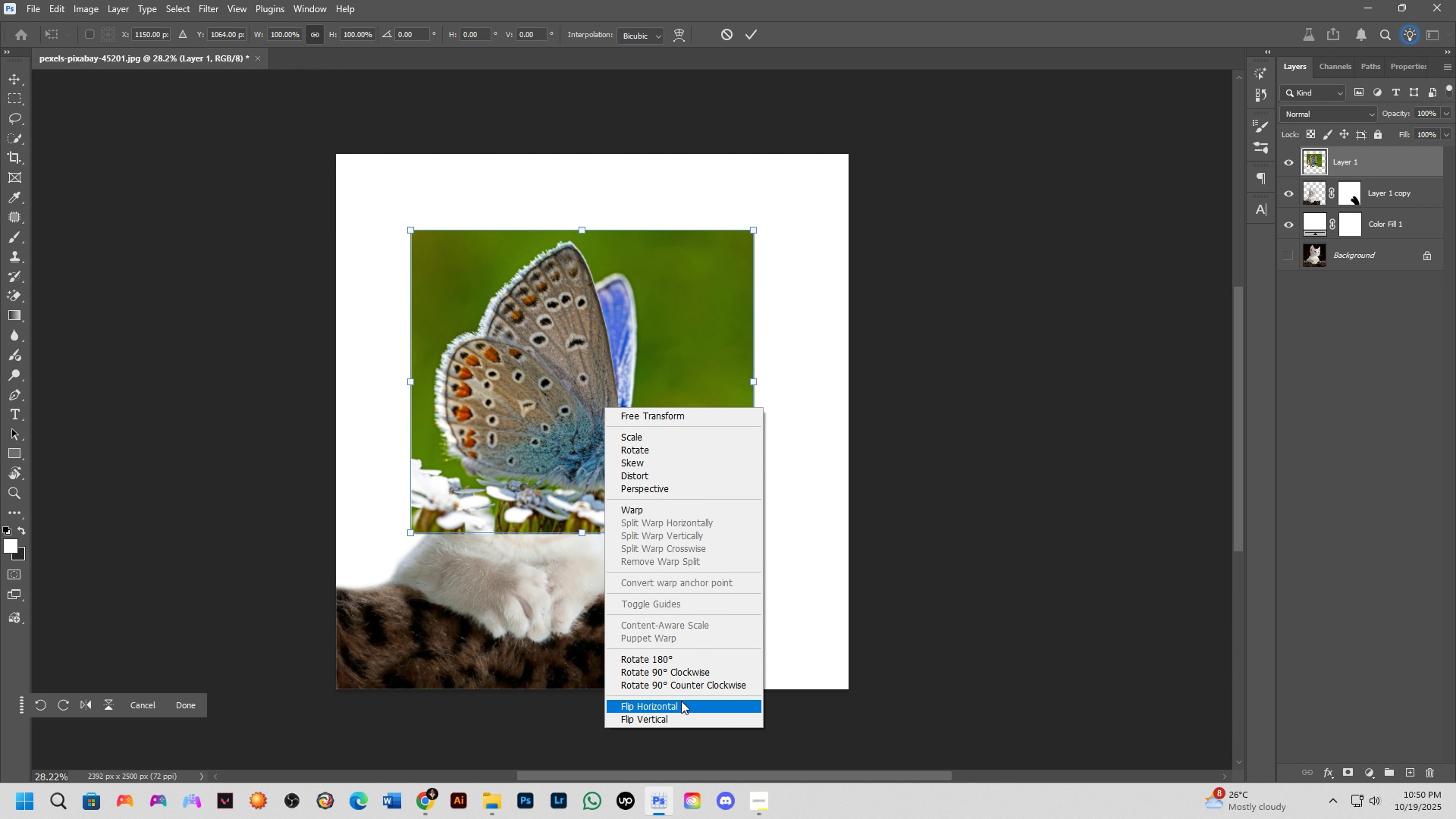 
left_click([680, 706])
 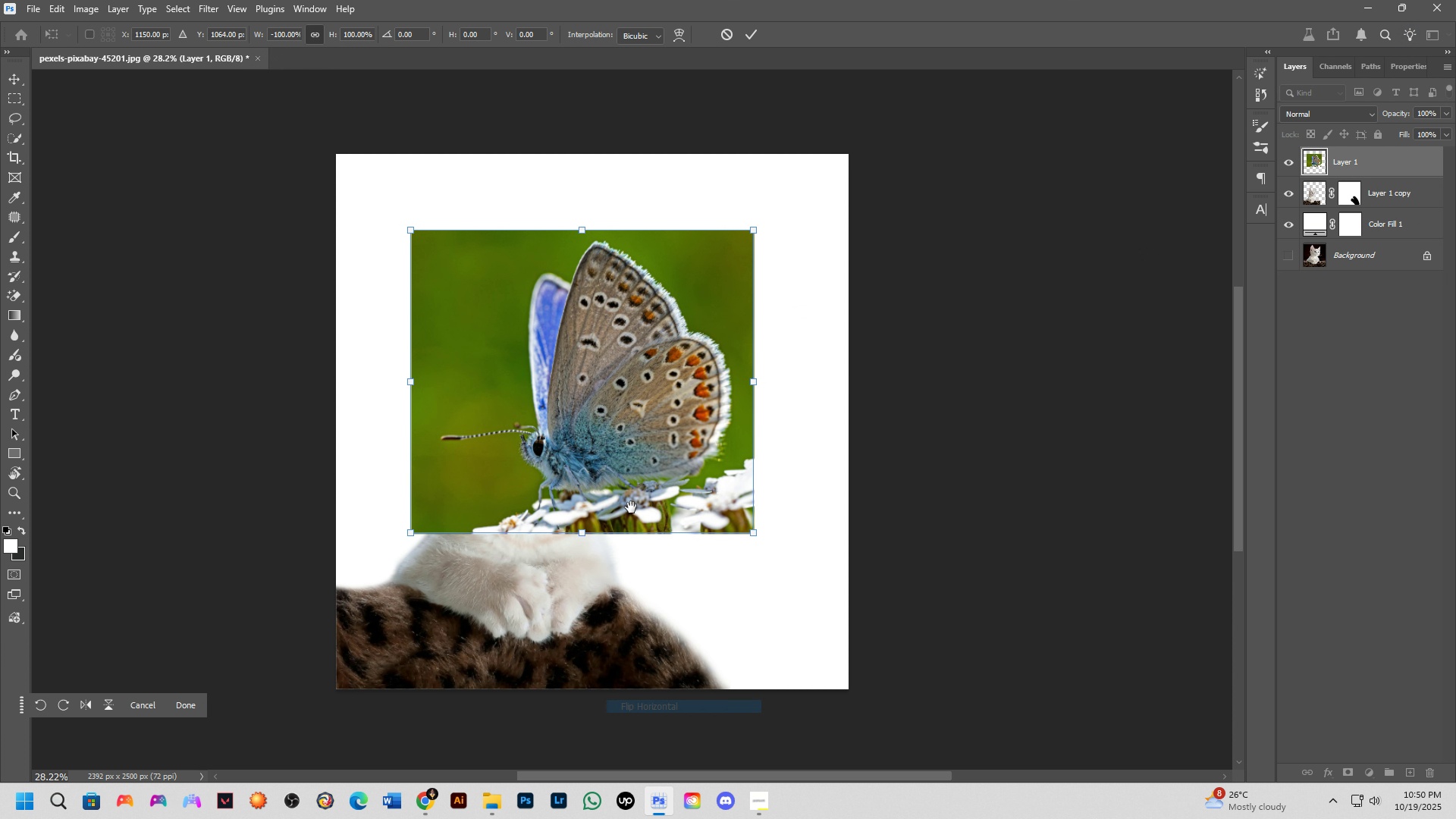 
hold_key(key=Space, duration=0.53)
 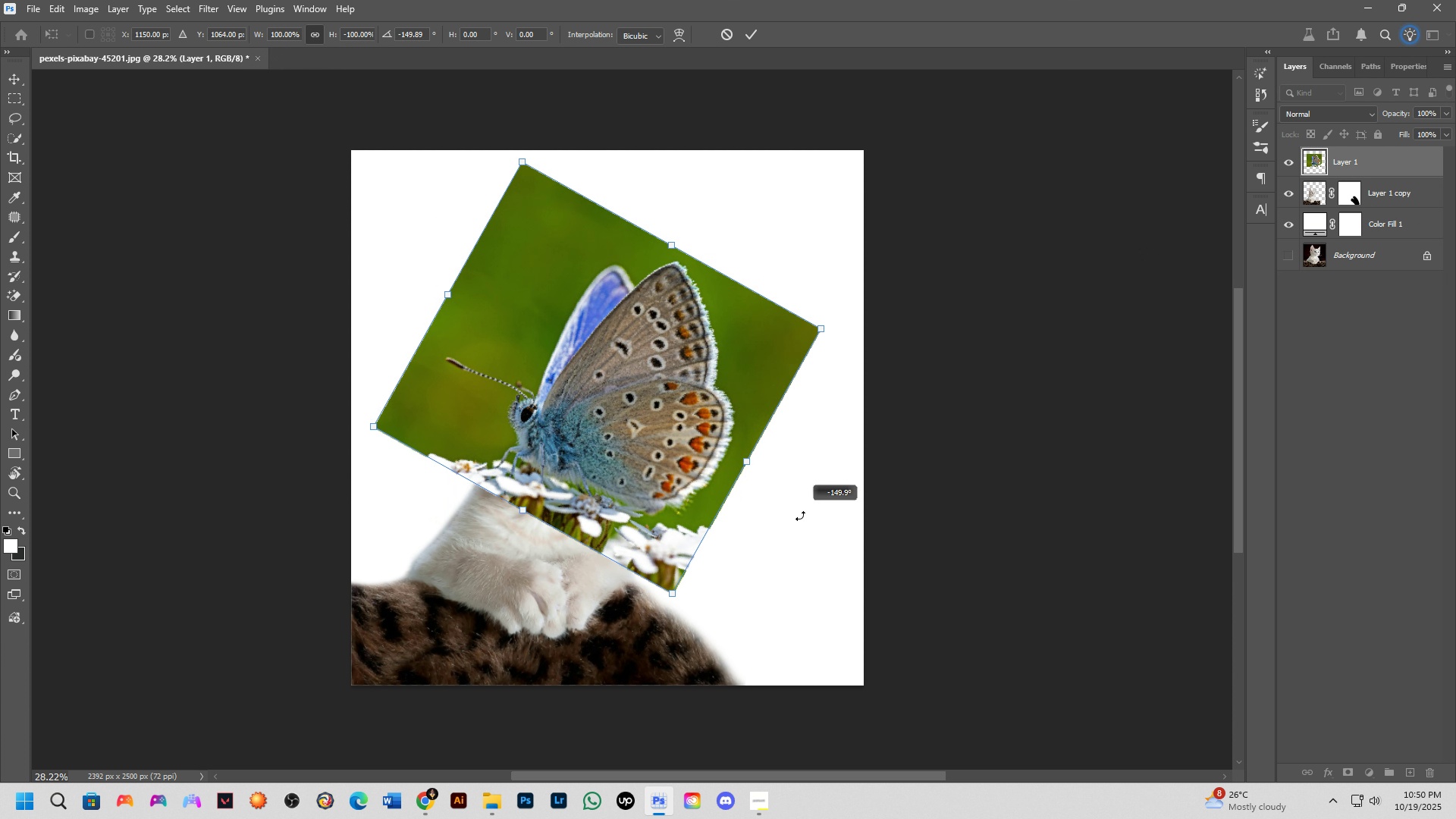 
left_click_drag(start_coordinate=[617, 458], to_coordinate=[632, 454])
 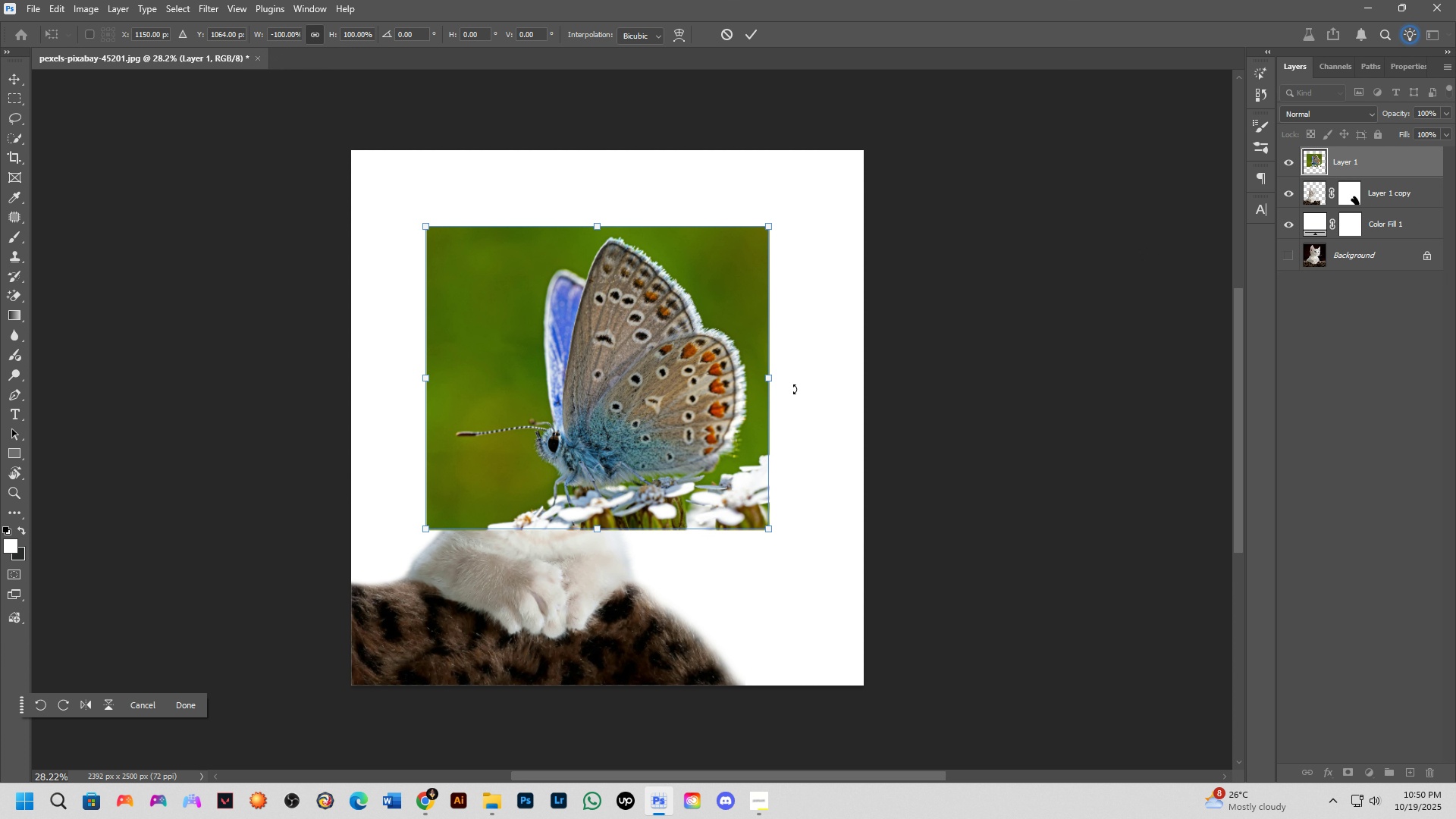 
left_click_drag(start_coordinate=[795, 388], to_coordinate=[787, 560])
 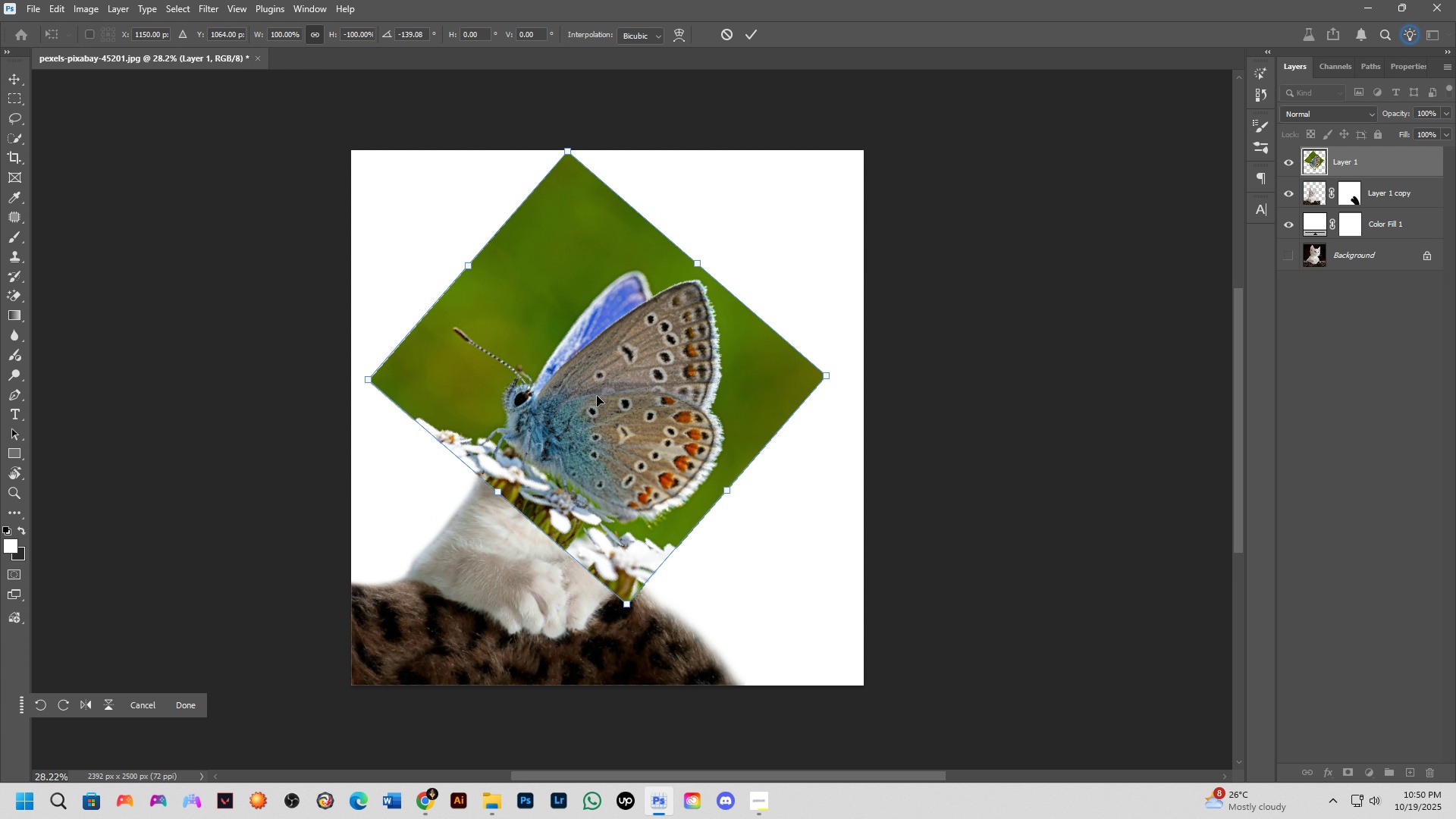 
hold_key(key=ControlLeft, duration=1.41)
left_click_drag(start_coordinate=[597, 396], to_coordinate=[687, 482])
 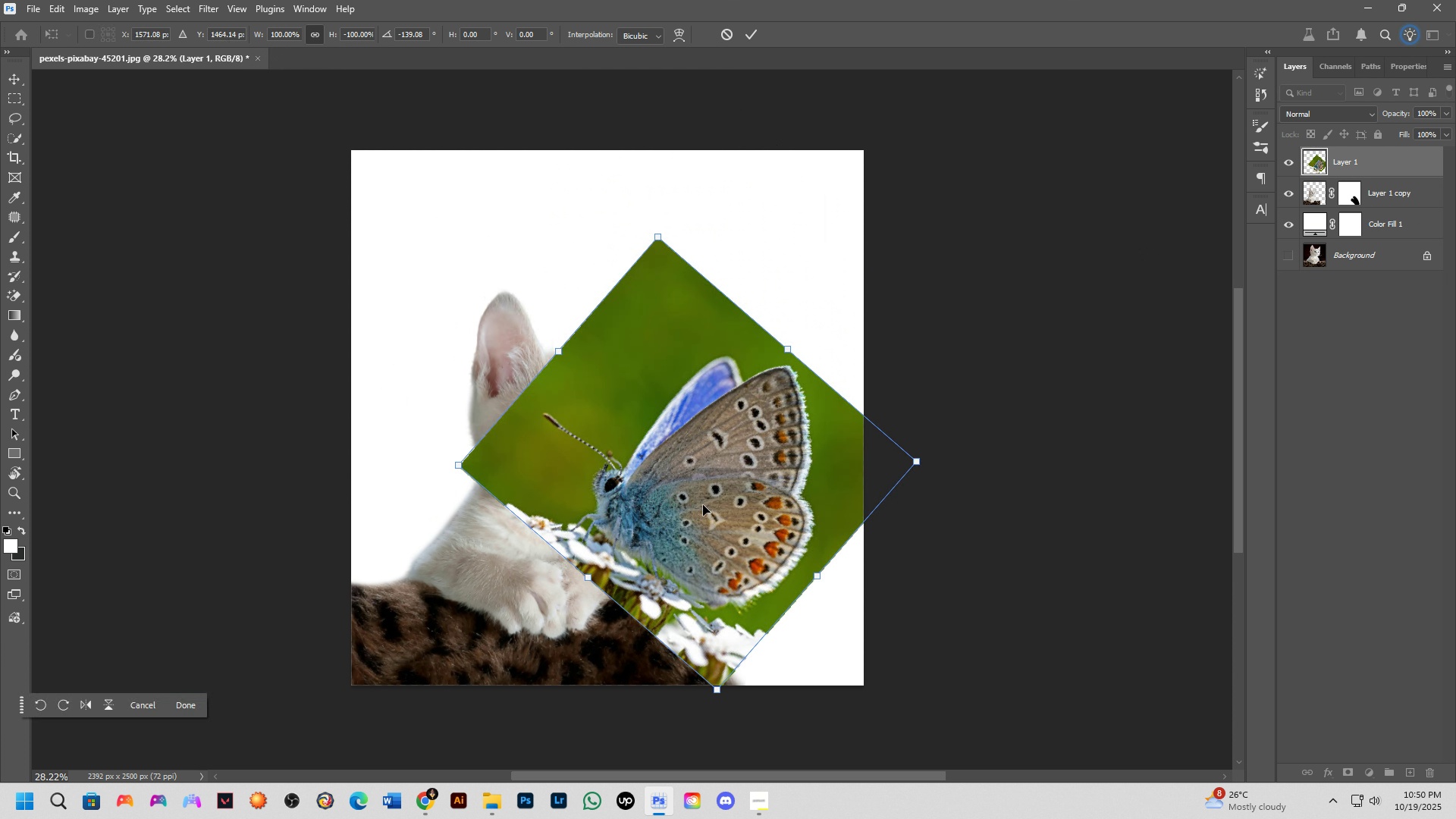 
key(Control+ControlLeft)
 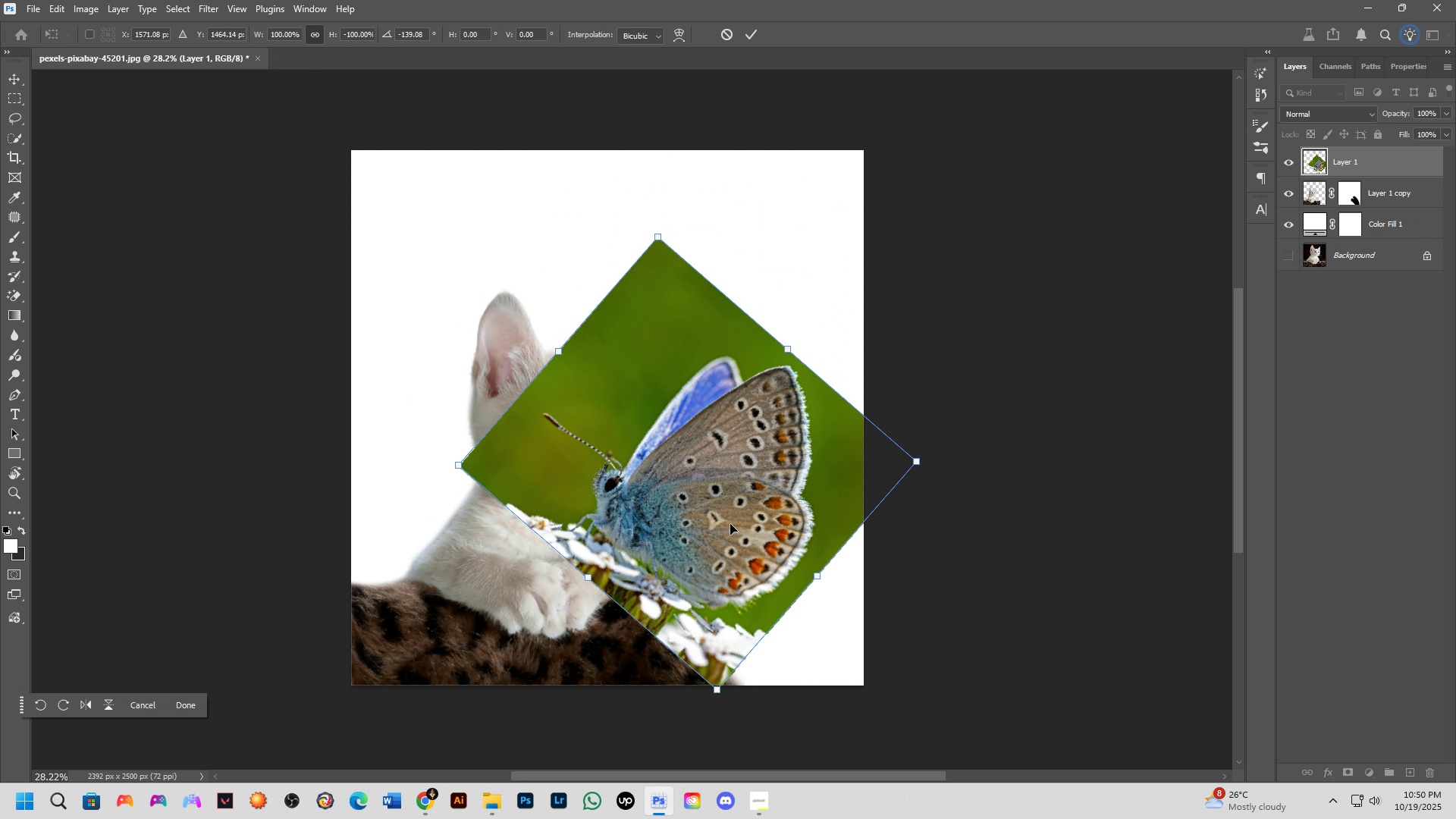 
key(Control+Z)
 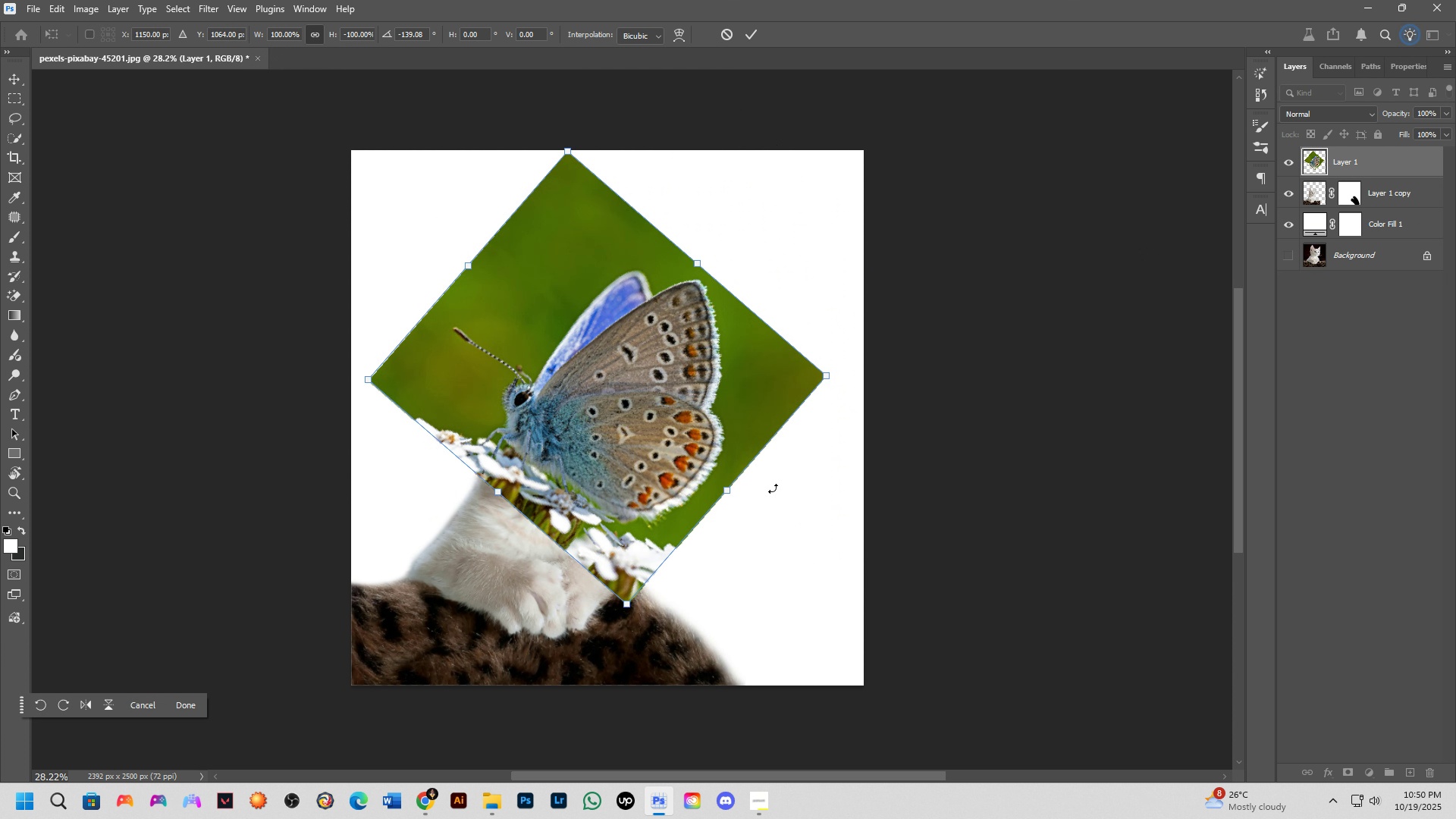 
key(Control+ControlLeft)
 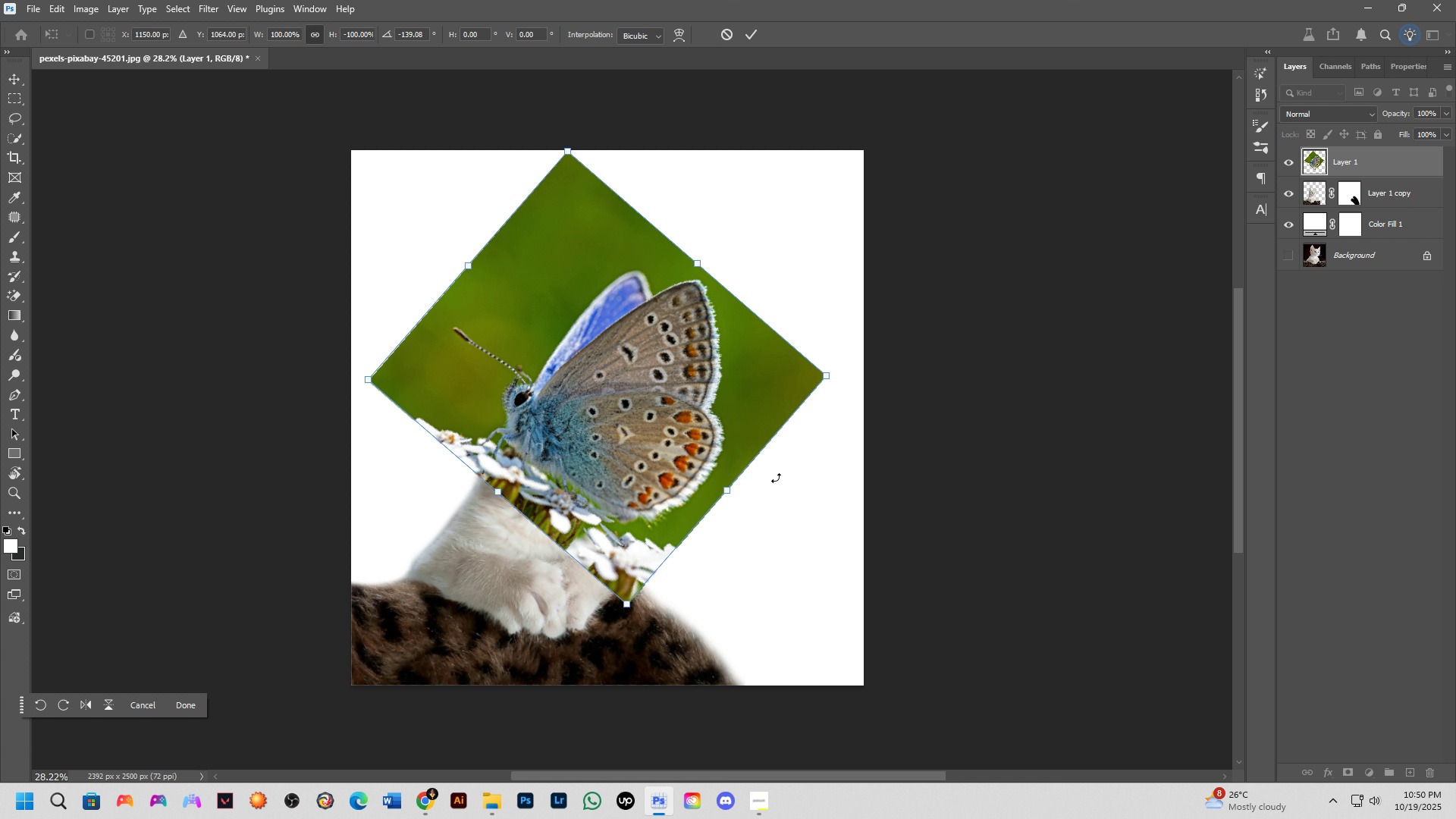 
key(Control+Z)
 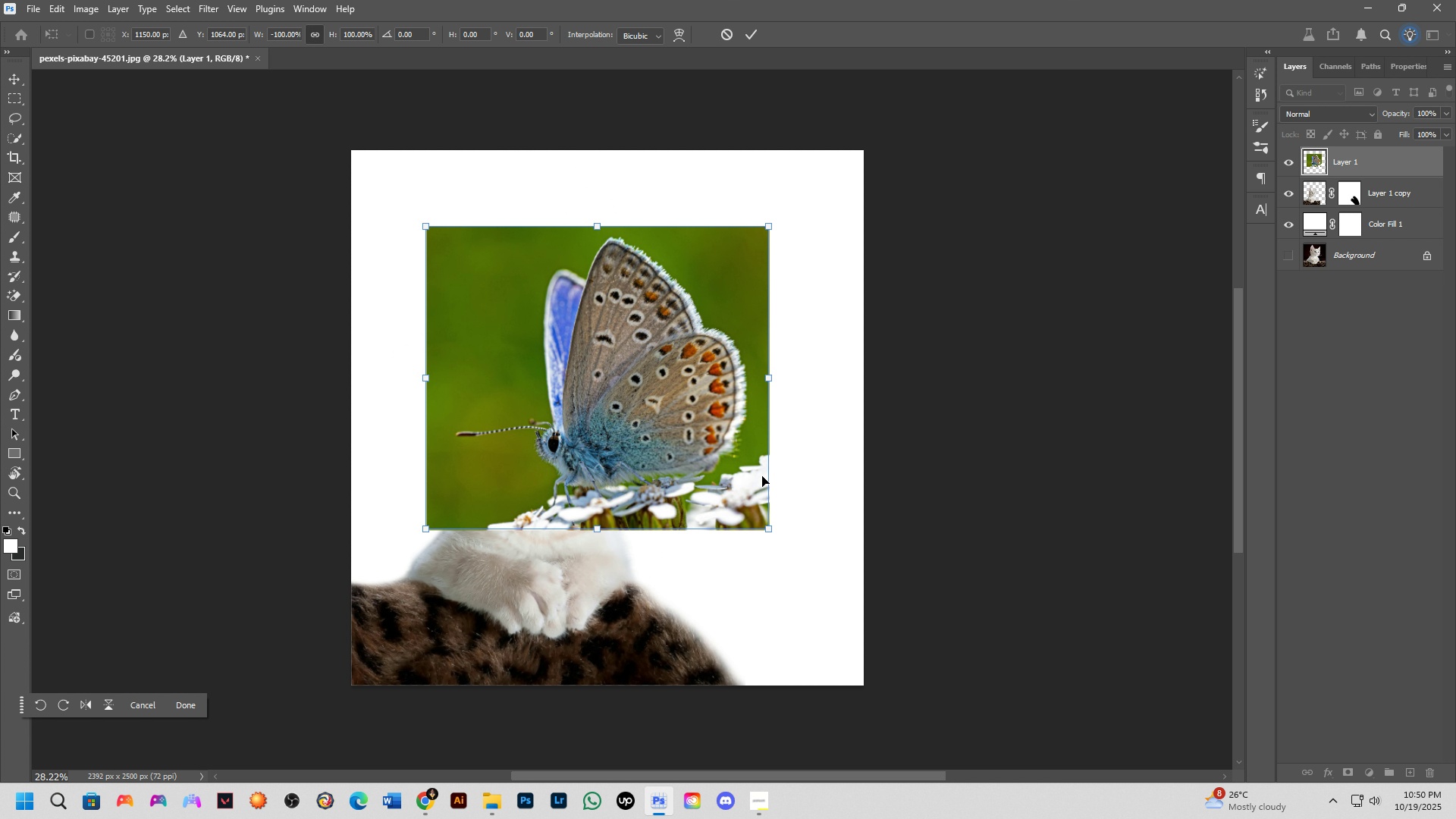 
key(NumpadEnter)
 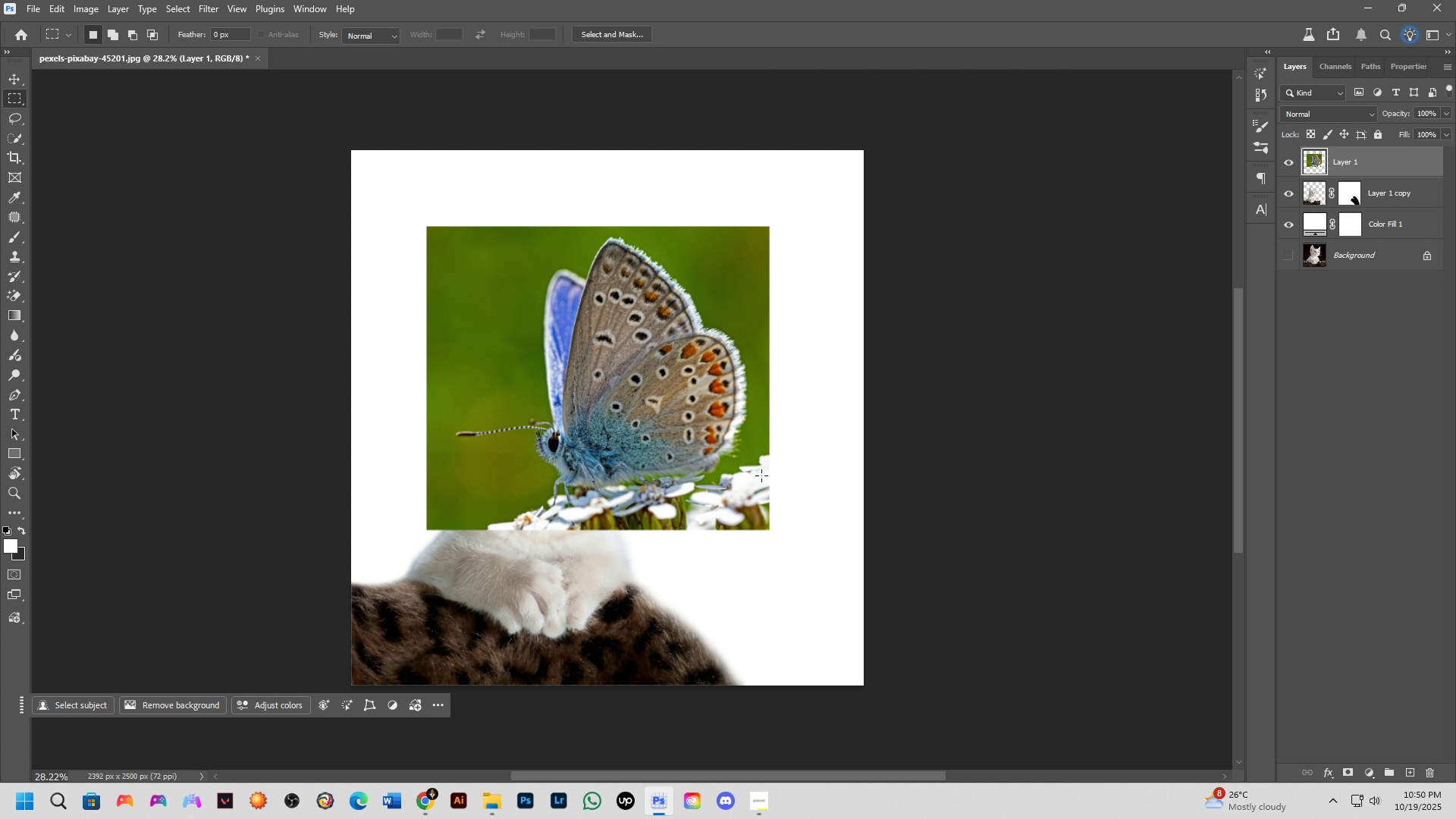 
hold_key(key=ShiftLeft, duration=0.62)
scroll: coordinate [761, 426], scroll_direction: up, amount: 3.0
 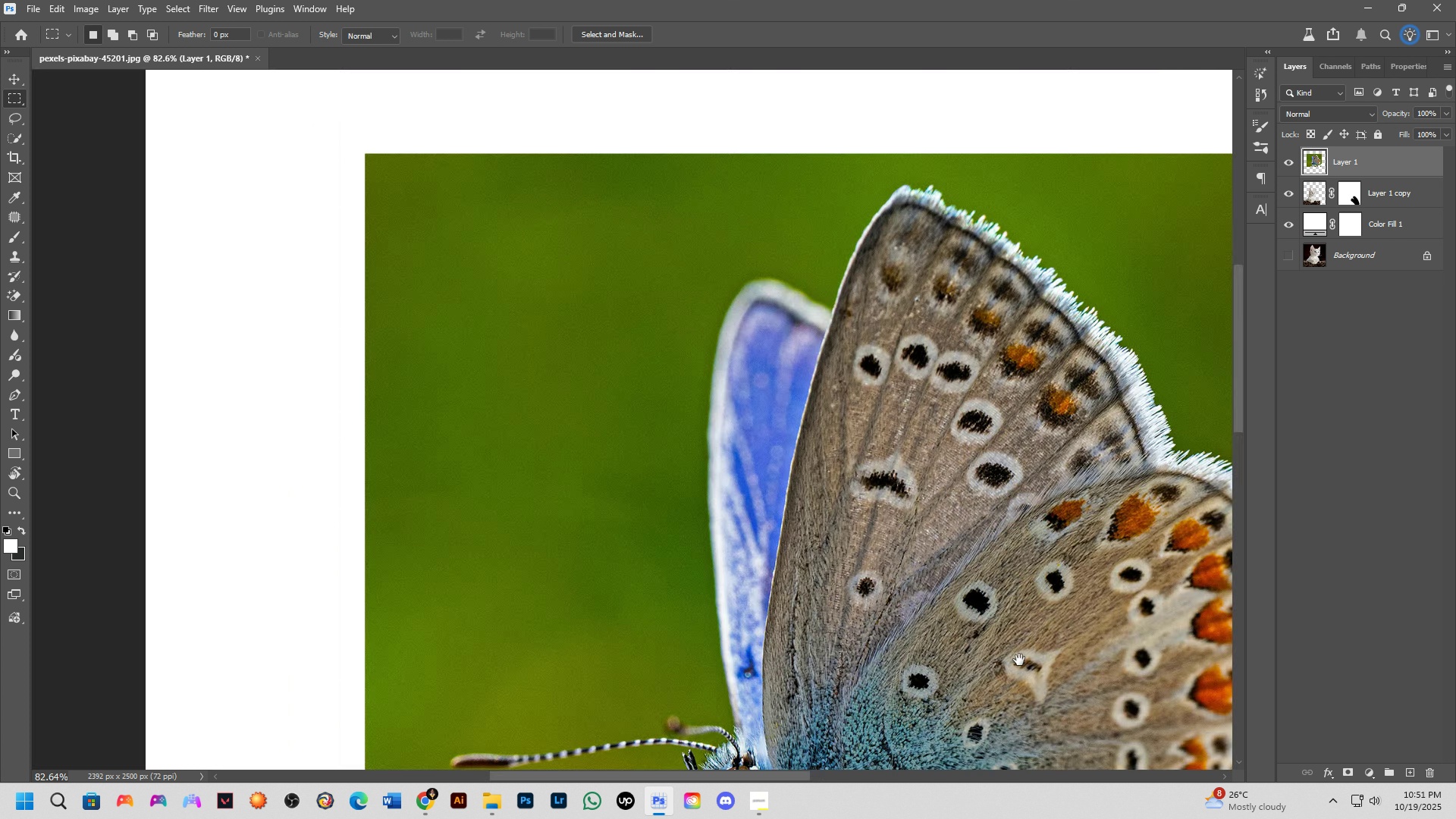 
hold_key(key=ShiftLeft, duration=0.32)
 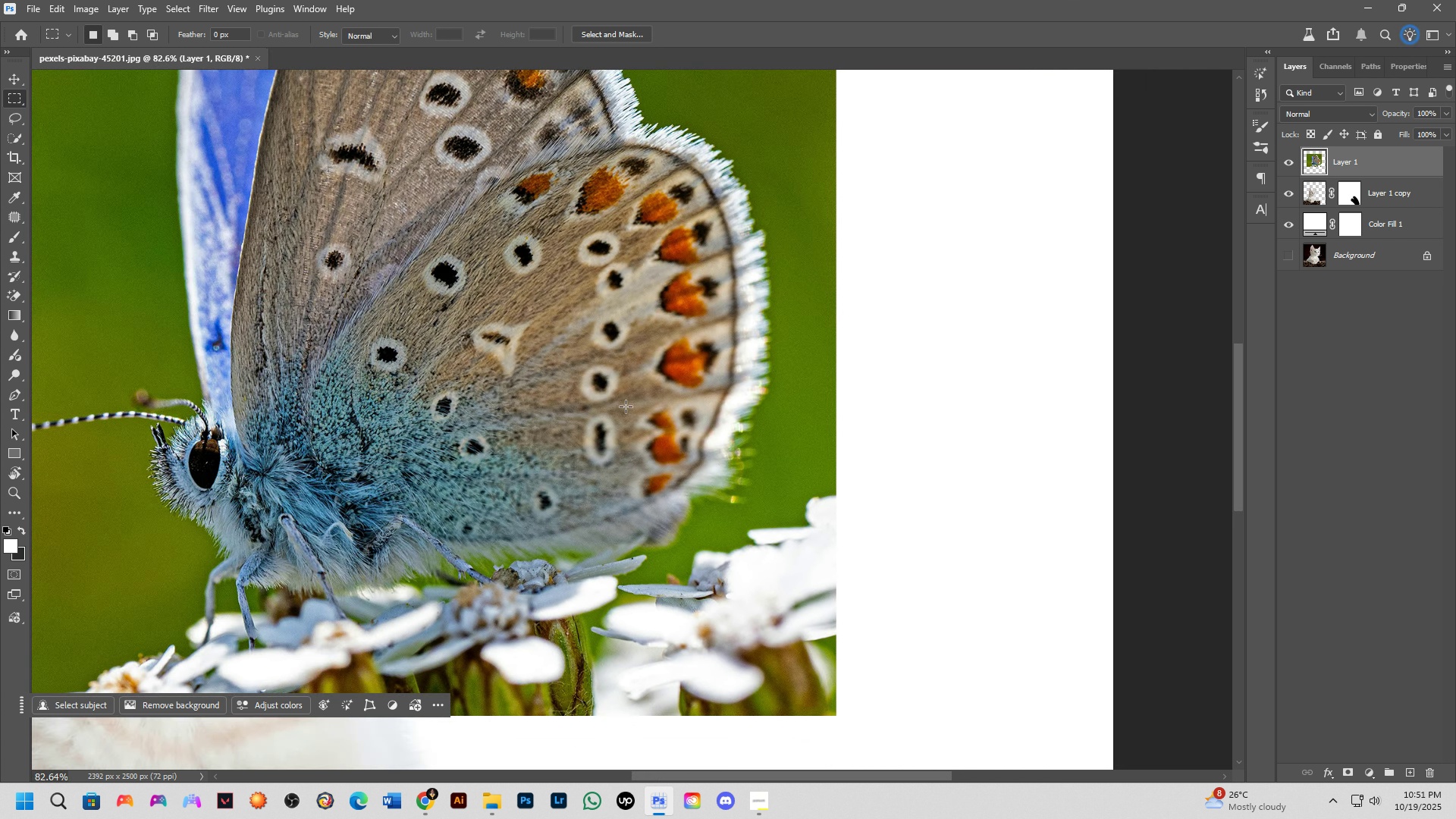 
hold_key(key=Space, duration=1.53)
 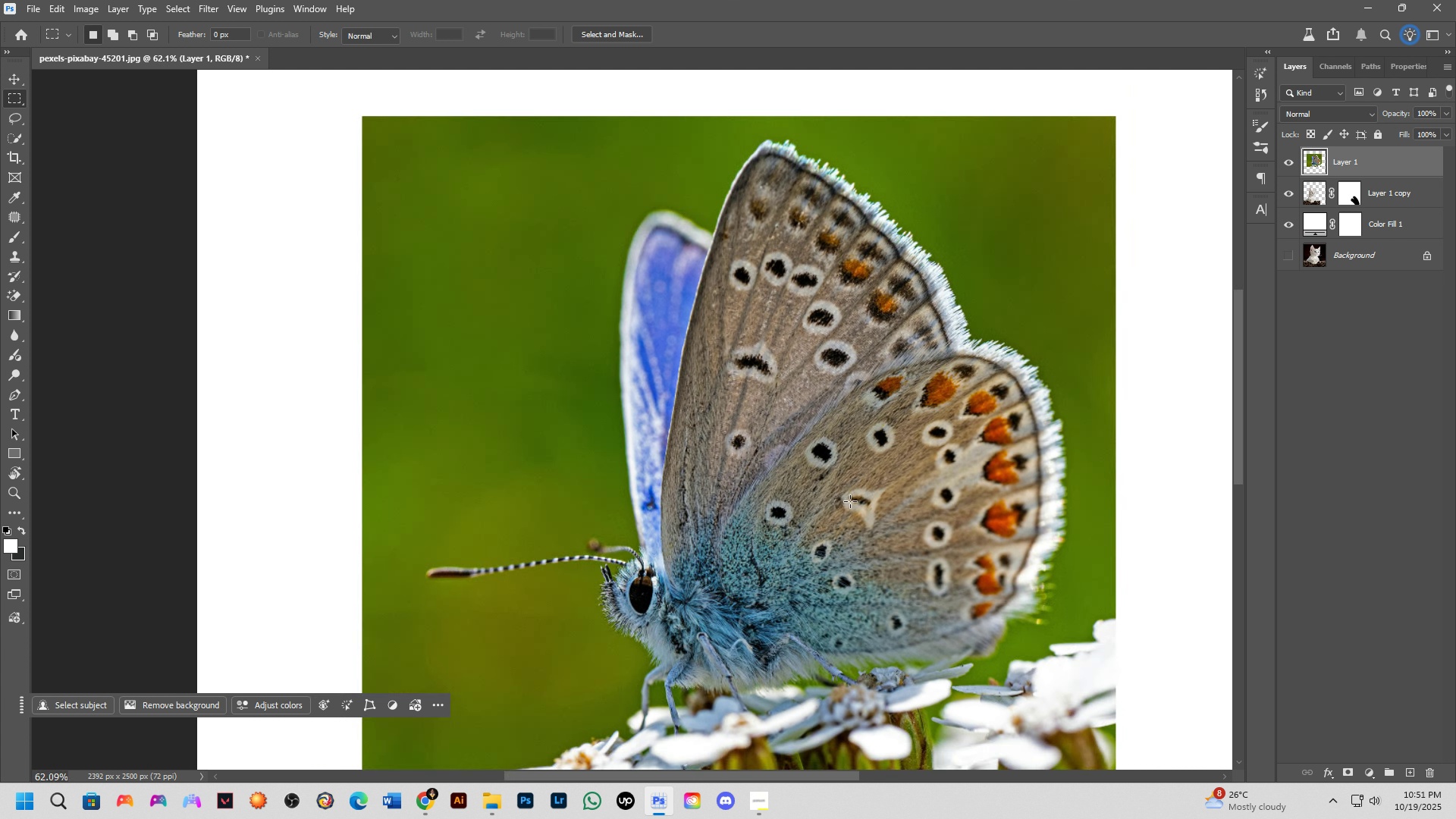 
left_click_drag(start_coordinate=[488, 333], to_coordinate=[854, 496])
 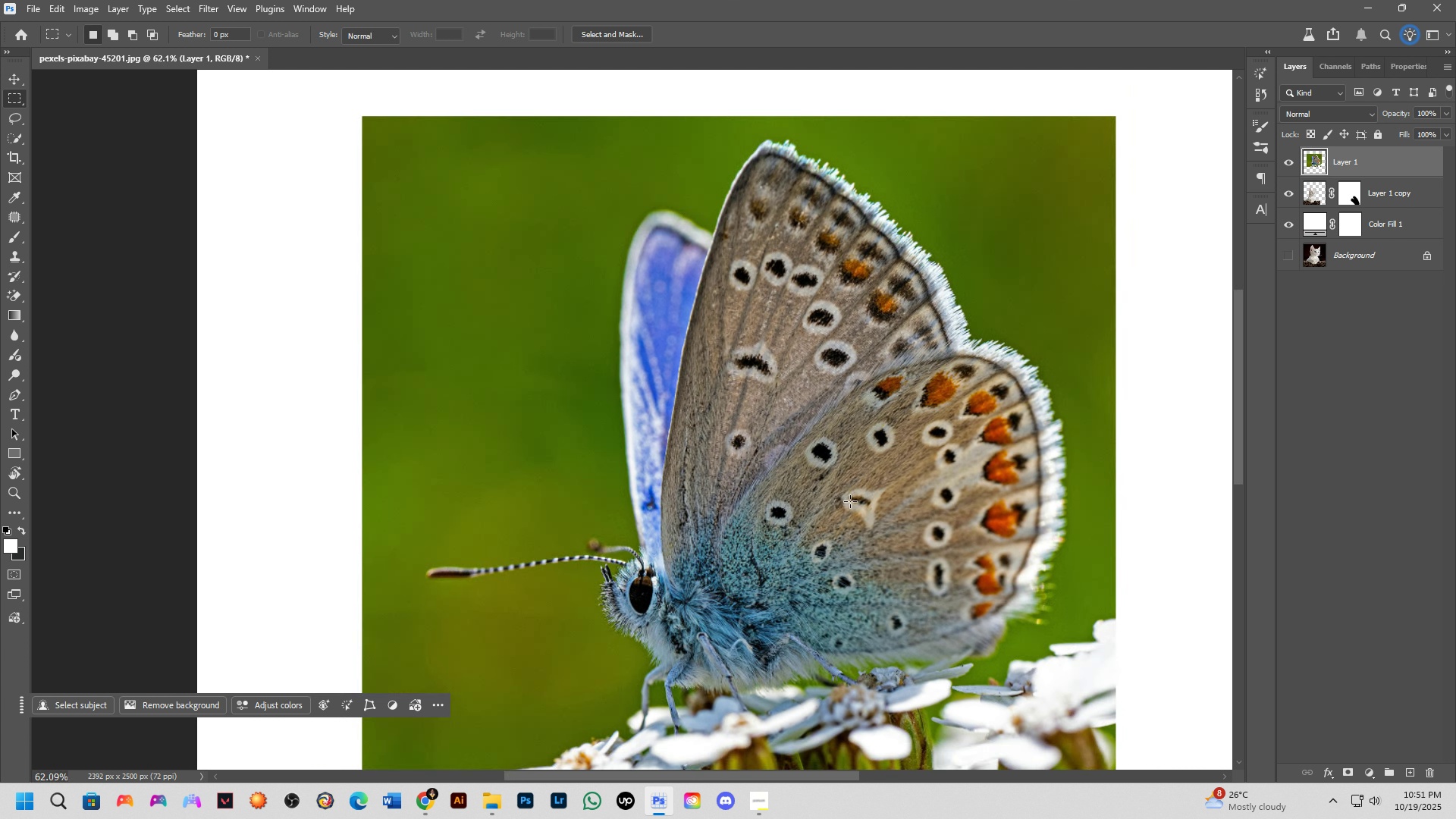 
key(Space)
 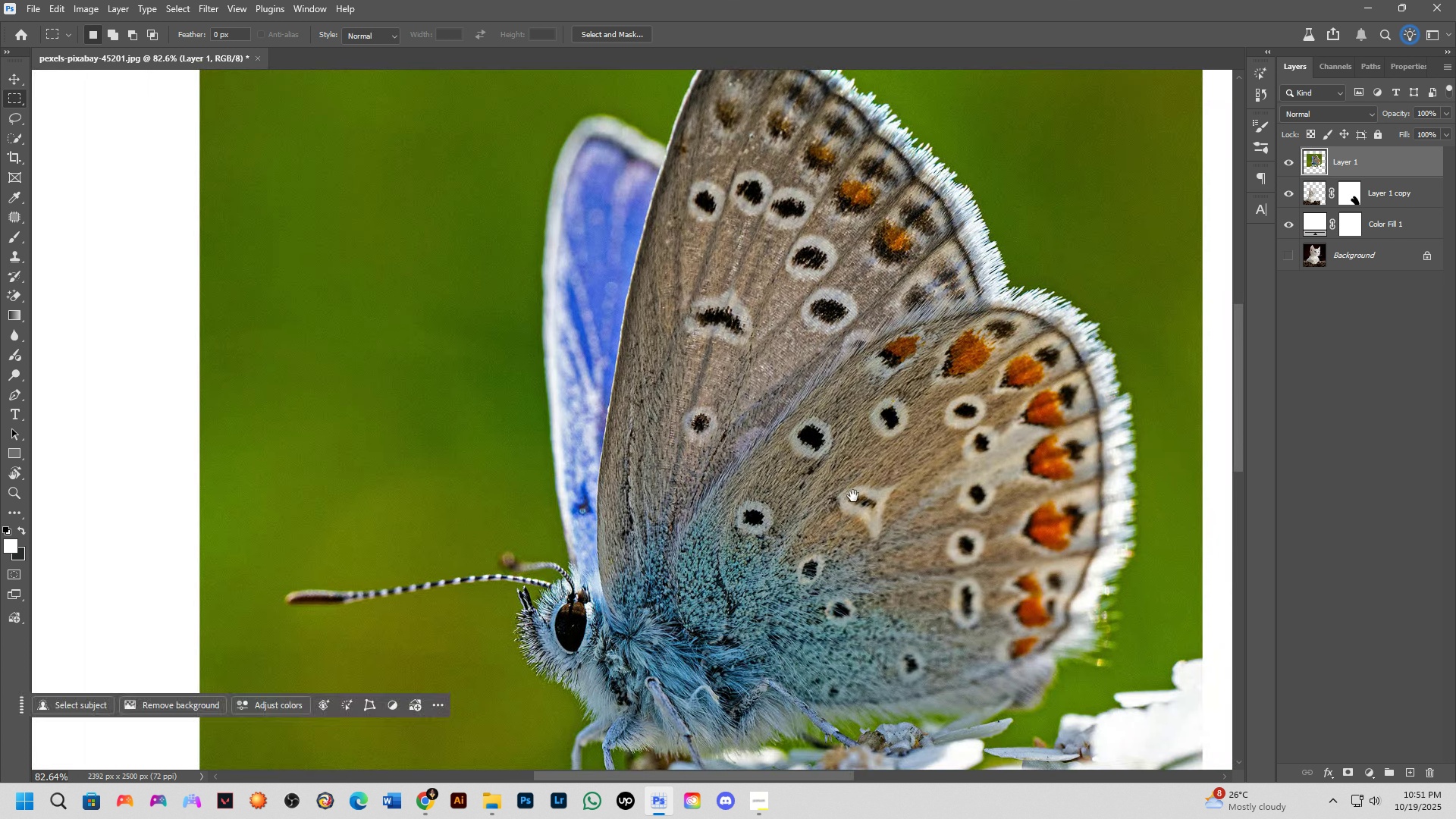 
key(Space)
 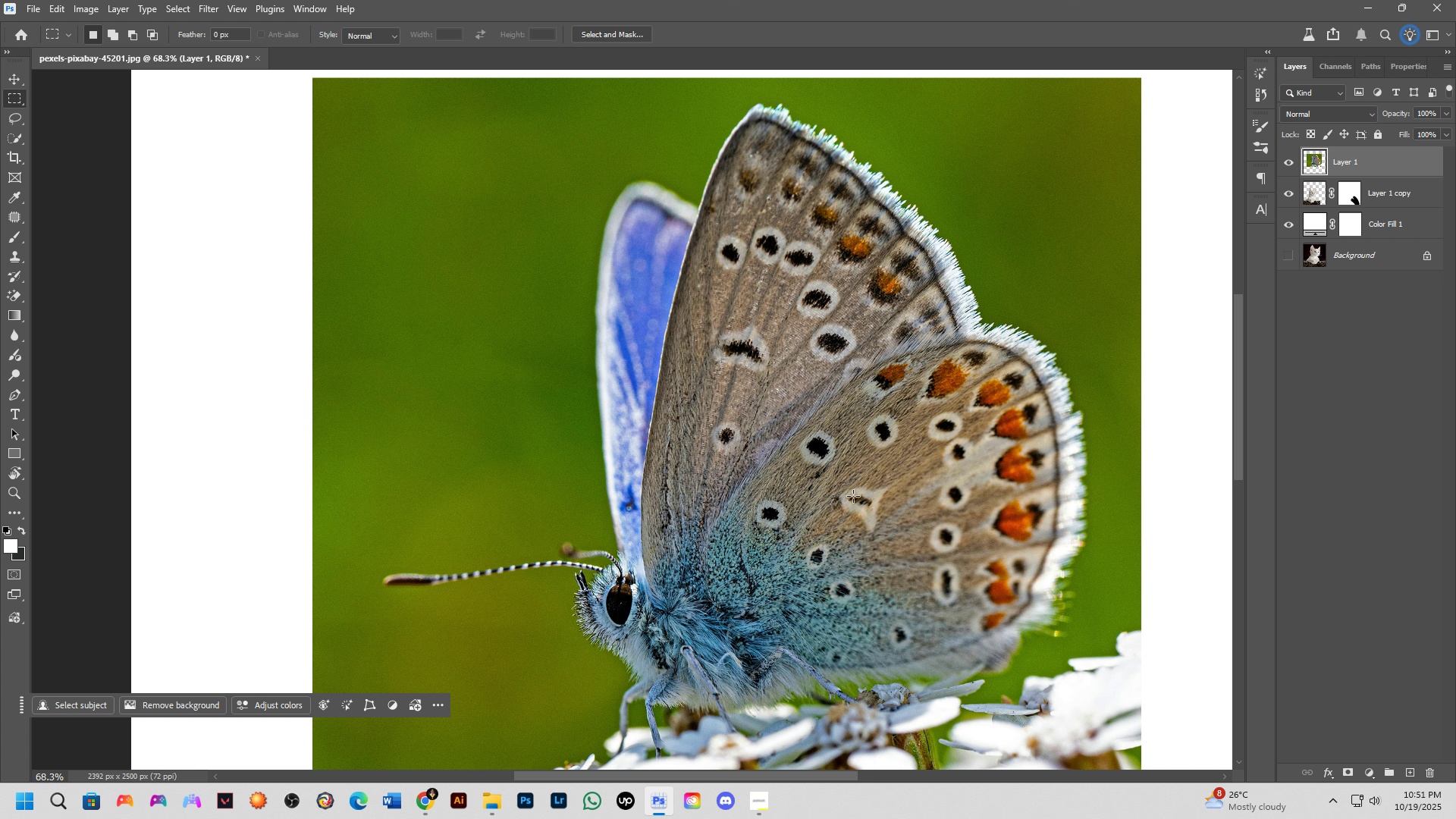 
scroll: coordinate [853, 496], scroll_direction: down, amount: 3.0
 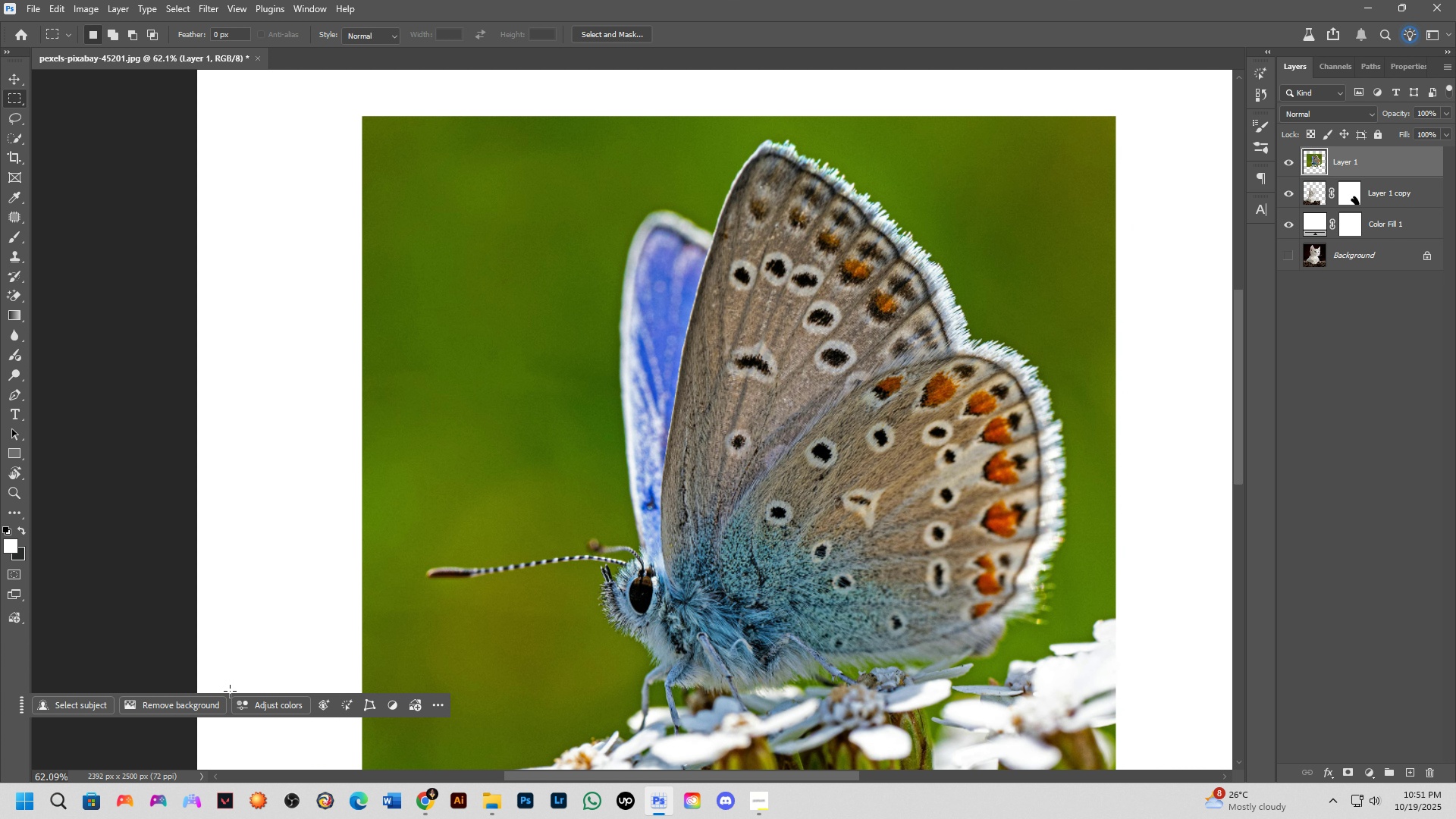 
wait(8.93)
 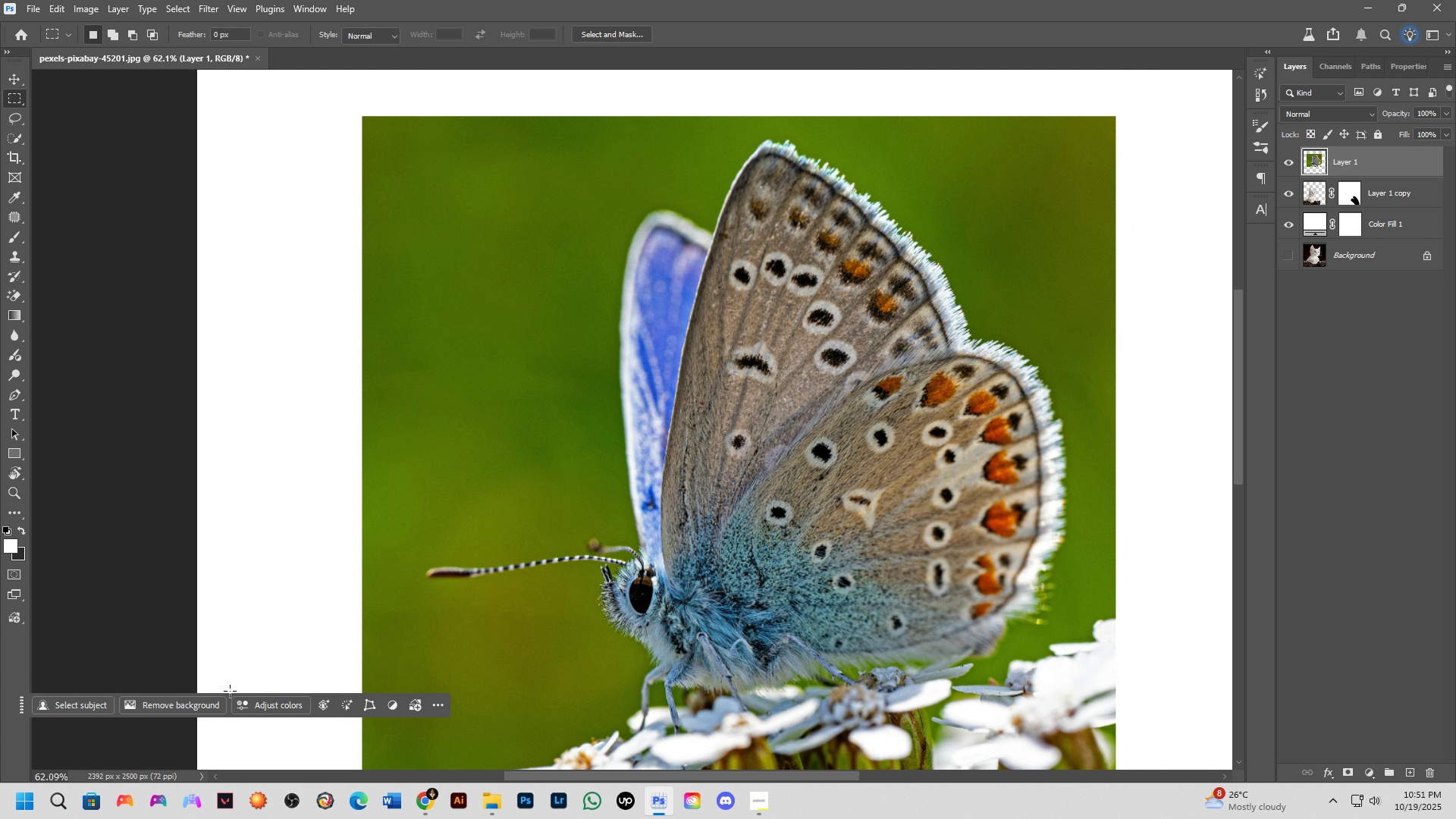 
scroll: coordinate [635, 501], scroll_direction: up, amount: 7.0
 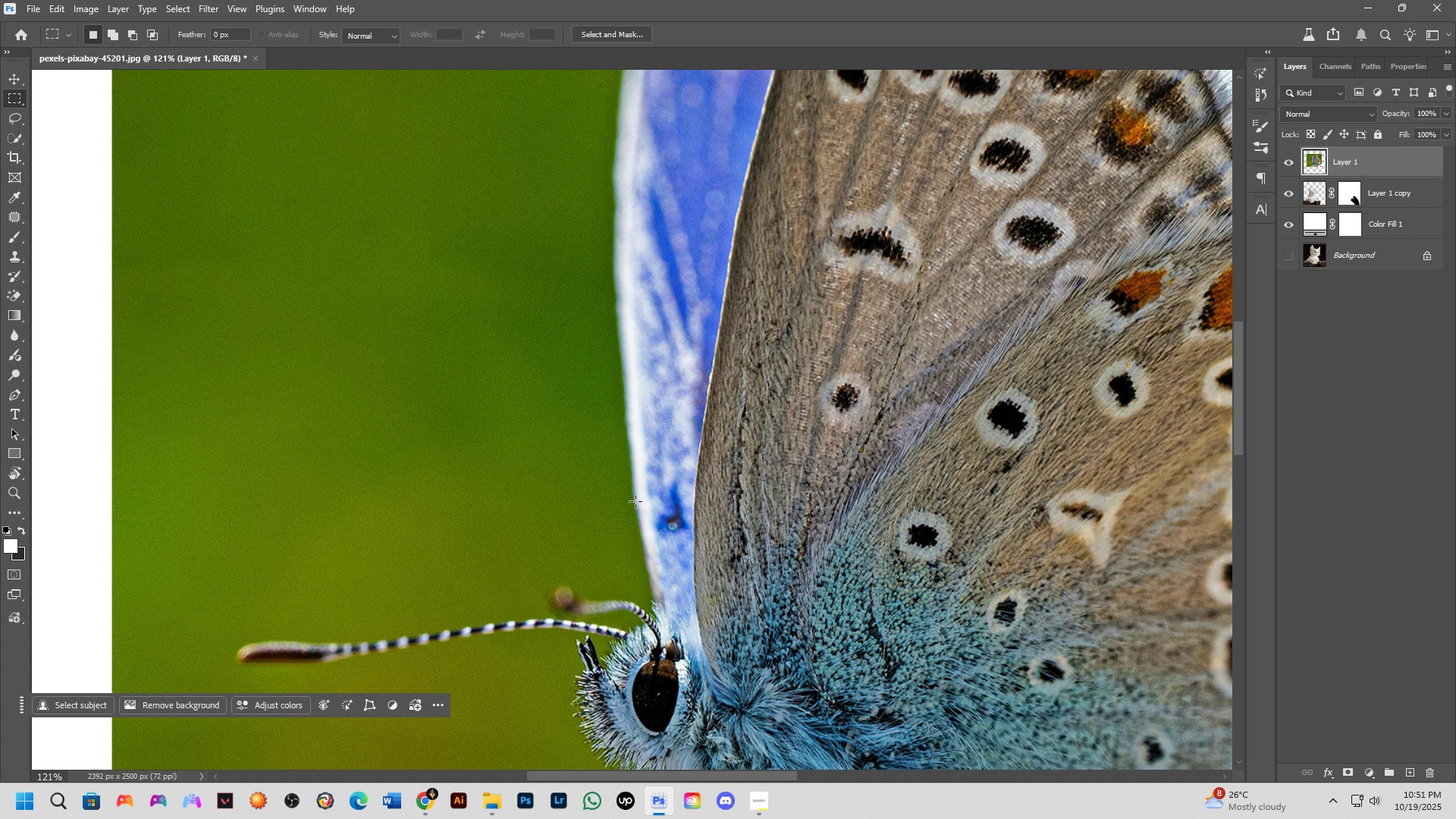 
key(P)
 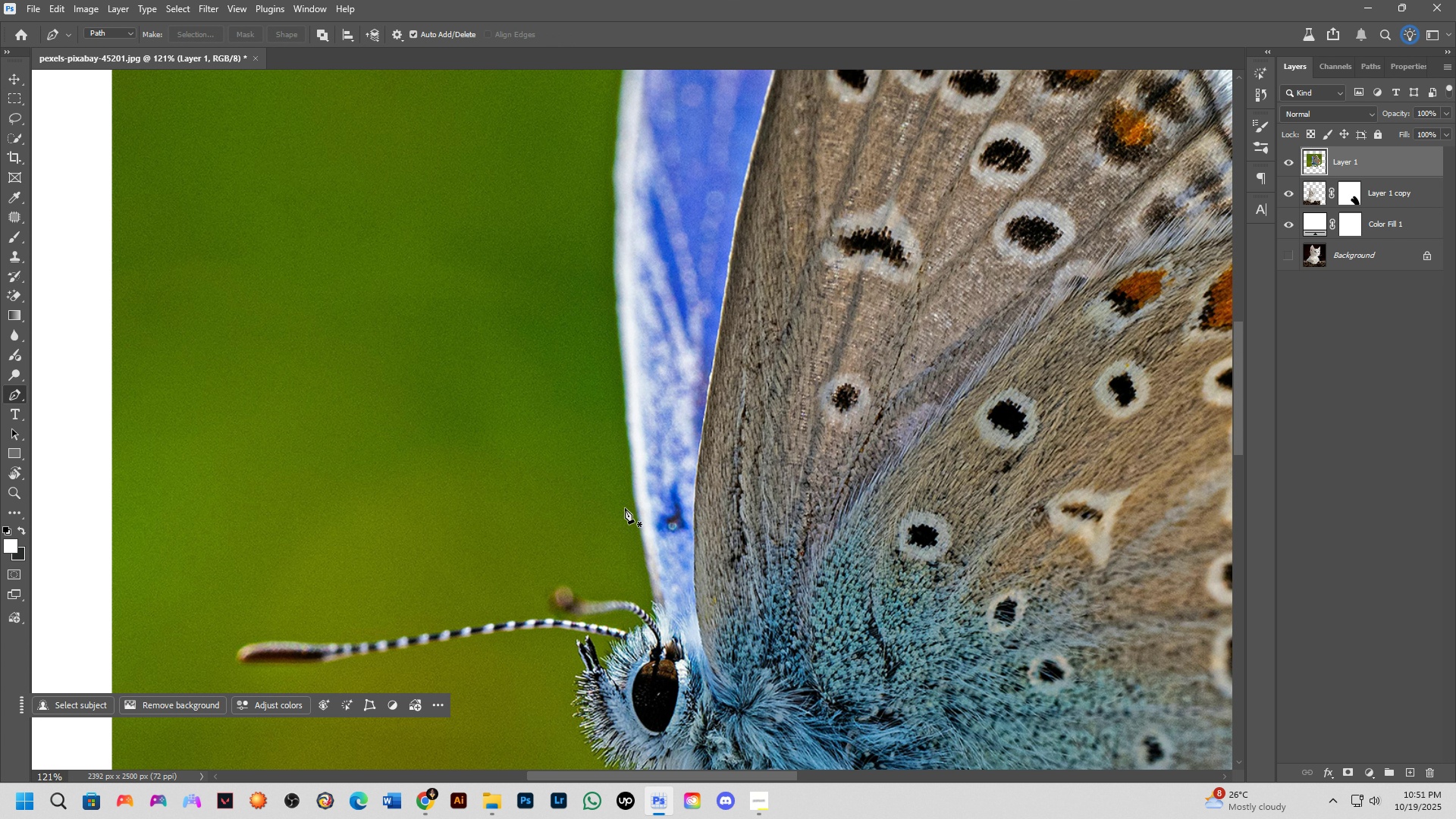 
hold_key(key=Space, duration=0.76)
 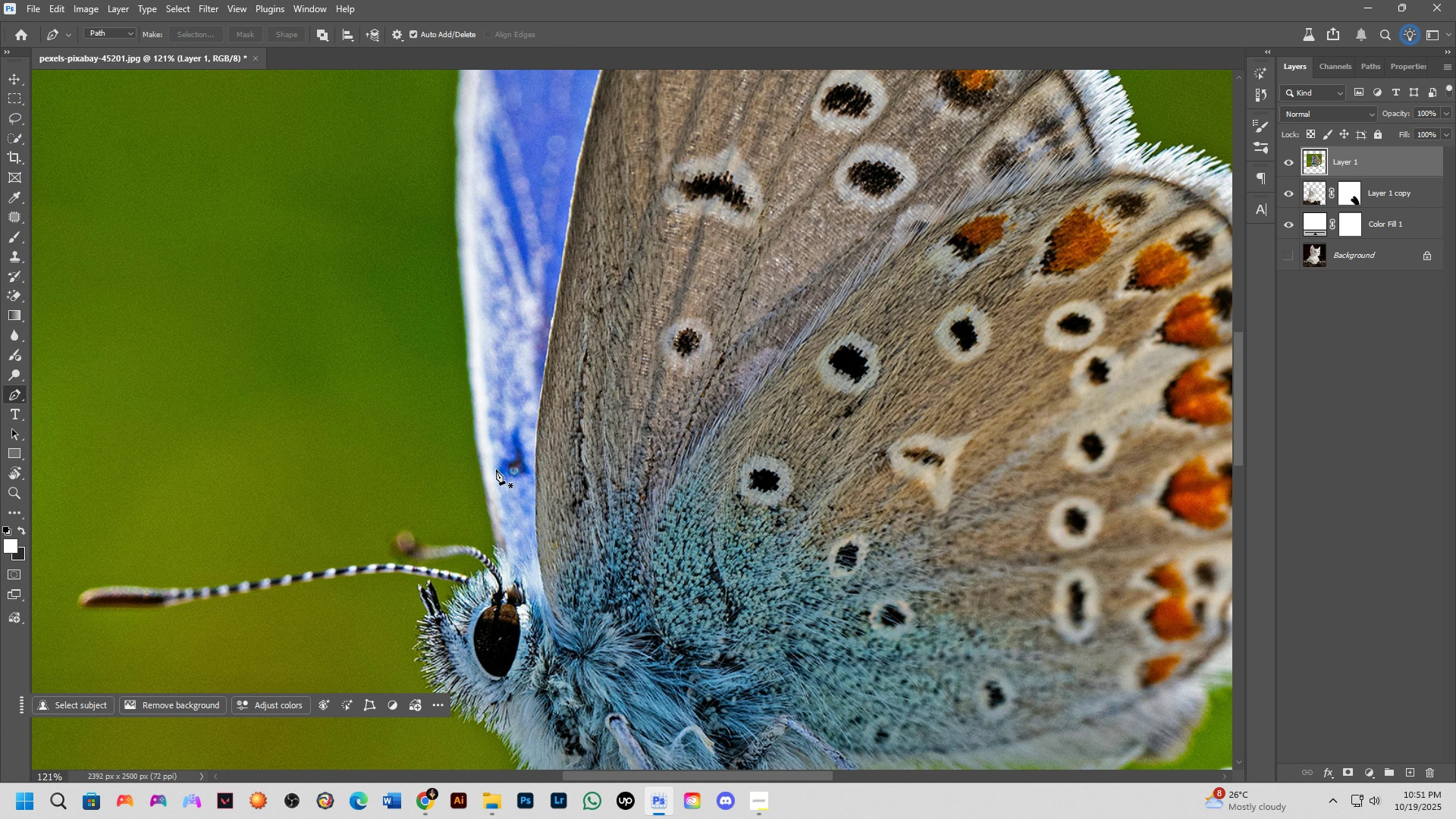 
left_click_drag(start_coordinate=[648, 519], to_coordinate=[490, 464])
 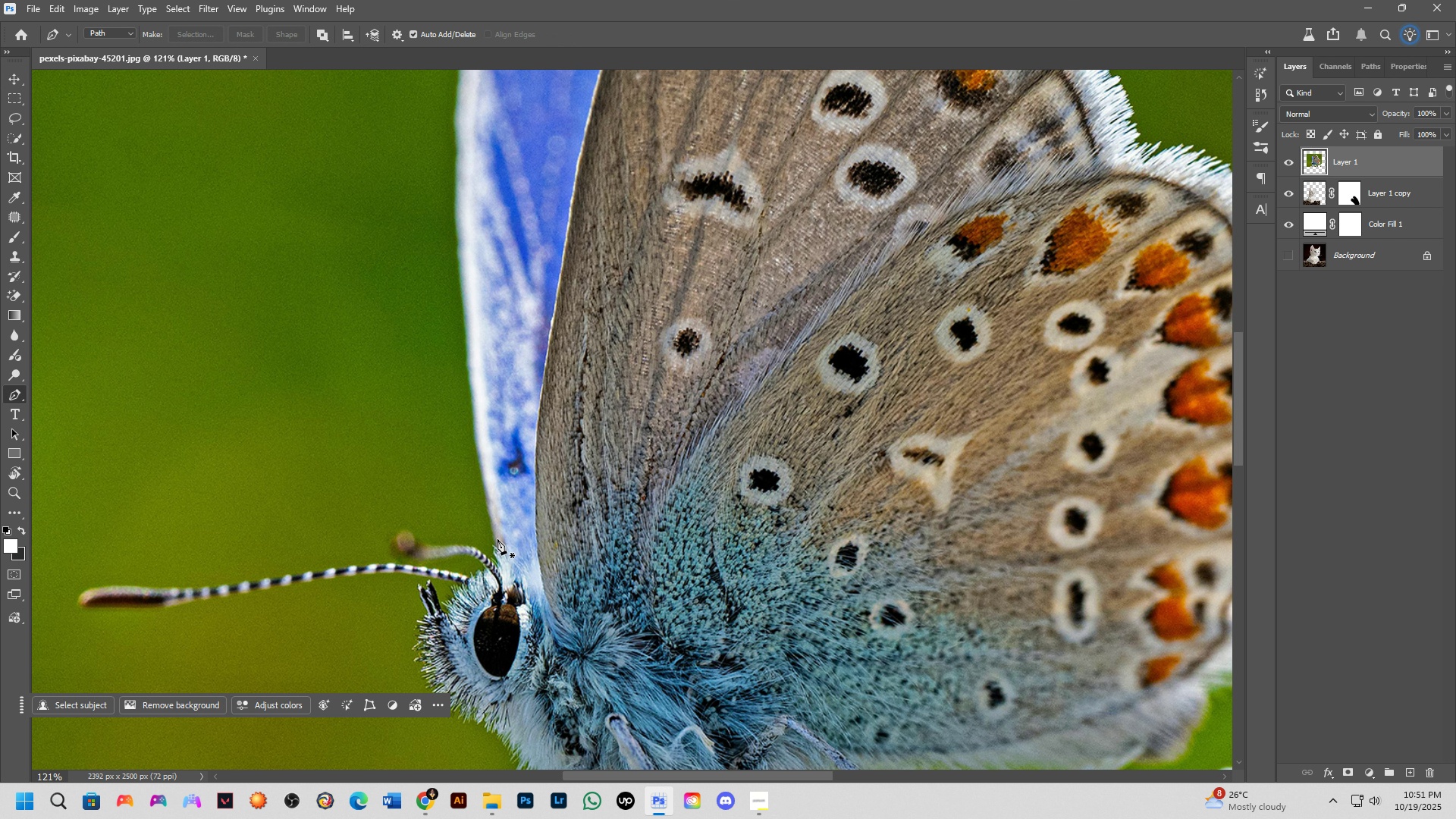 
left_click([495, 529])
 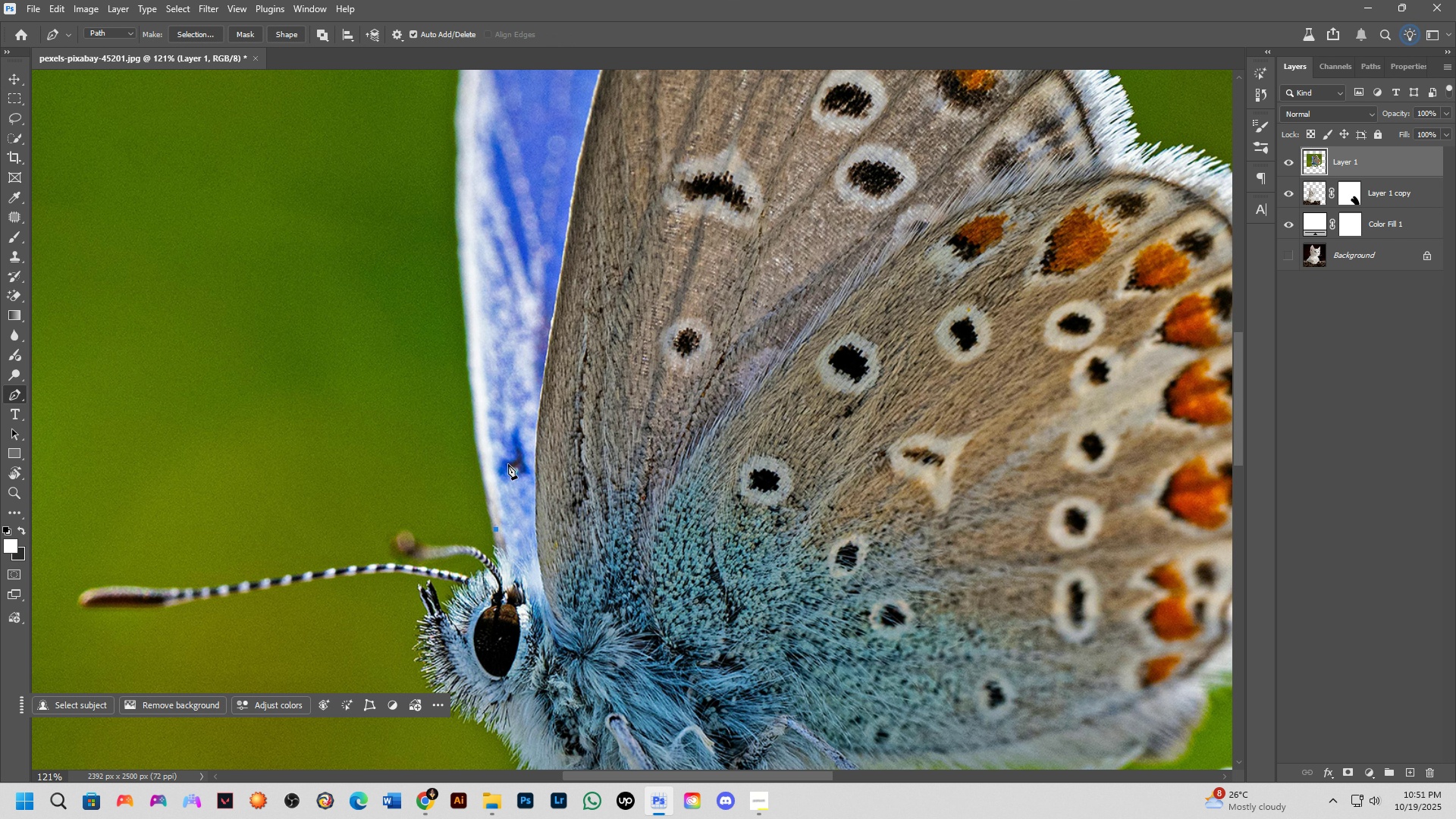 
hold_key(key=Space, duration=0.77)
 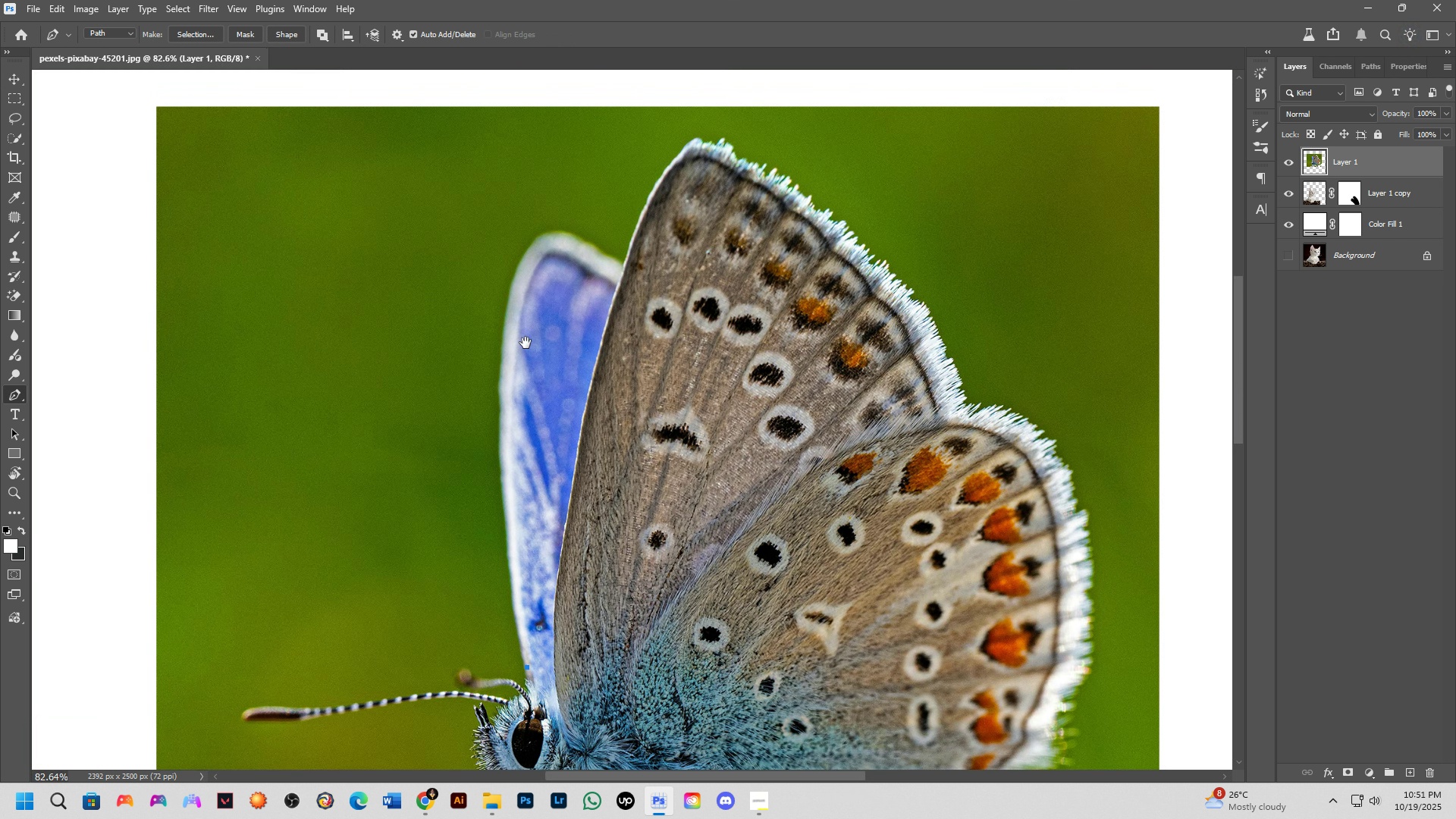 
left_click_drag(start_coordinate=[502, 348], to_coordinate=[536, 613])
 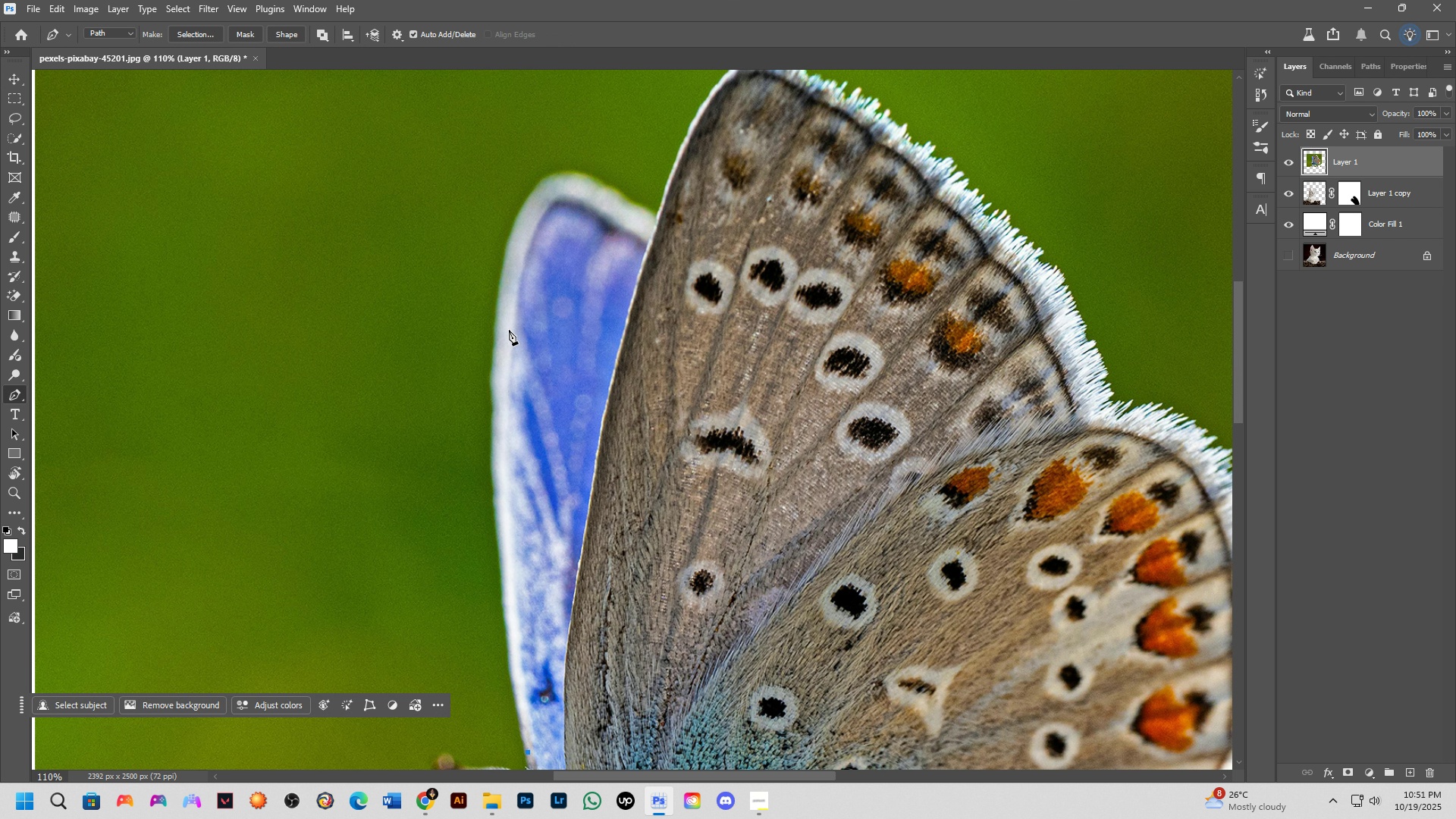 
scroll: coordinate [509, 330], scroll_direction: down, amount: 4.0
 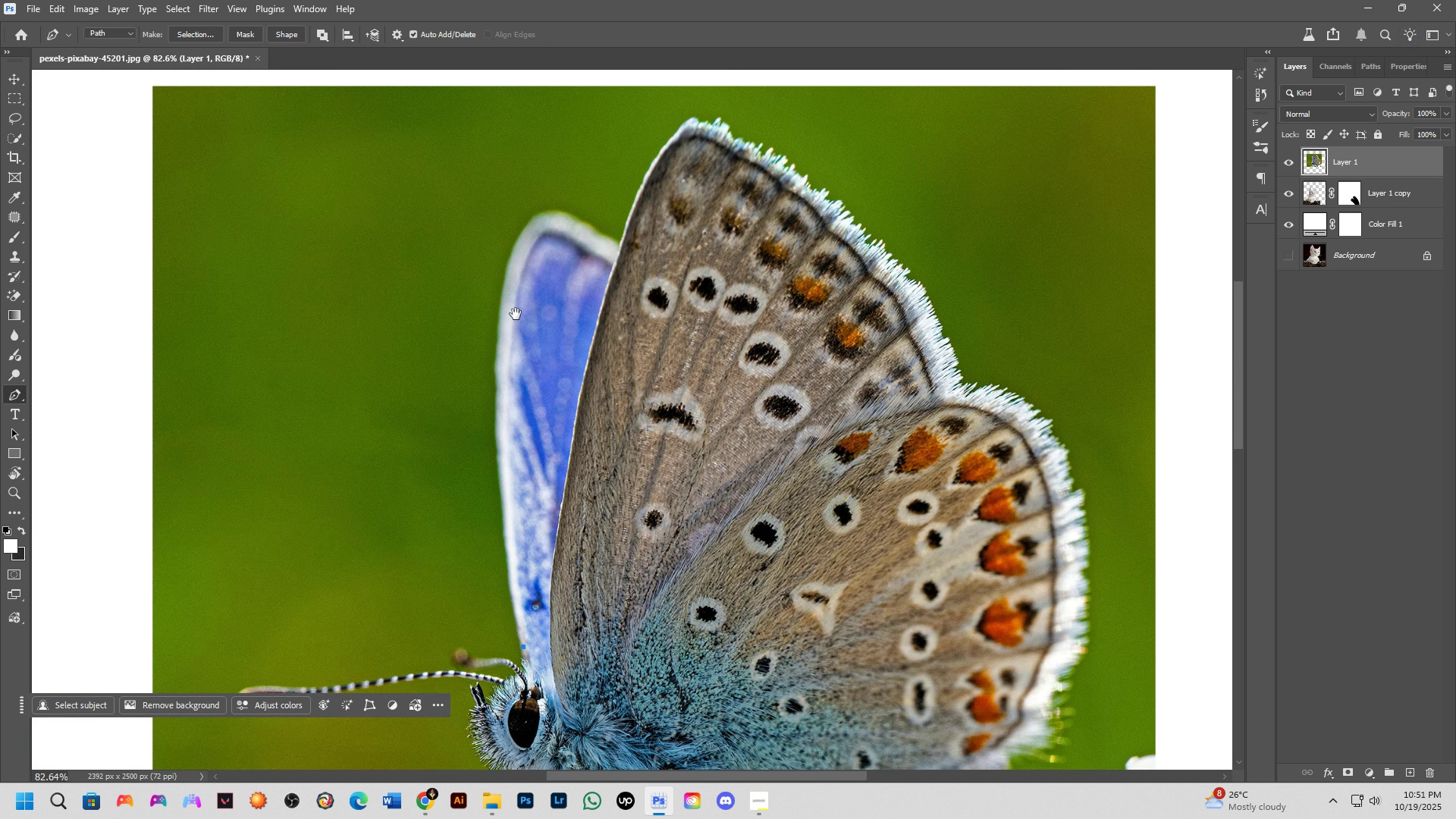 
hold_key(key=Space, duration=0.47)
 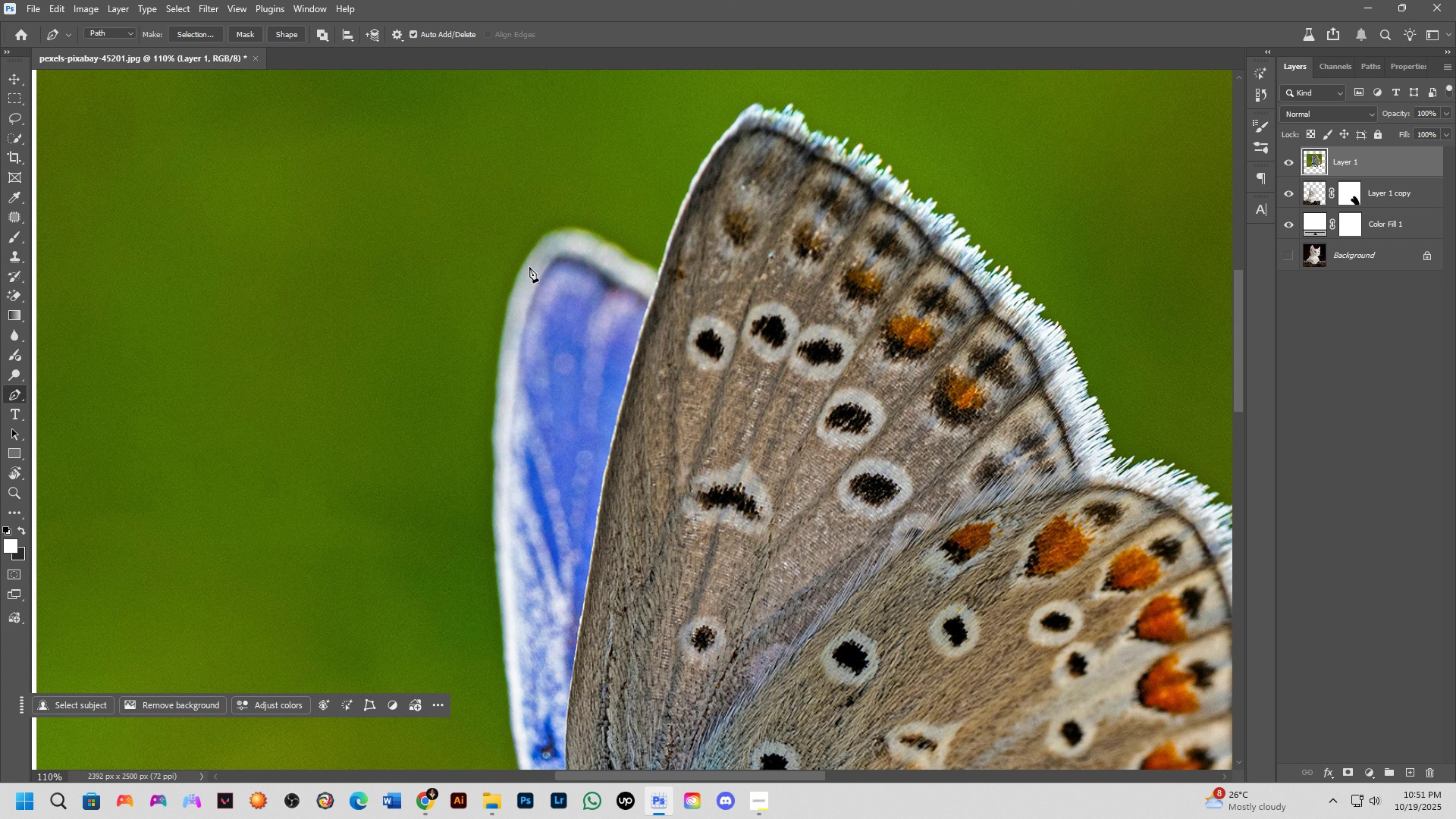 
left_click_drag(start_coordinate=[519, 313], to_coordinate=[526, 343])
 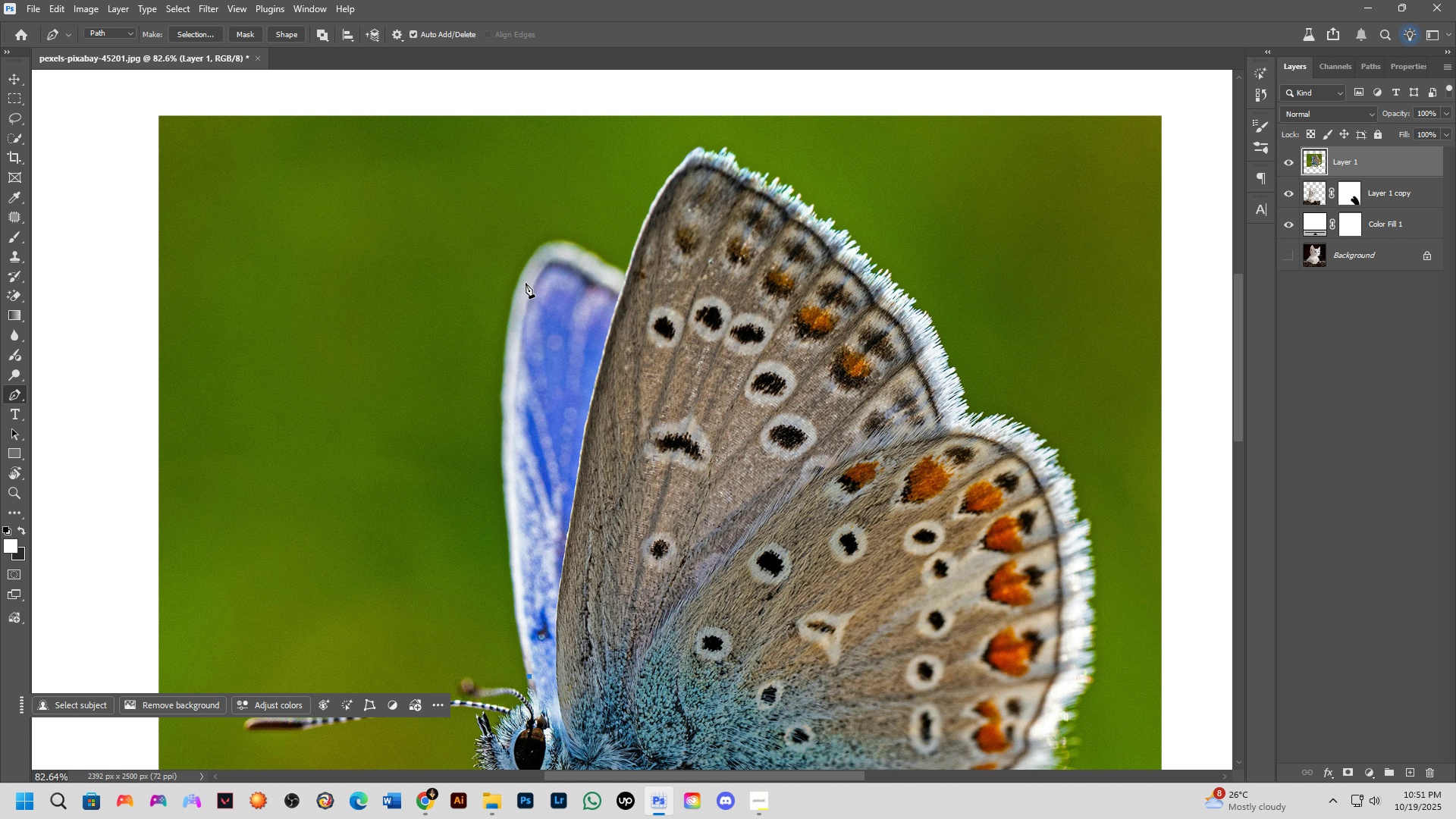 
scroll: coordinate [529, 267], scroll_direction: up, amount: 4.0
 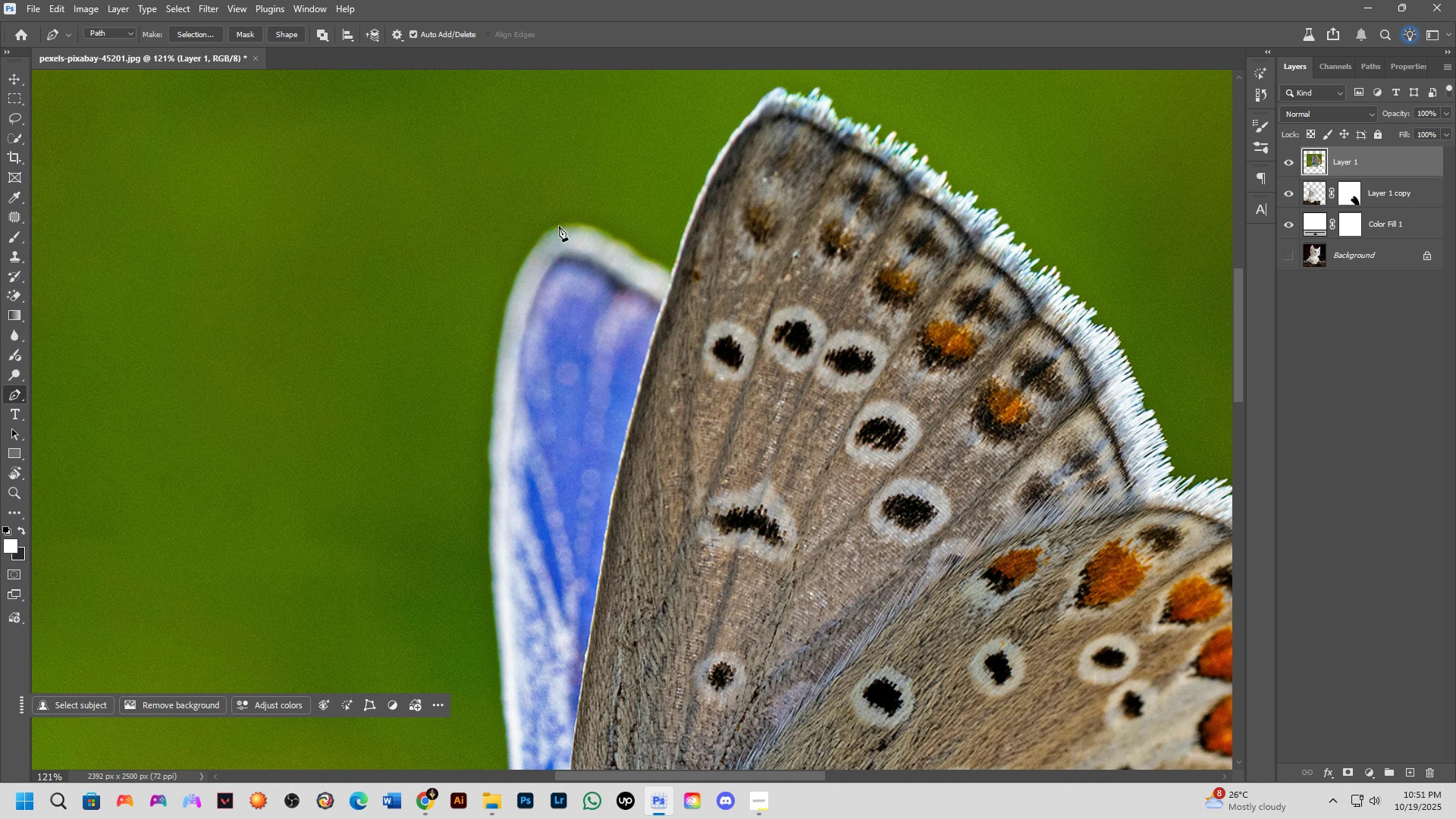 
left_click_drag(start_coordinate=[559, 226], to_coordinate=[696, 133])
 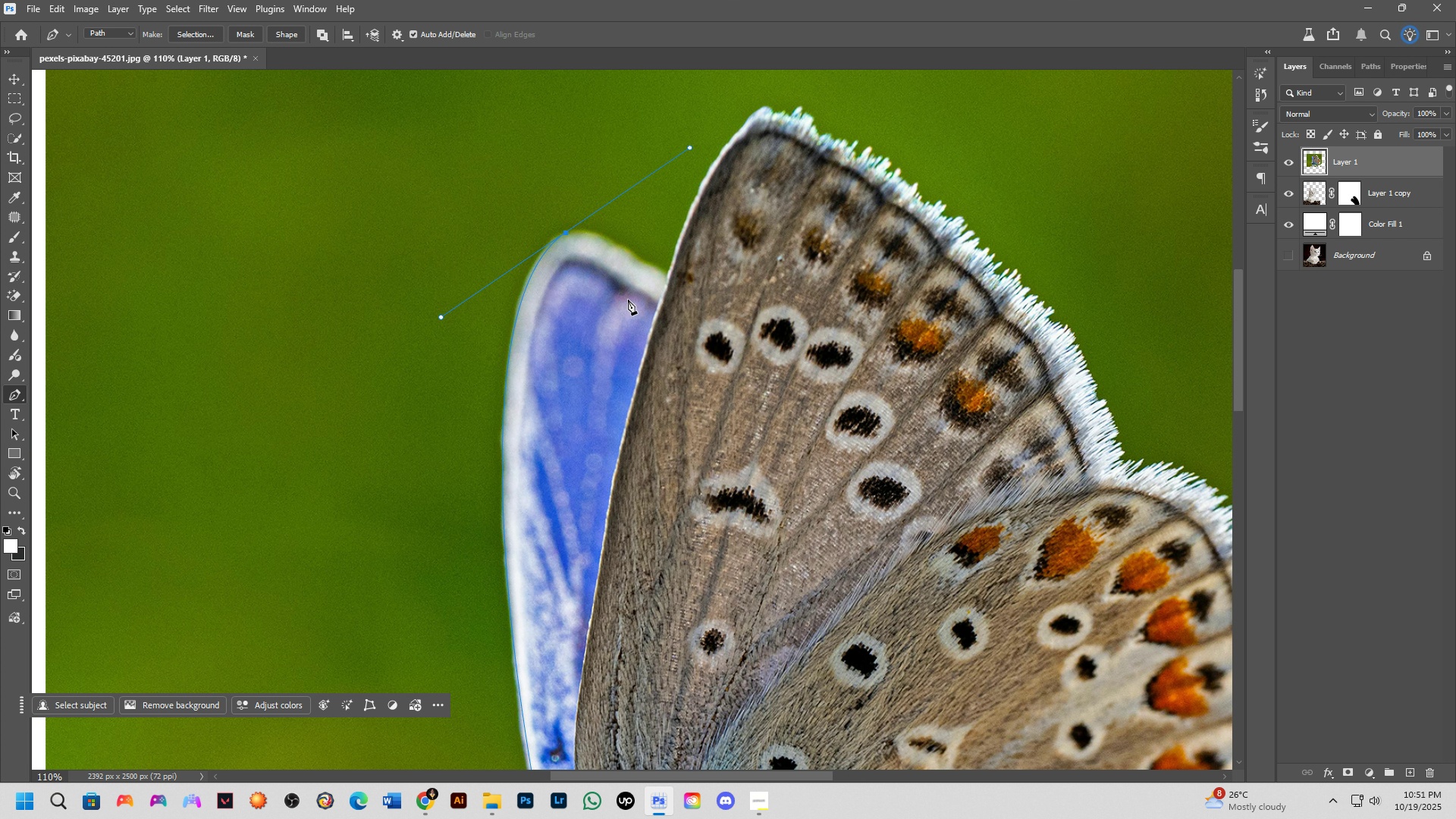 
scroll: coordinate [628, 337], scroll_direction: down, amount: 3.0
 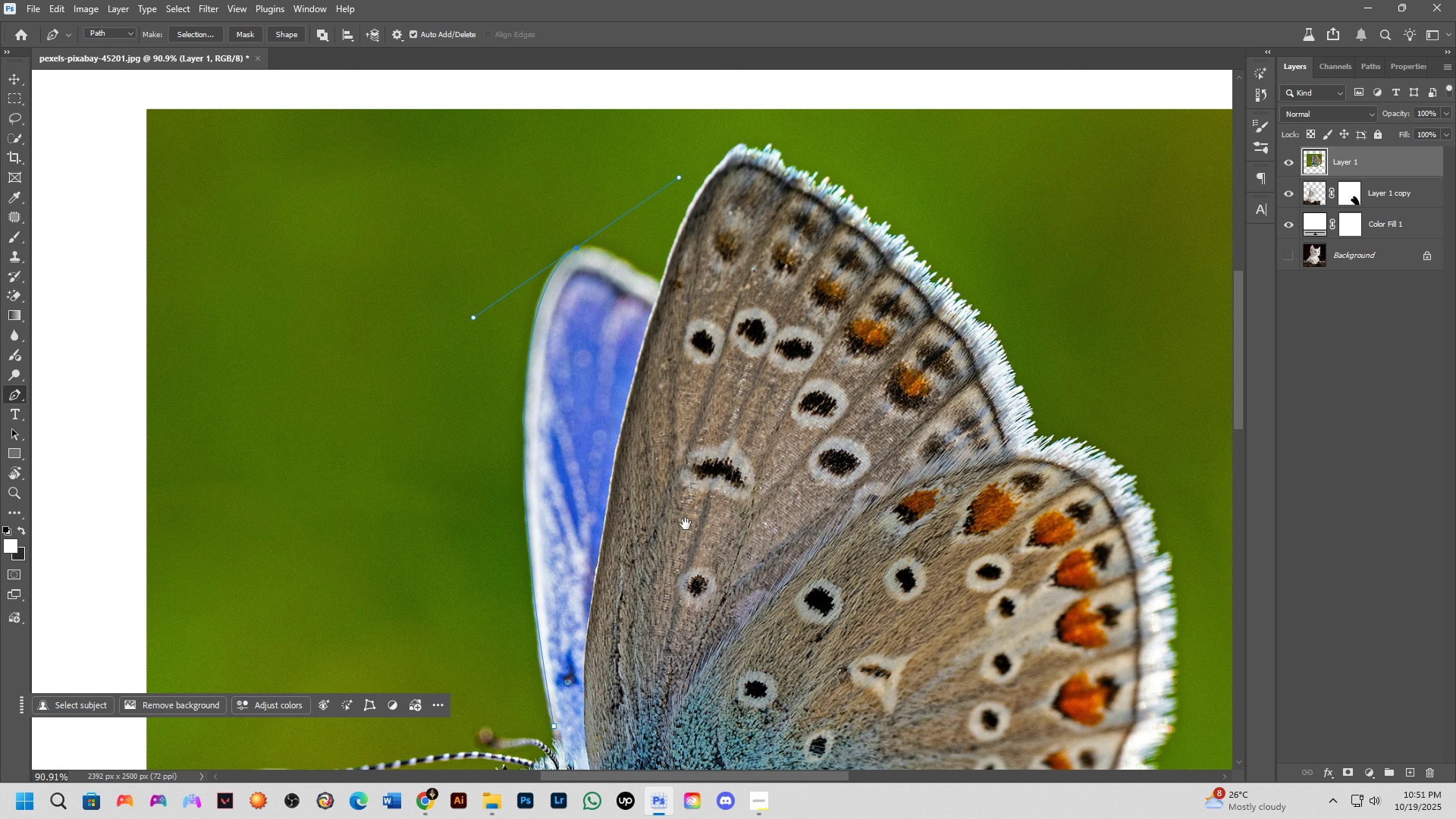 
hold_key(key=Space, duration=0.41)
 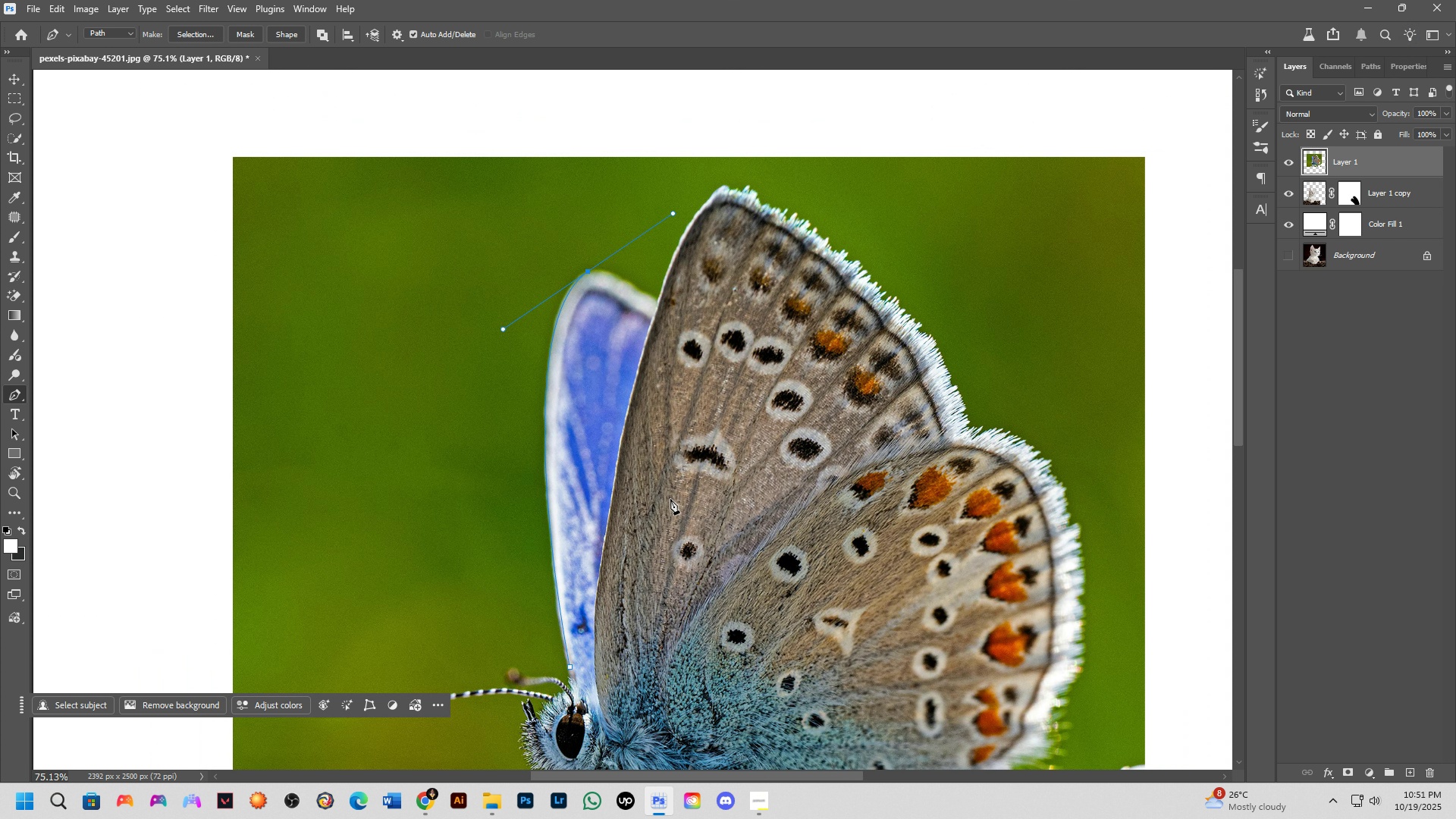 
left_click_drag(start_coordinate=[686, 524], to_coordinate=[679, 499])
 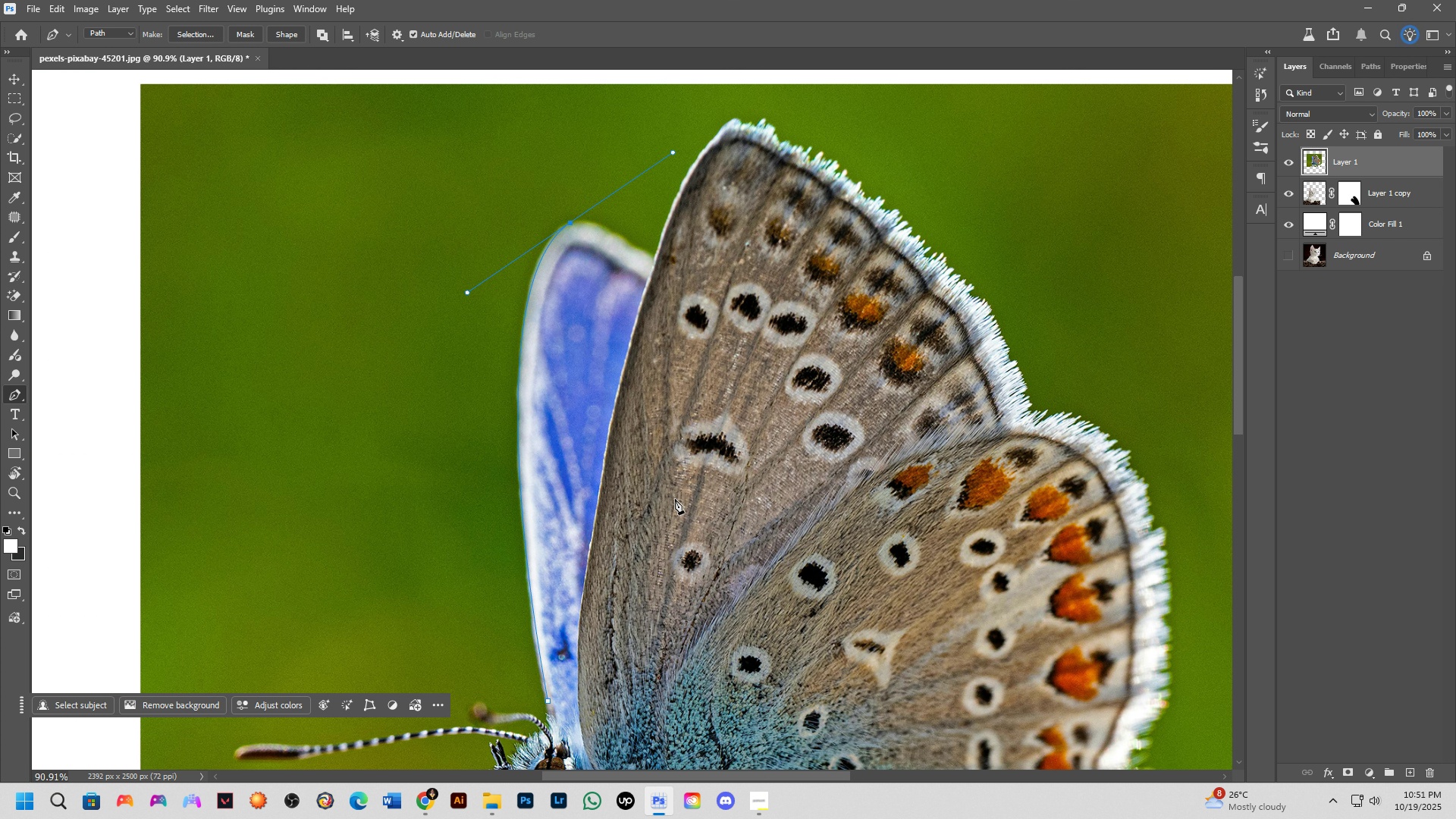 
scroll: coordinate [622, 294], scroll_direction: up, amount: 5.0
 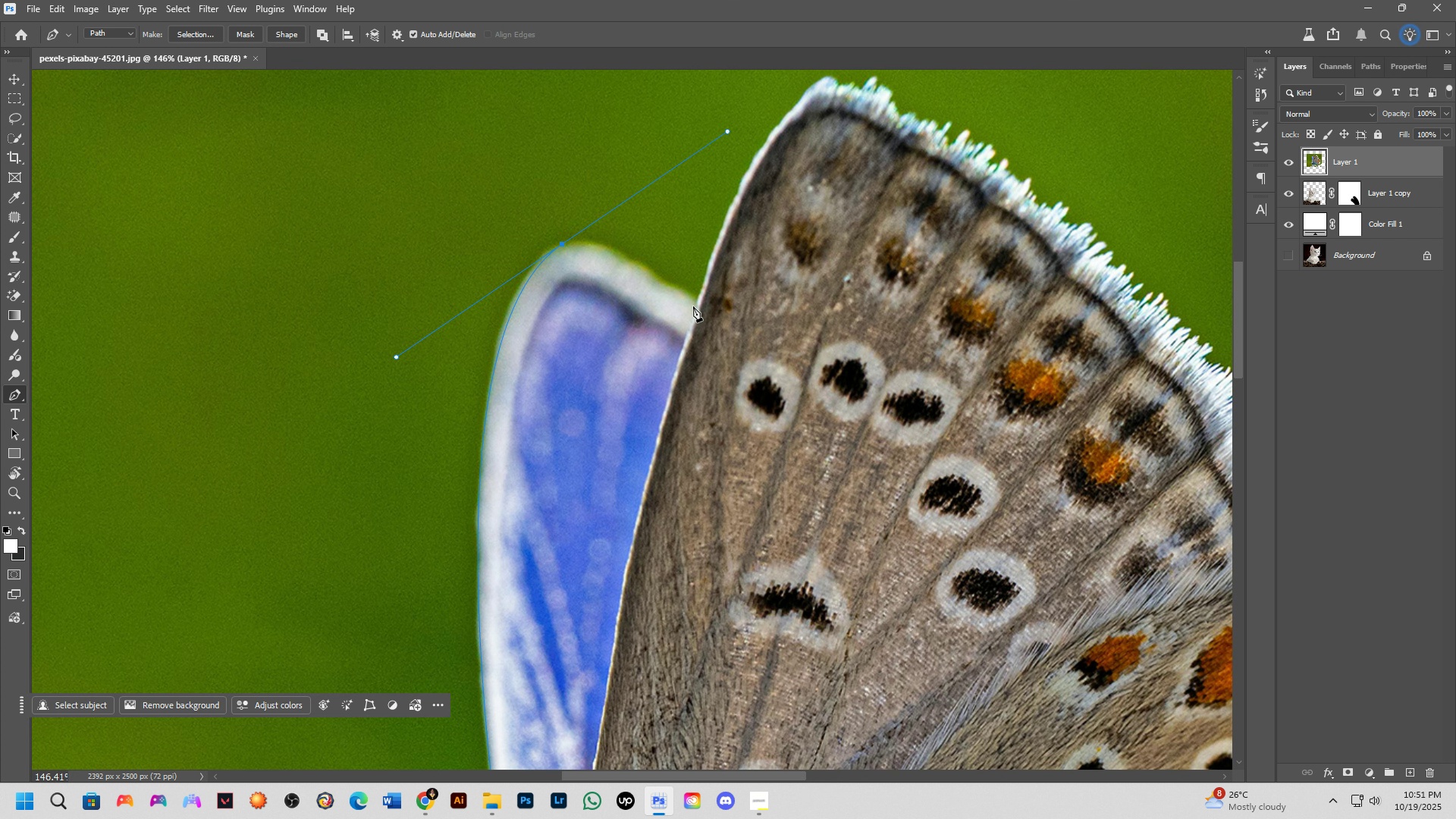 
left_click([693, 306])
 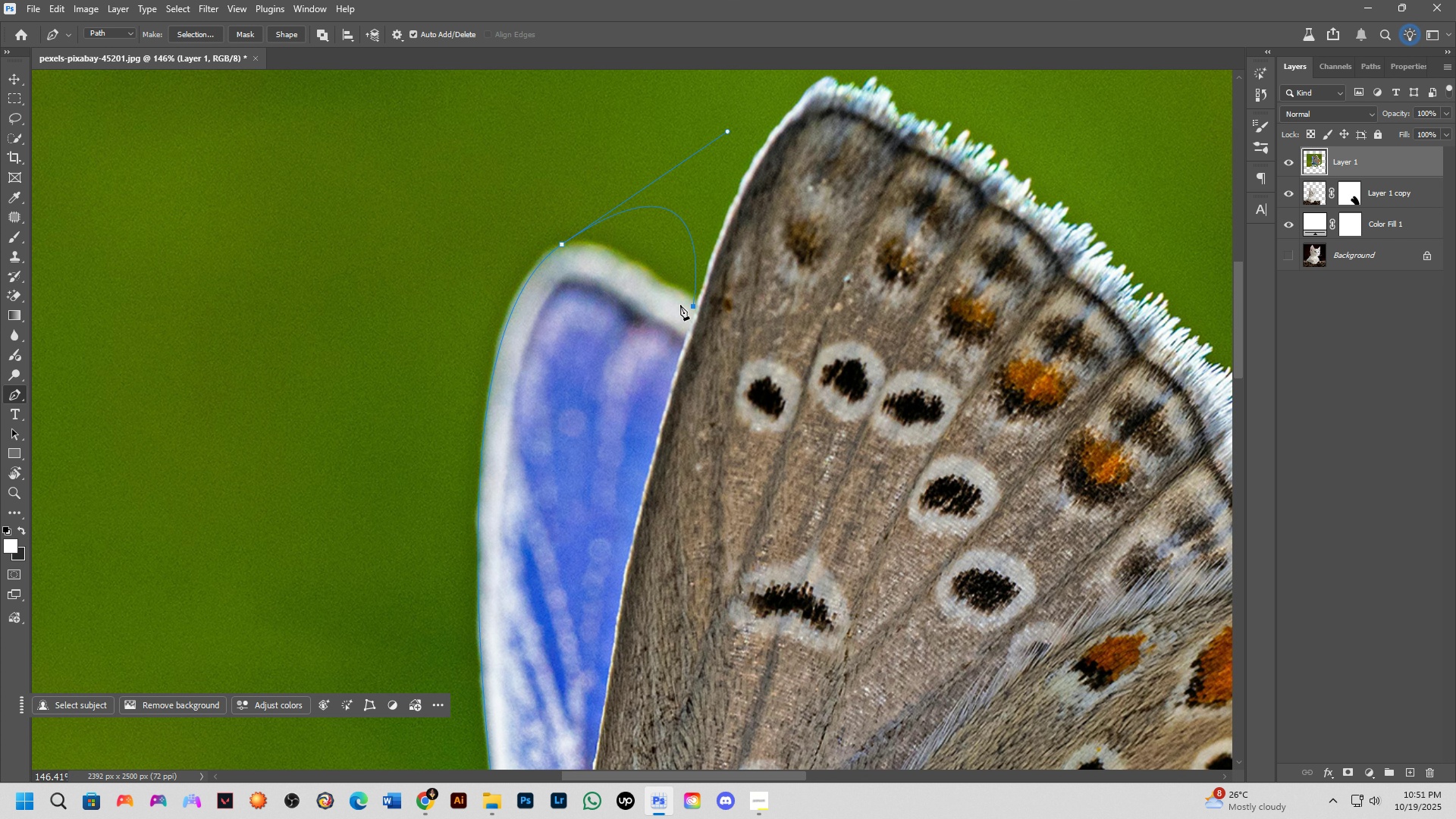 
key(Control+ControlLeft)
 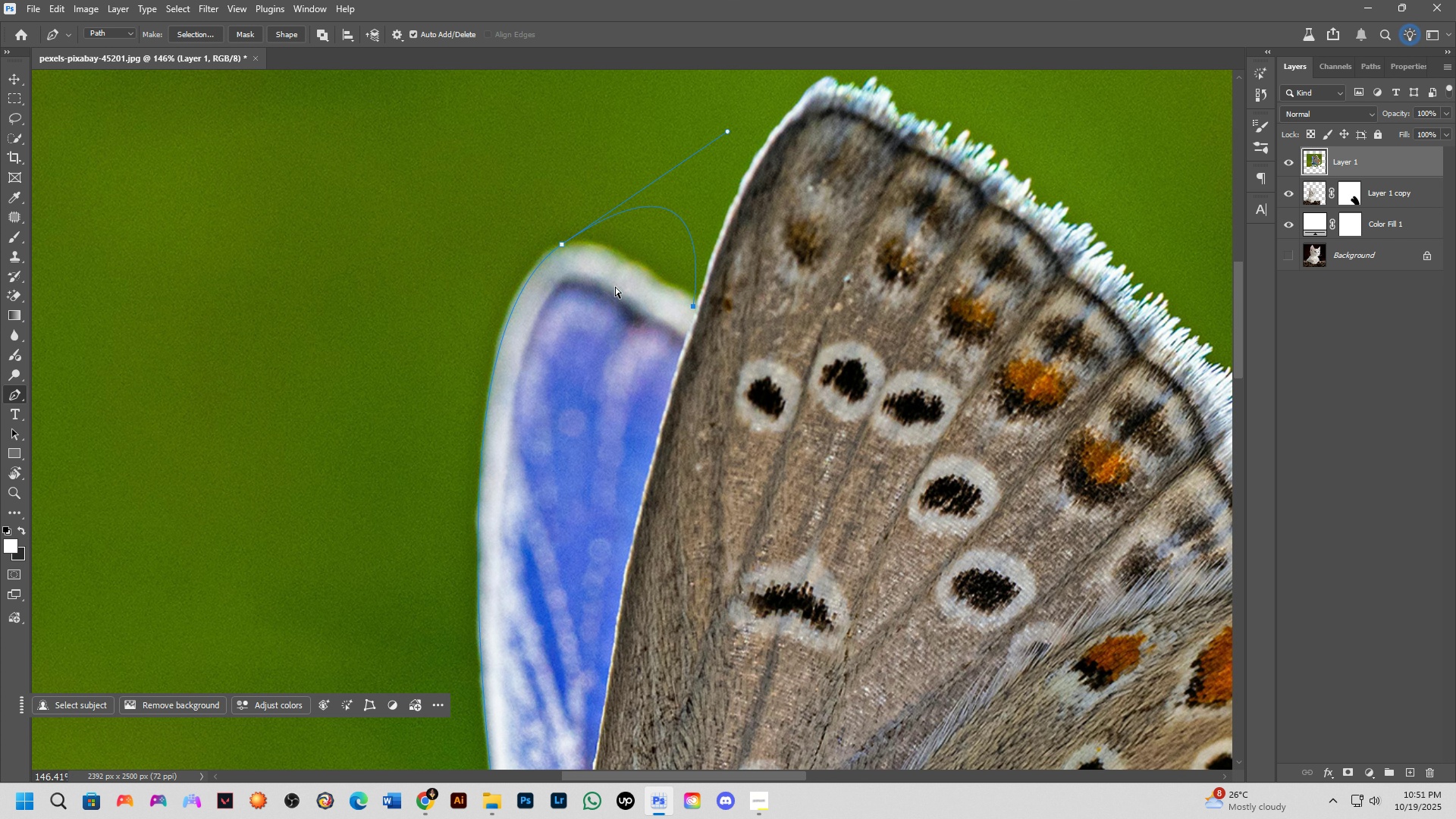 
key(Control+Z)
 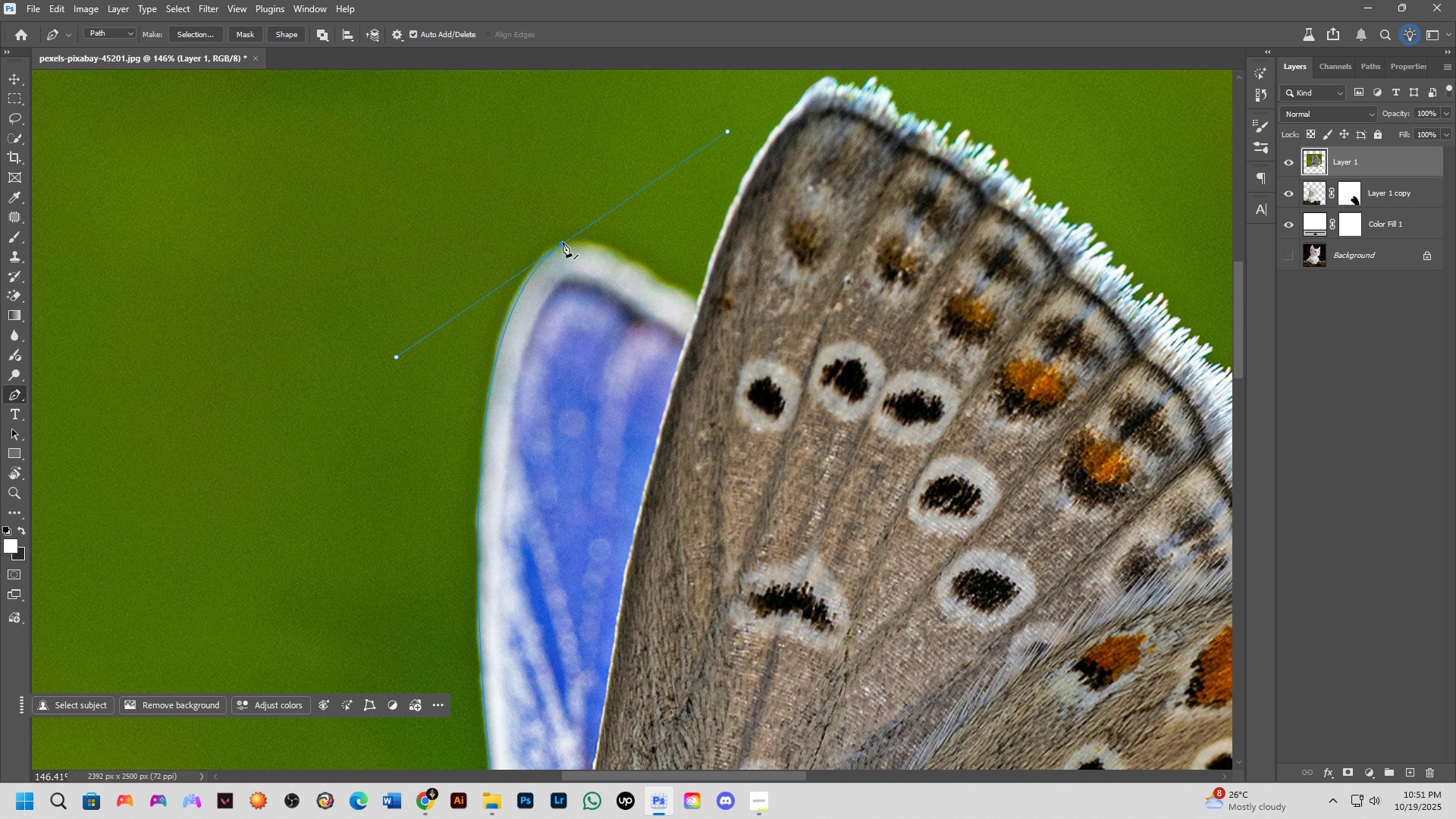 
hold_key(key=AltLeft, duration=0.47)
left_click([564, 246])
 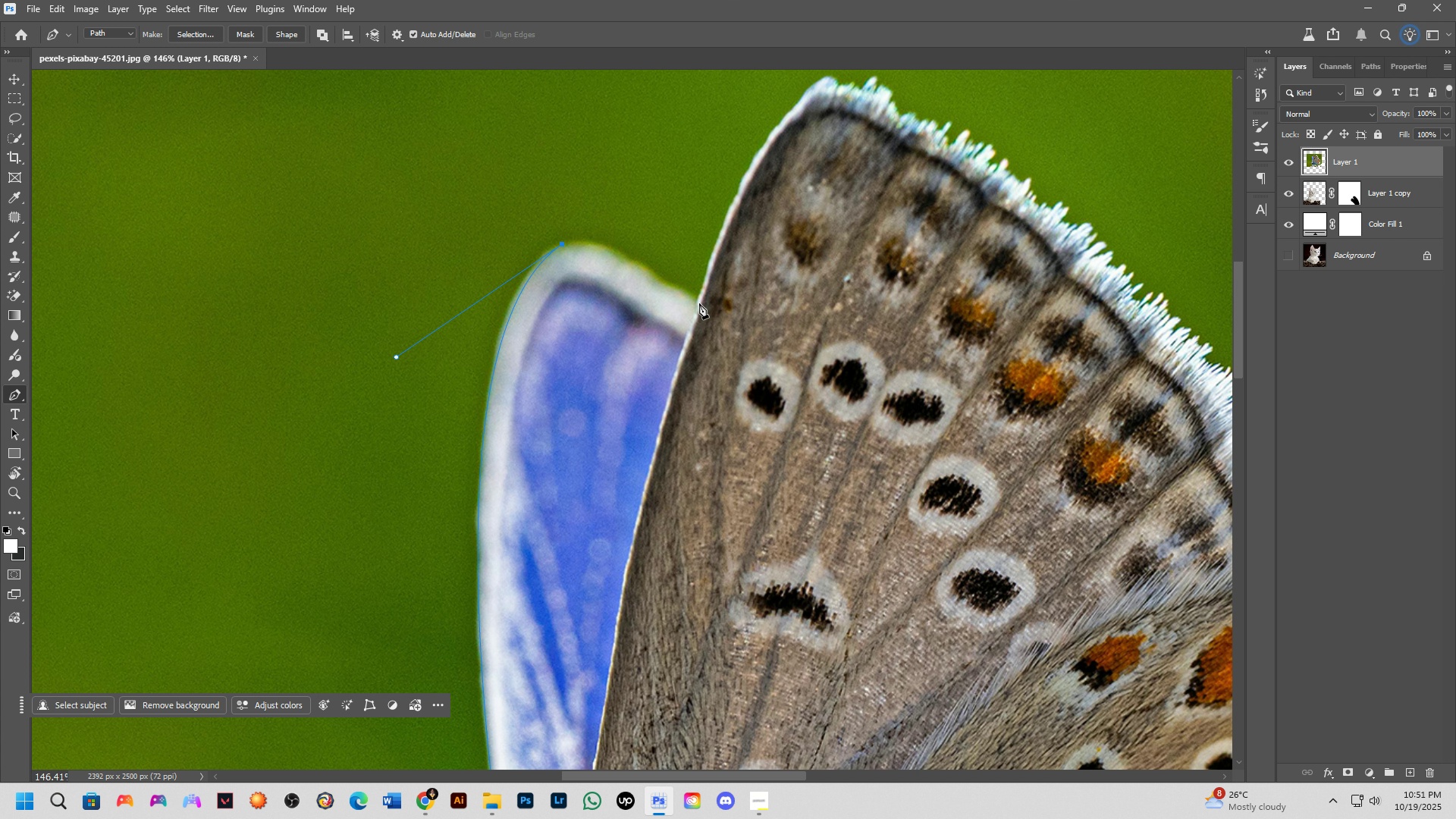 
left_click_drag(start_coordinate=[698, 305], to_coordinate=[798, 384])
 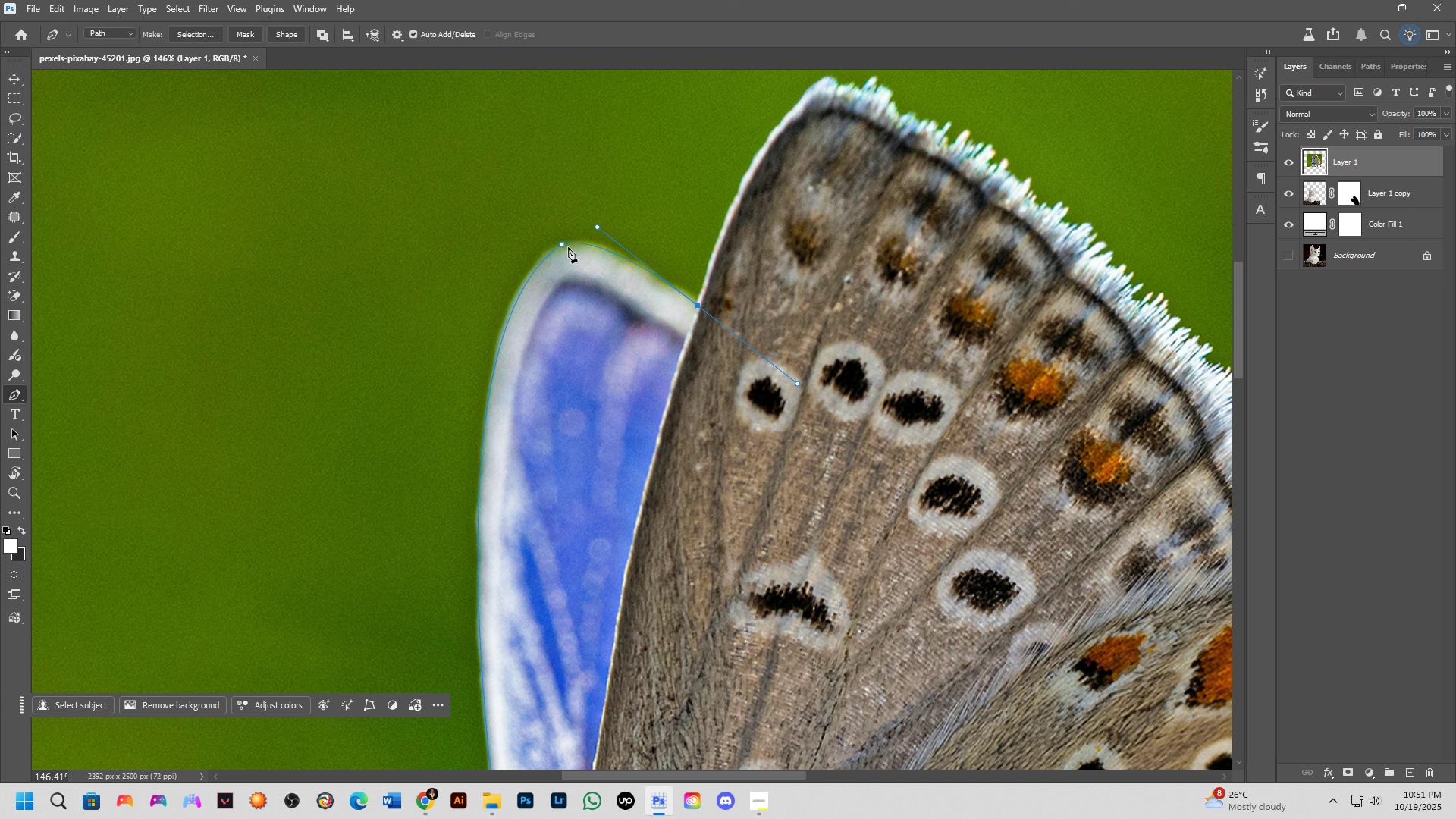 
hold_key(key=ControlLeft, duration=1.53)
left_click_drag(start_coordinate=[565, 245], to_coordinate=[562, 252])
 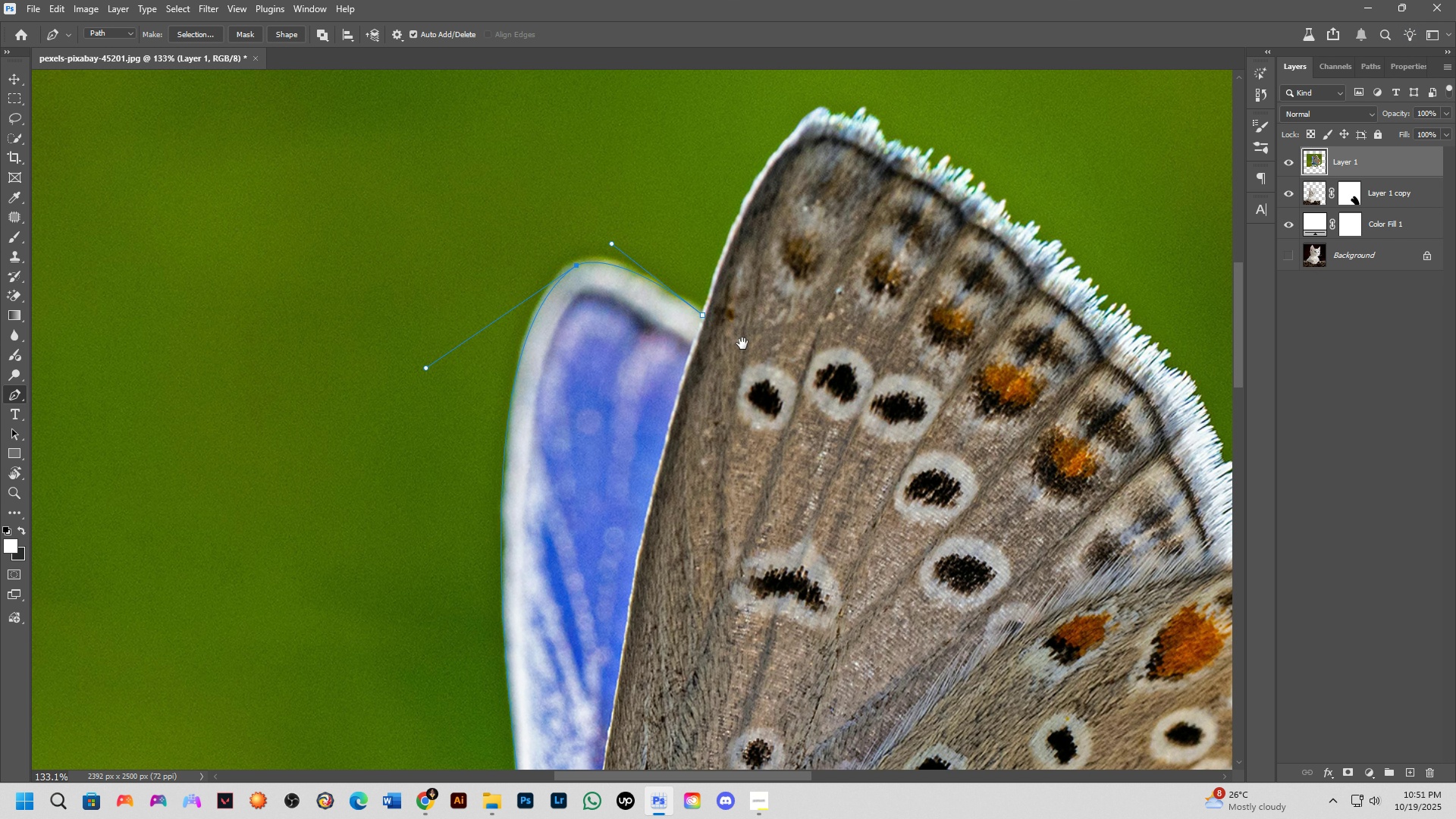 
hold_key(key=ControlLeft, duration=0.6)
 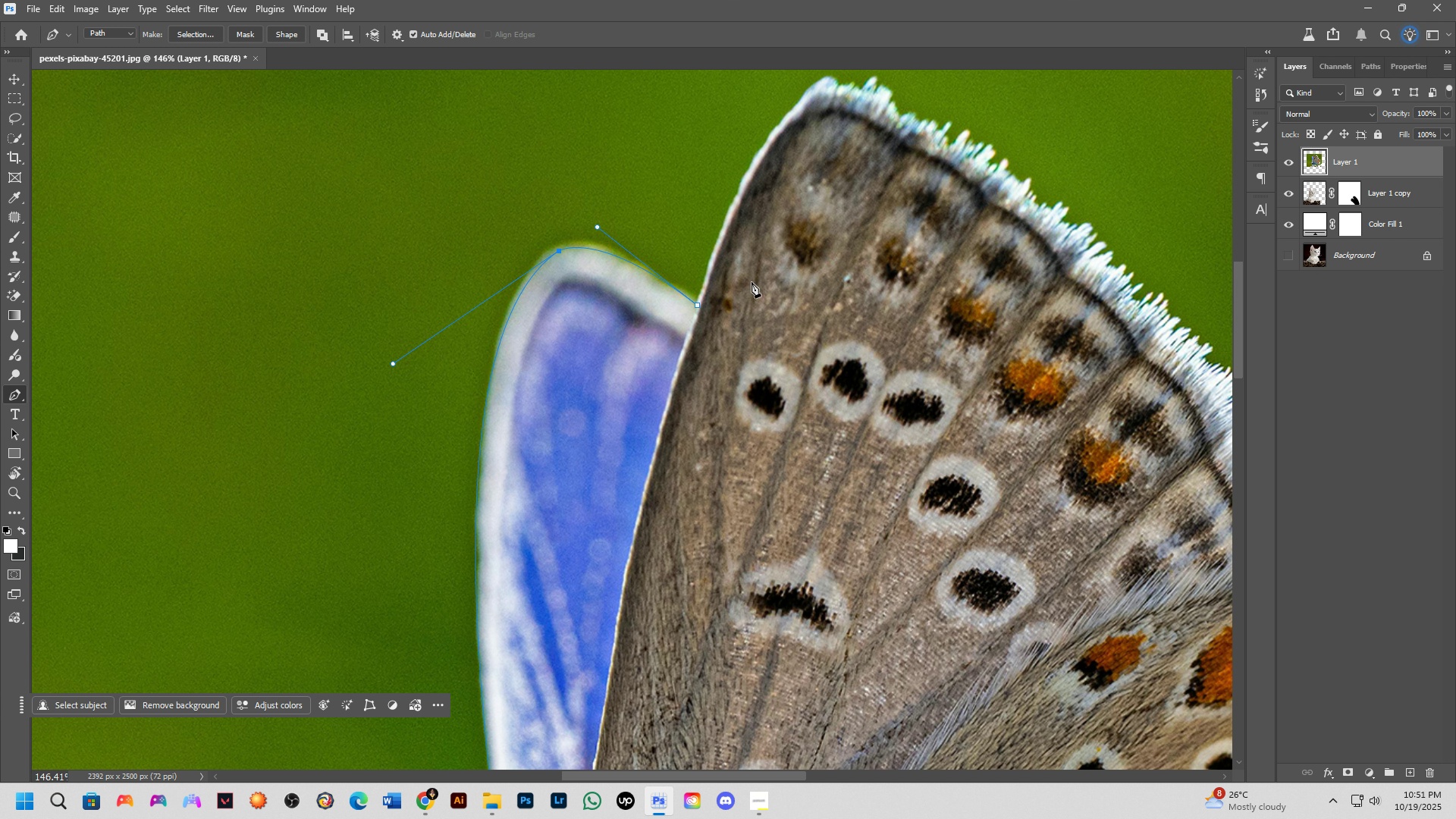 
scroll: coordinate [752, 284], scroll_direction: down, amount: 1.0
 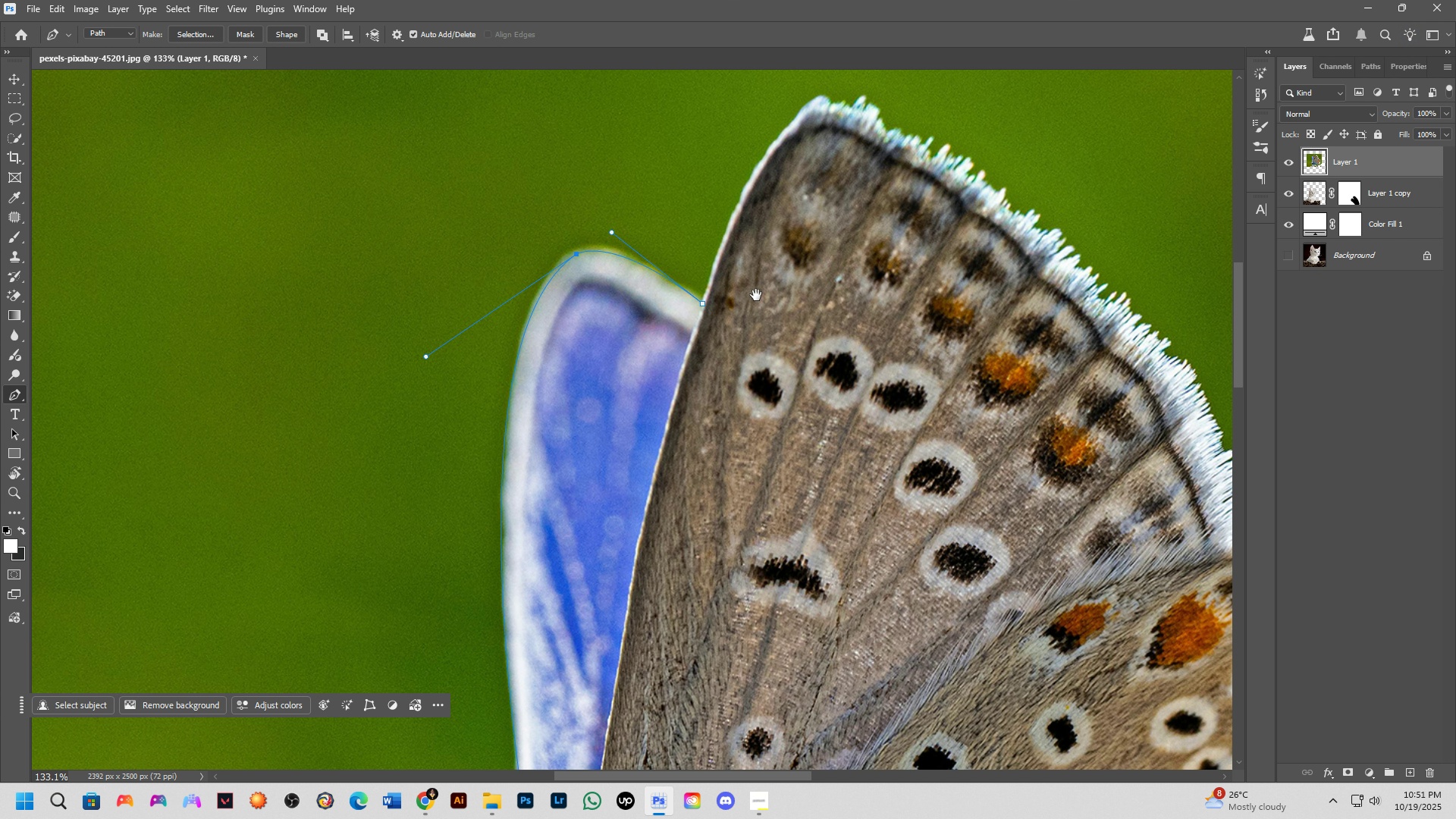 
hold_key(key=Space, duration=0.54)
 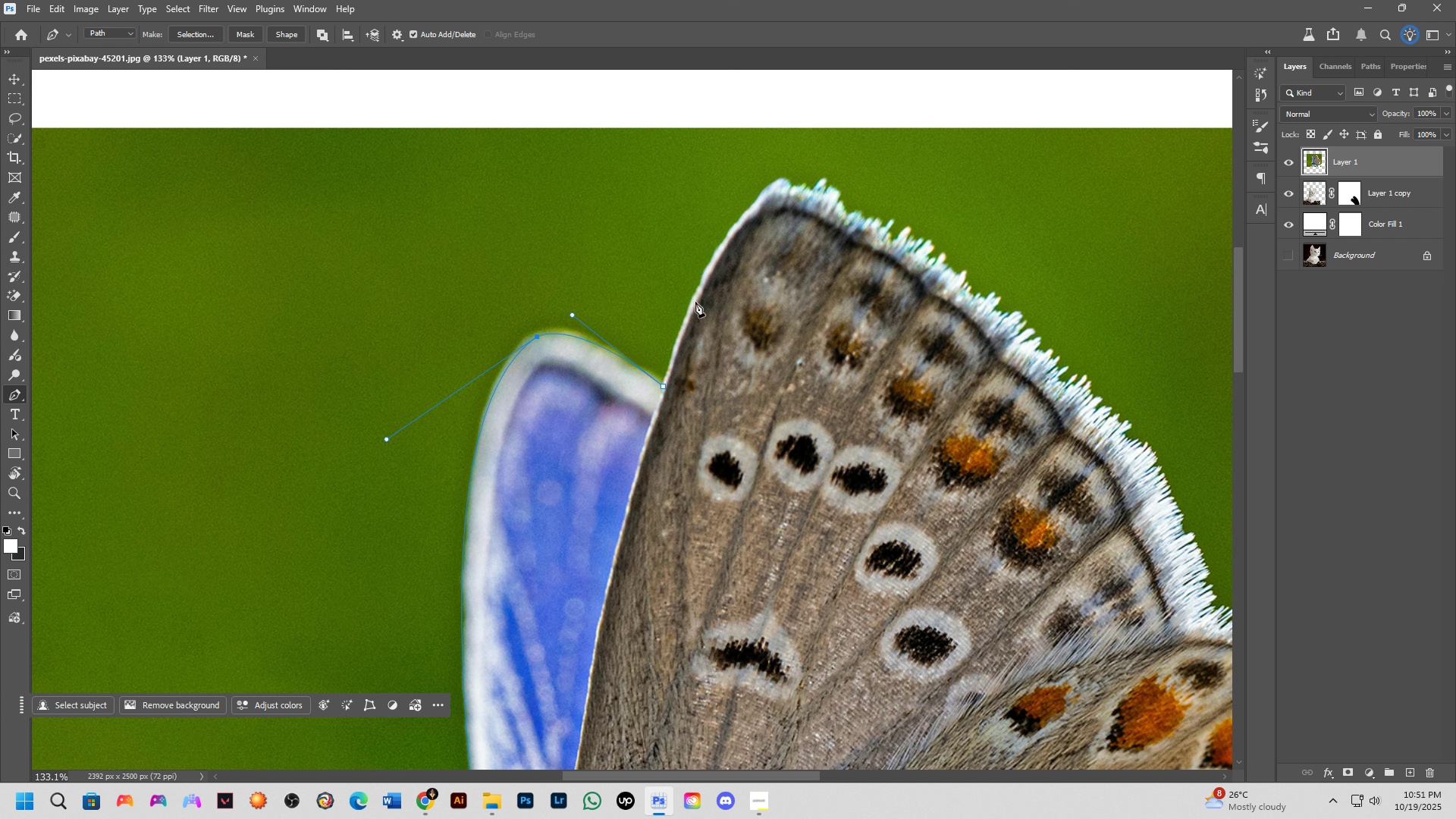 
left_click_drag(start_coordinate=[756, 295], to_coordinate=[717, 378])
 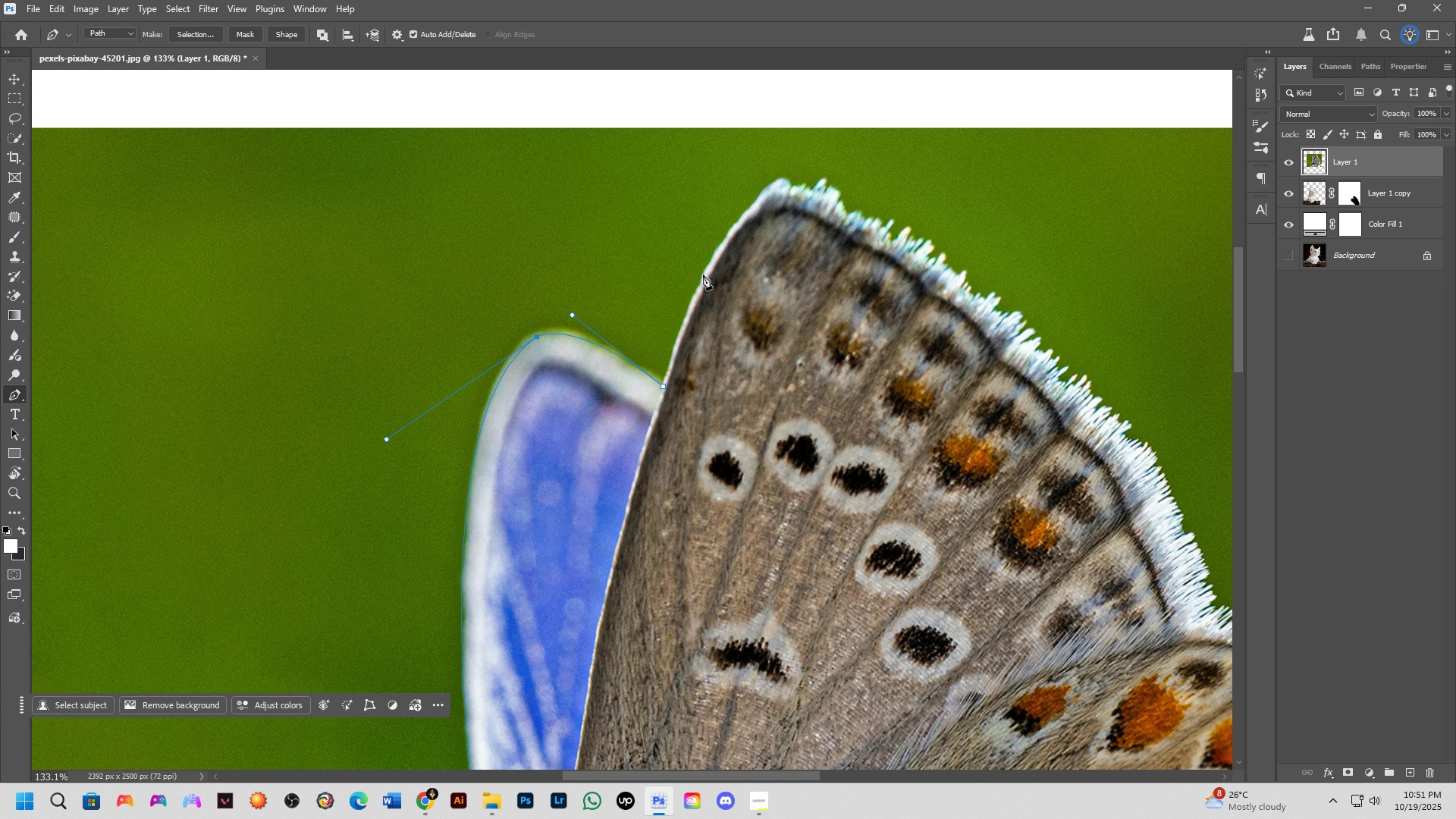 
scroll: coordinate [761, 223], scroll_direction: up, amount: 2.0
 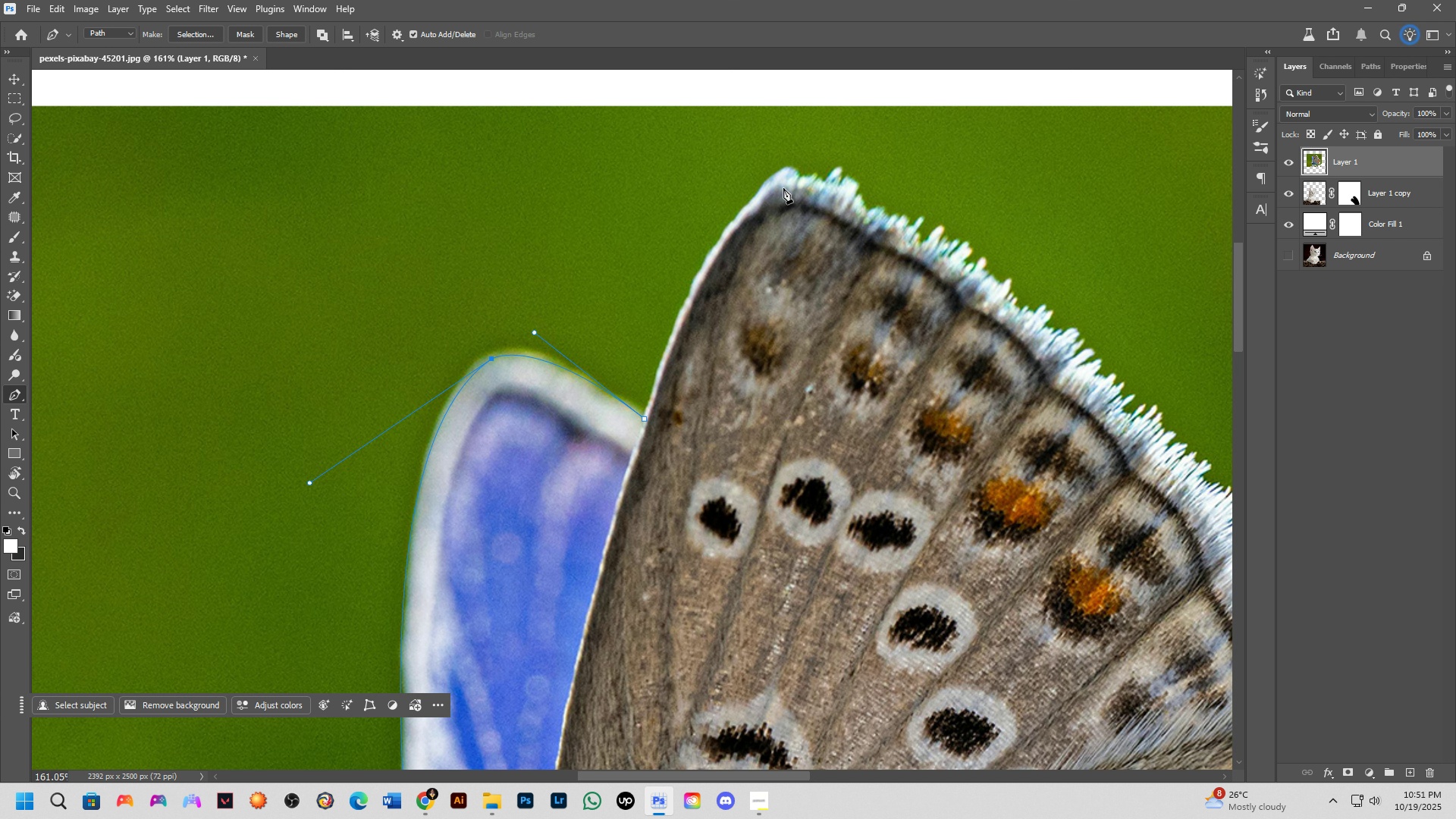 
key(Shift+ShiftLeft)
 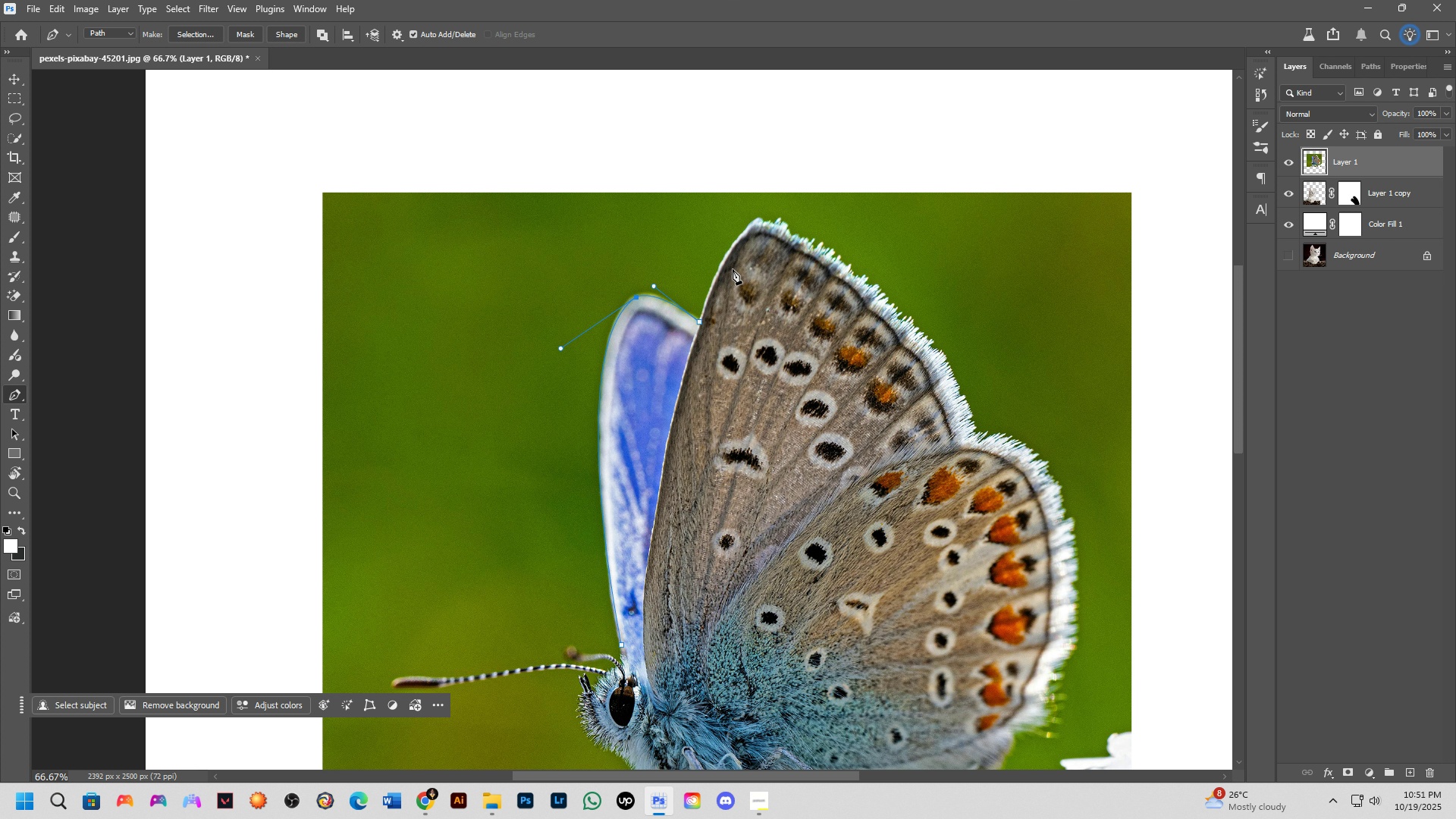 
scroll: coordinate [732, 270], scroll_direction: down, amount: 3.0
 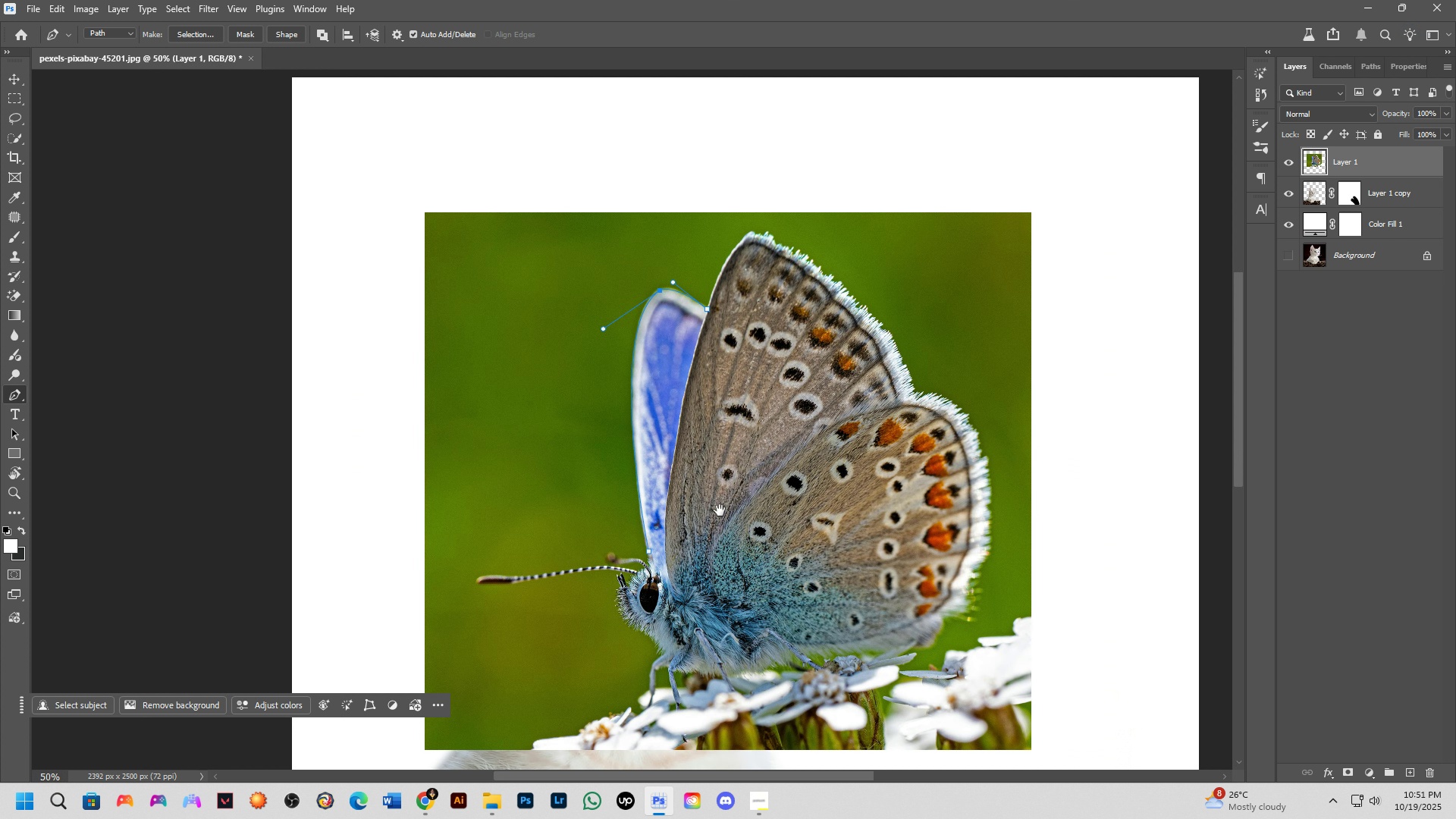 
hold_key(key=Space, duration=0.6)
 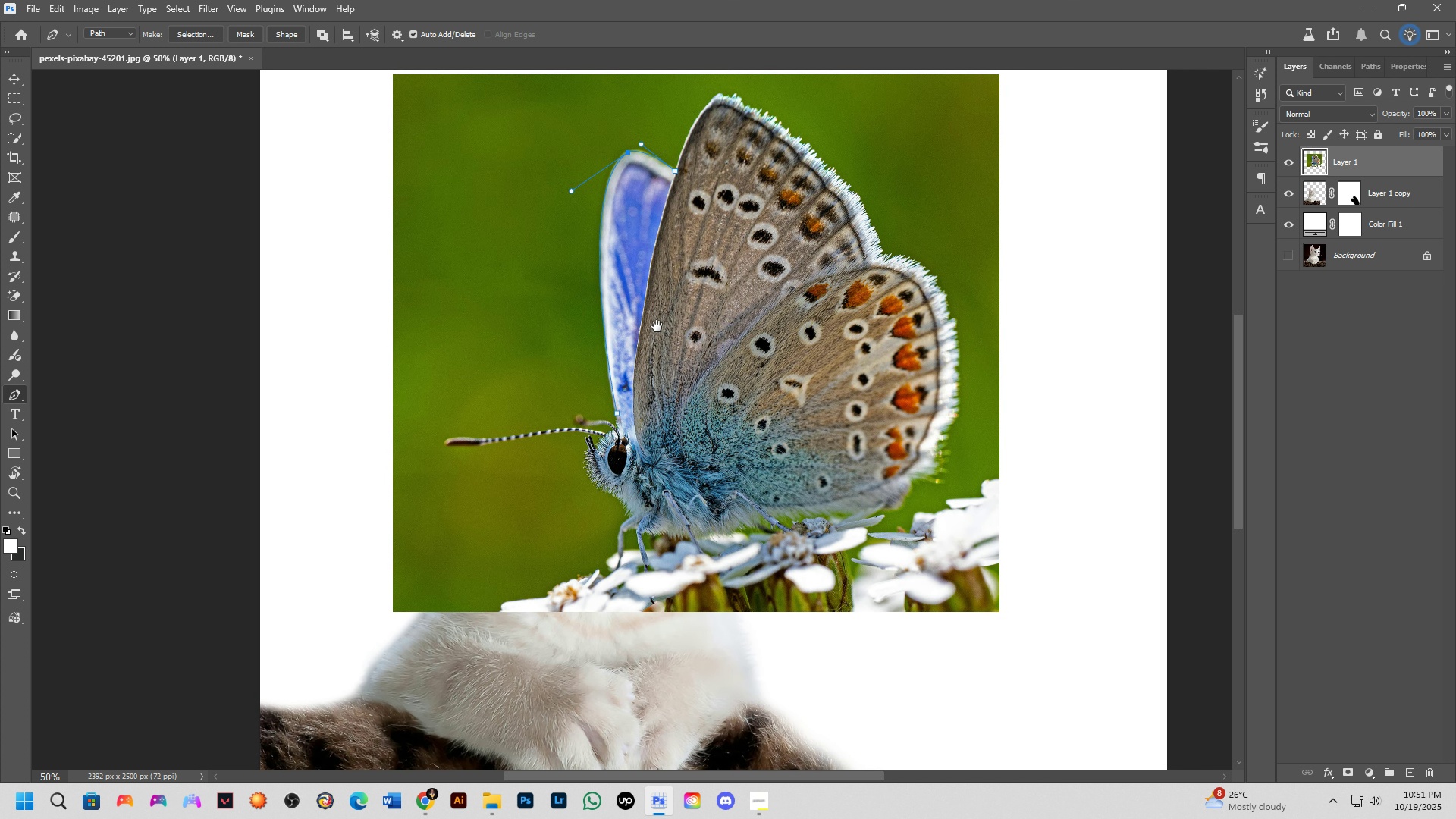 
left_click_drag(start_coordinate=[720, 511], to_coordinate=[682, 346])
 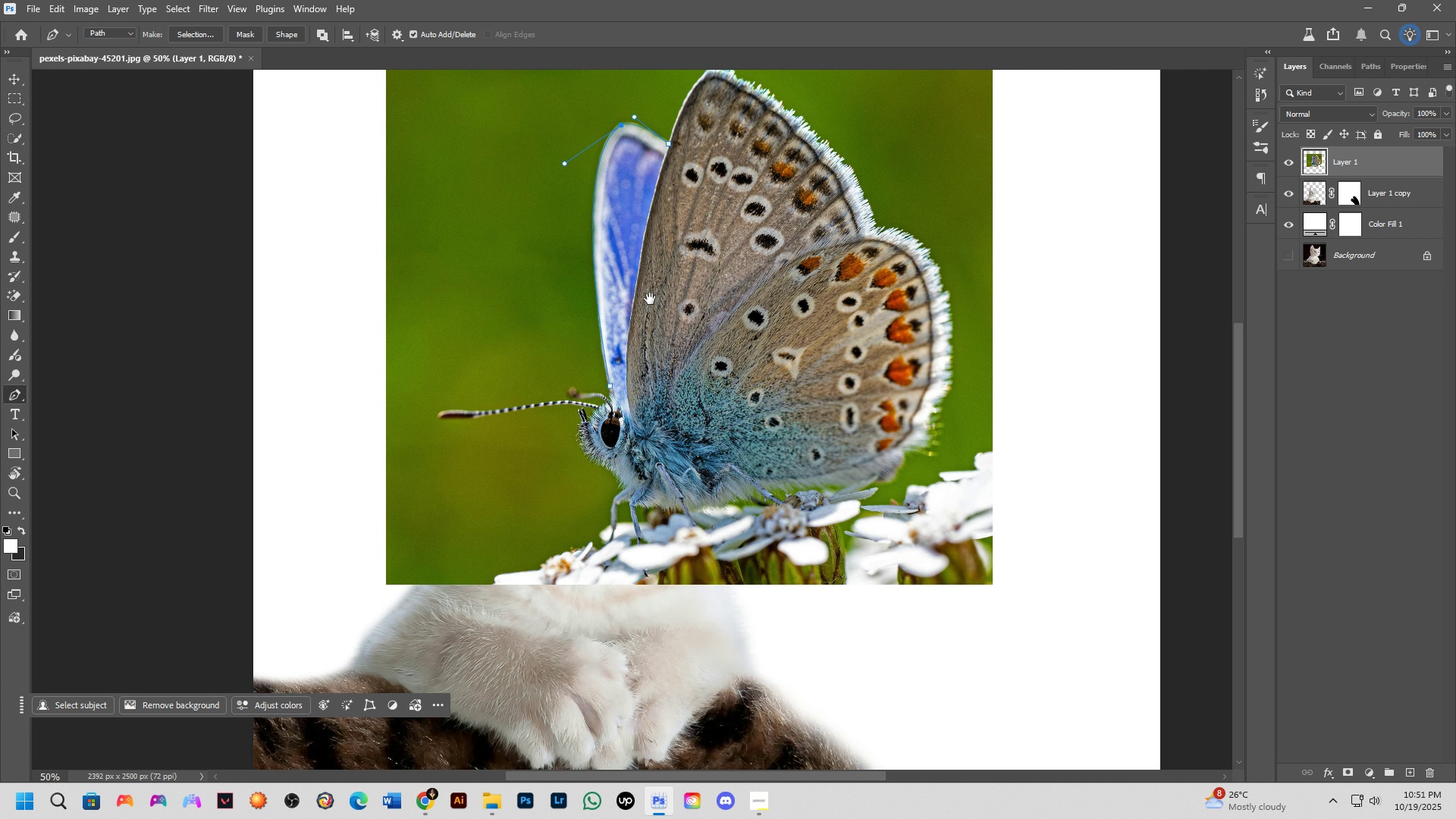 
hold_key(key=Space, duration=0.61)
 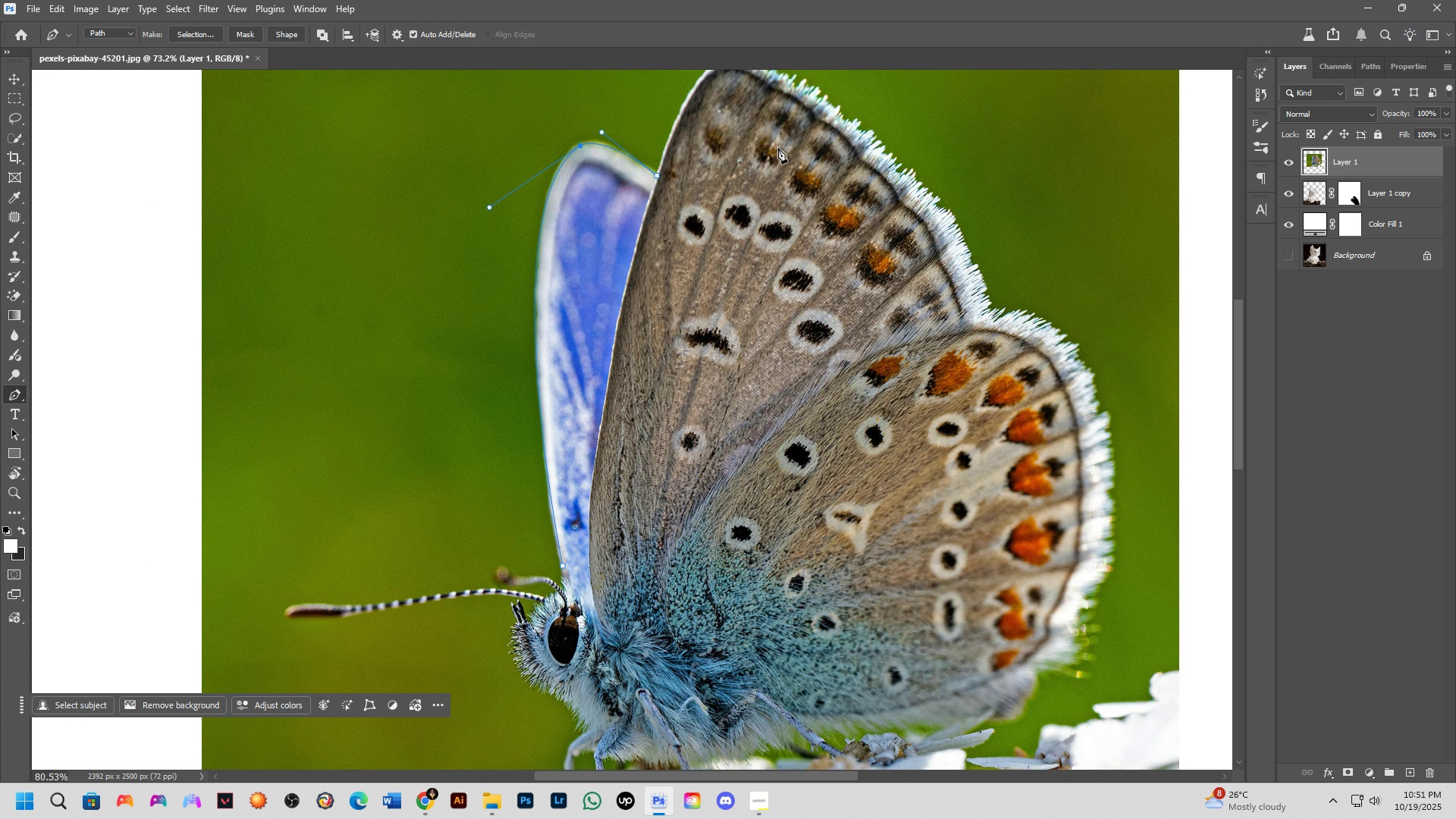 
left_click_drag(start_coordinate=[650, 299], to_coordinate=[657, 326])
 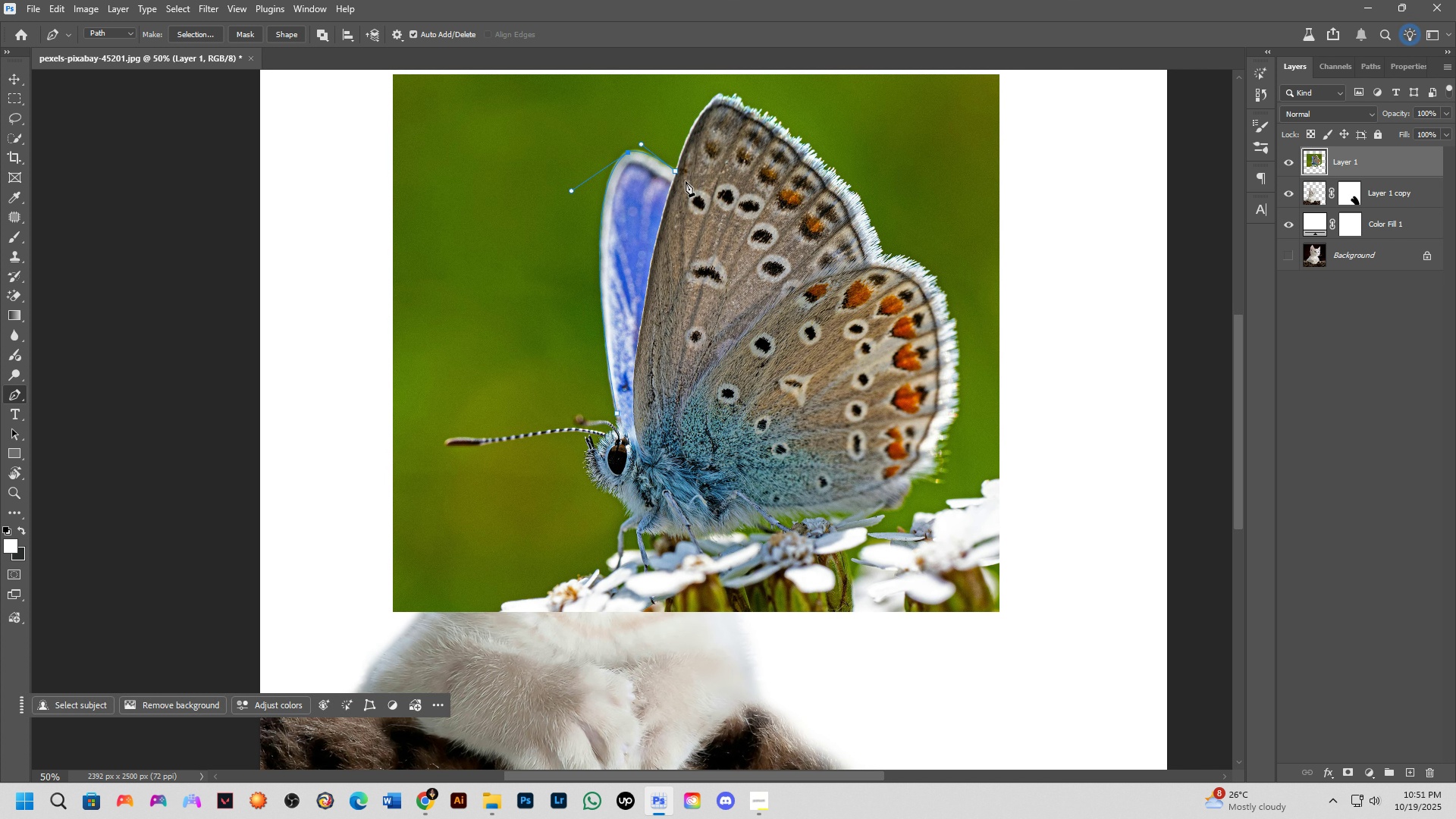 
scroll: coordinate [778, 148], scroll_direction: up, amount: 7.0
 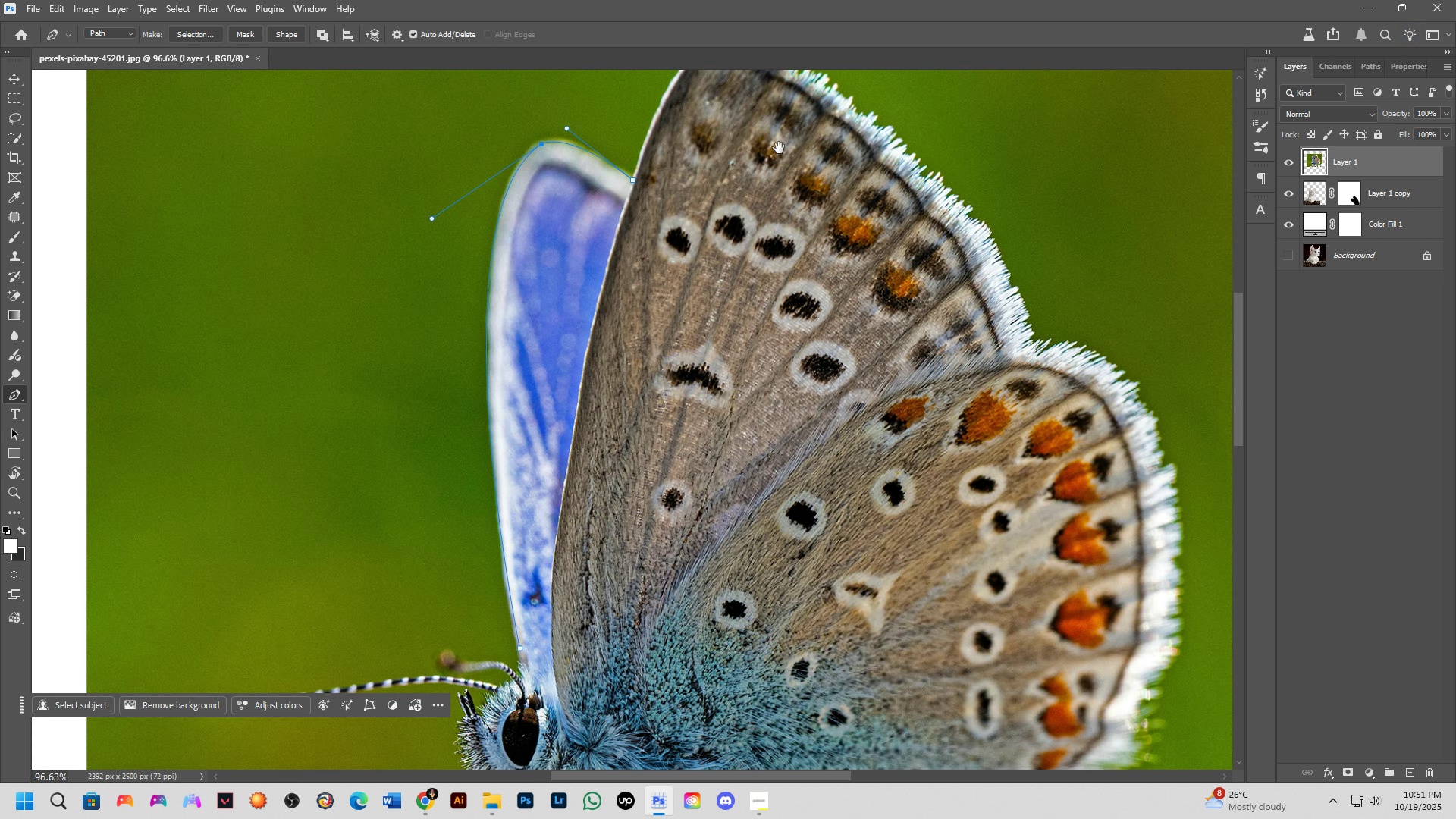 
hold_key(key=Space, duration=0.59)
 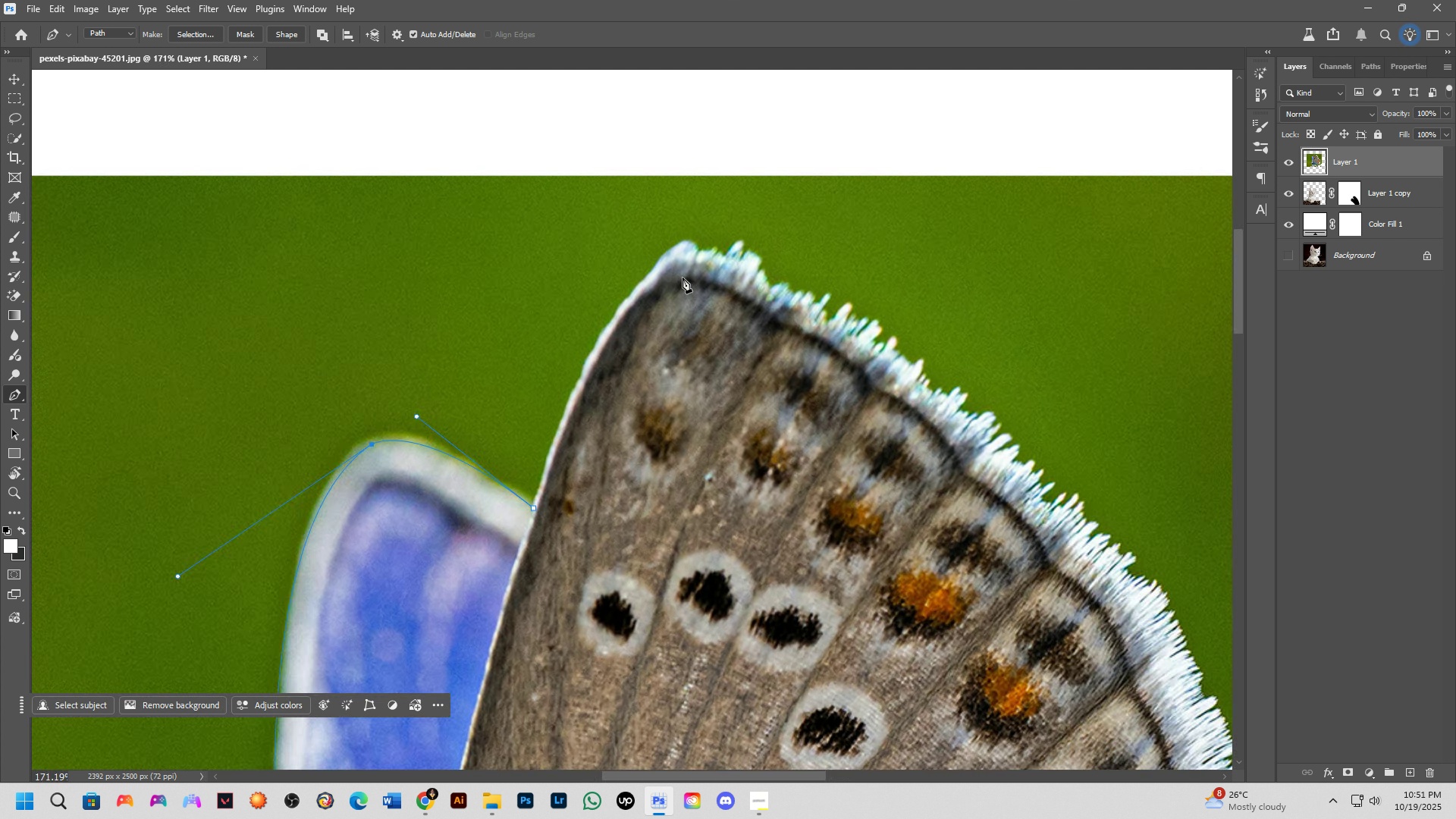 
left_click_drag(start_coordinate=[779, 155], to_coordinate=[746, 391])
 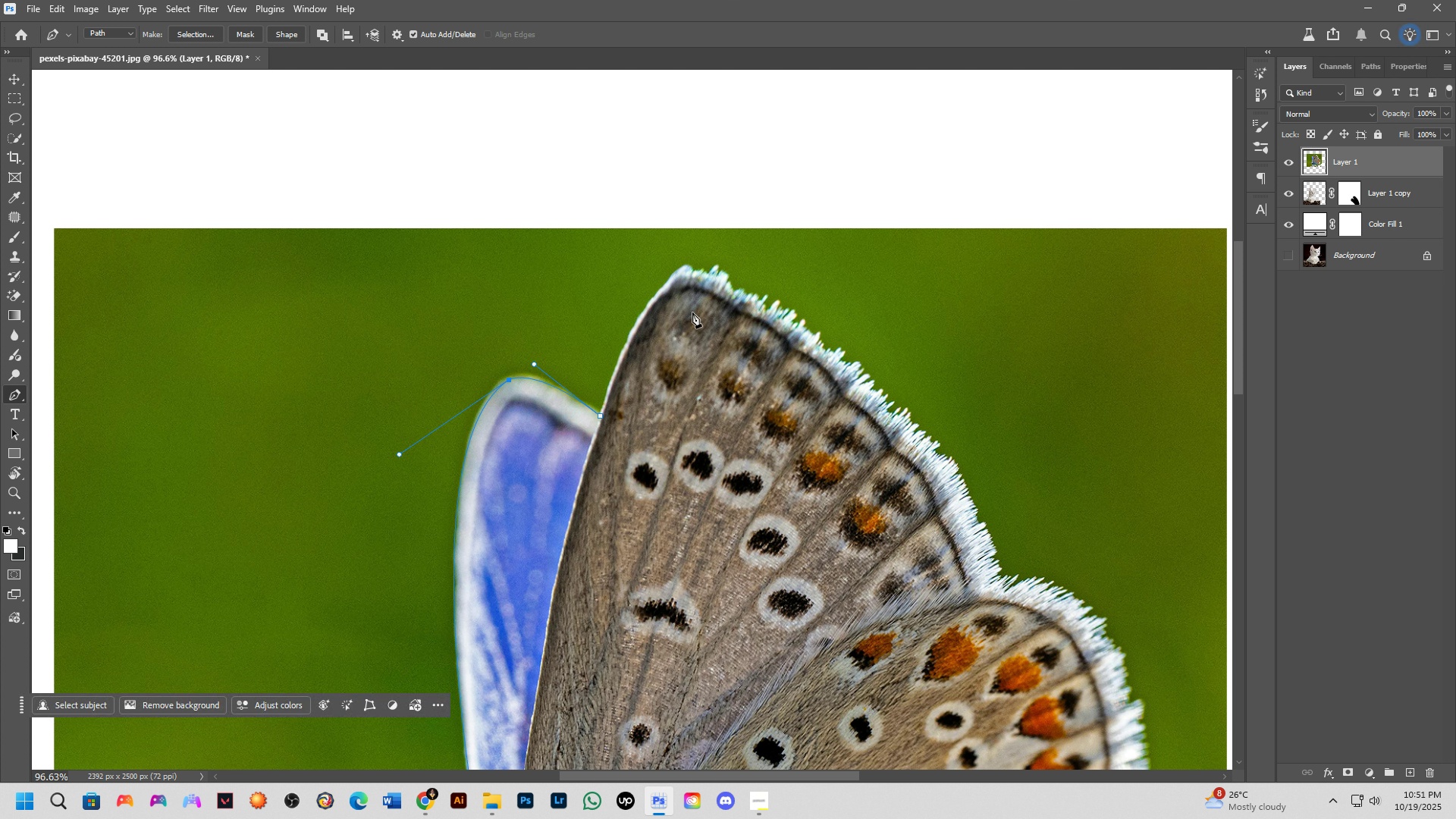 
scroll: coordinate [682, 278], scroll_direction: up, amount: 6.0
 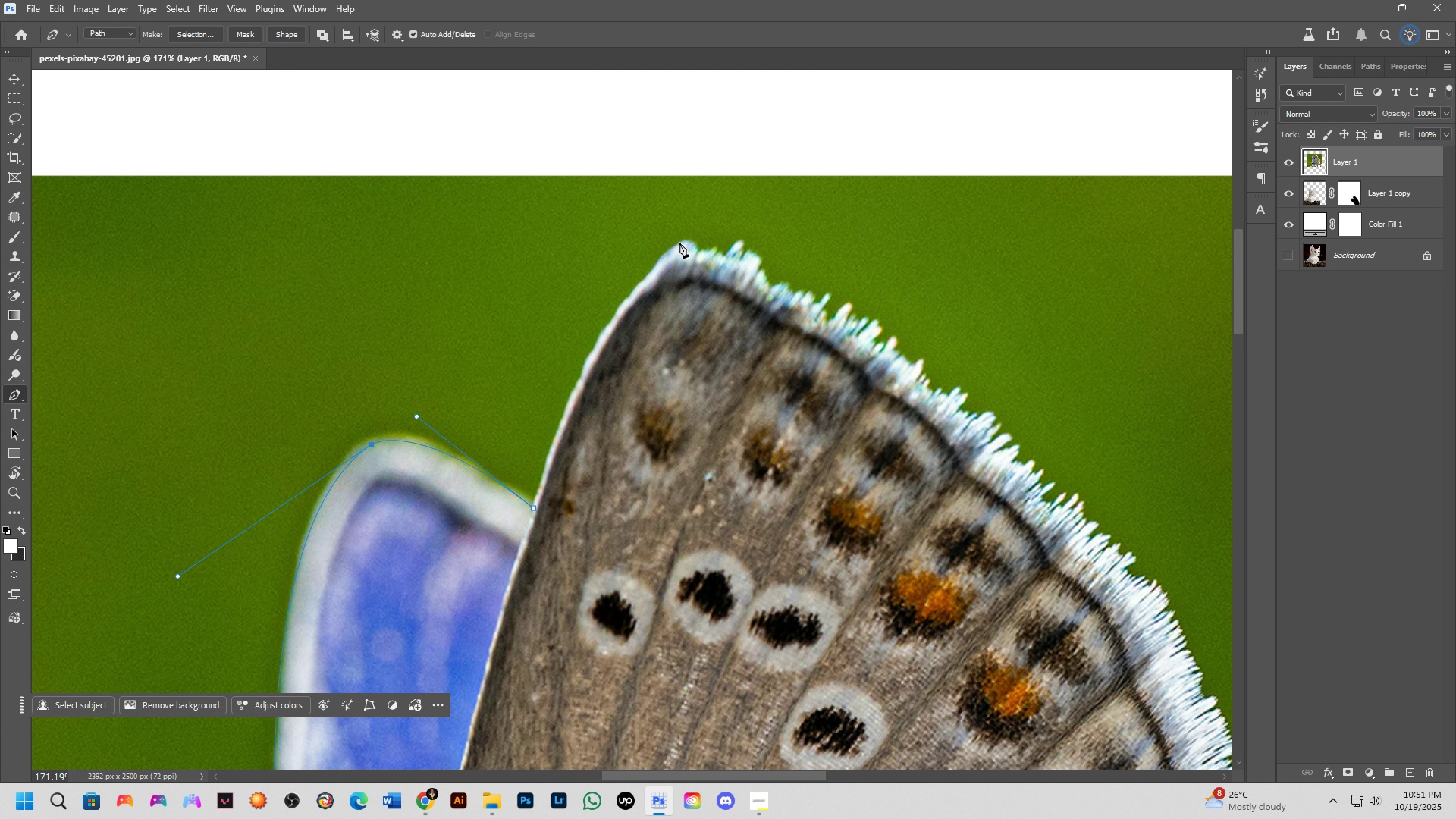 
scroll: coordinate [607, 281], scroll_direction: down, amount: 2.0
 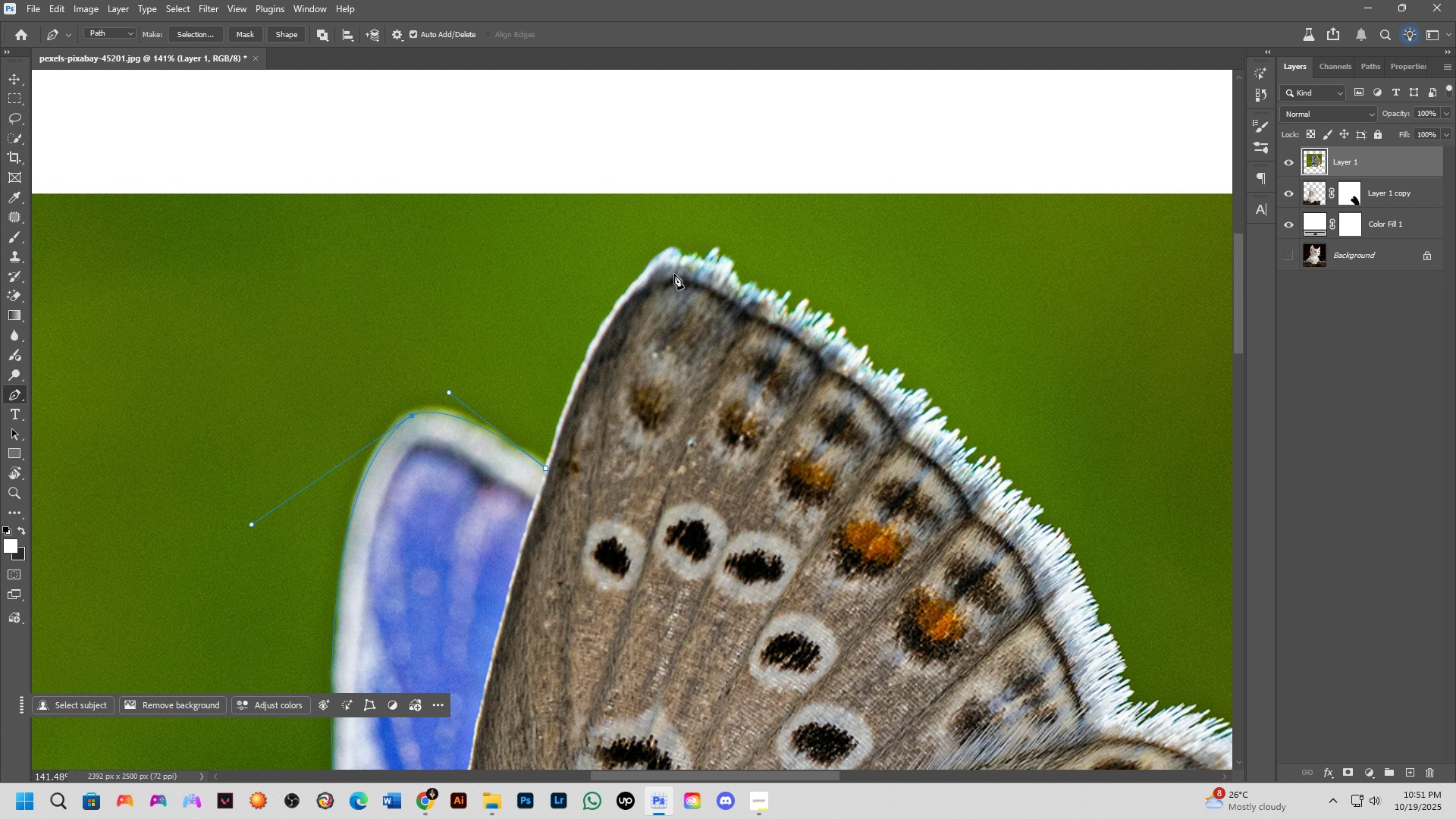 
hold_key(key=ControlLeft, duration=0.47)
 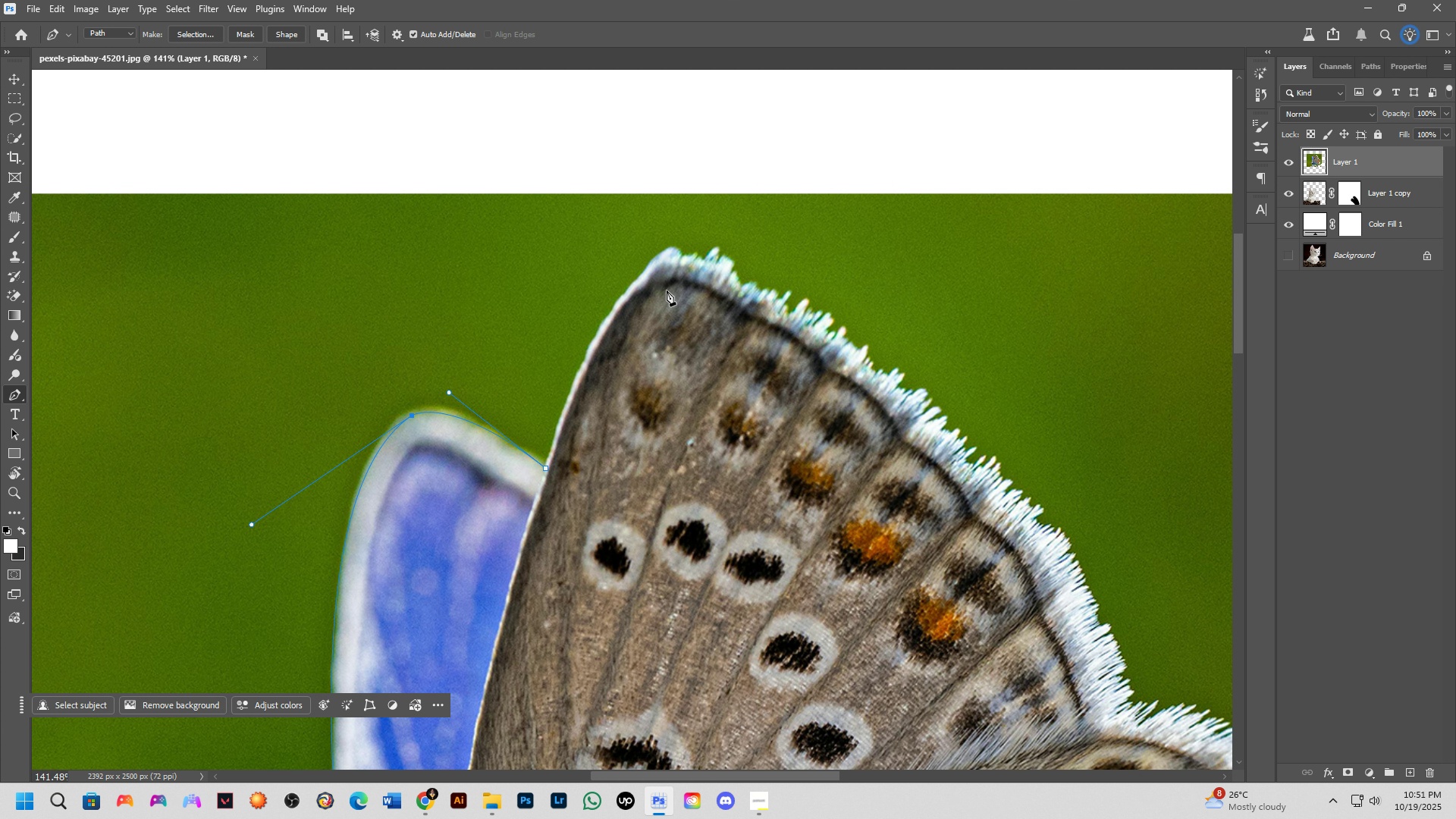 
scroll: coordinate [693, 314], scroll_direction: down, amount: 12.0
 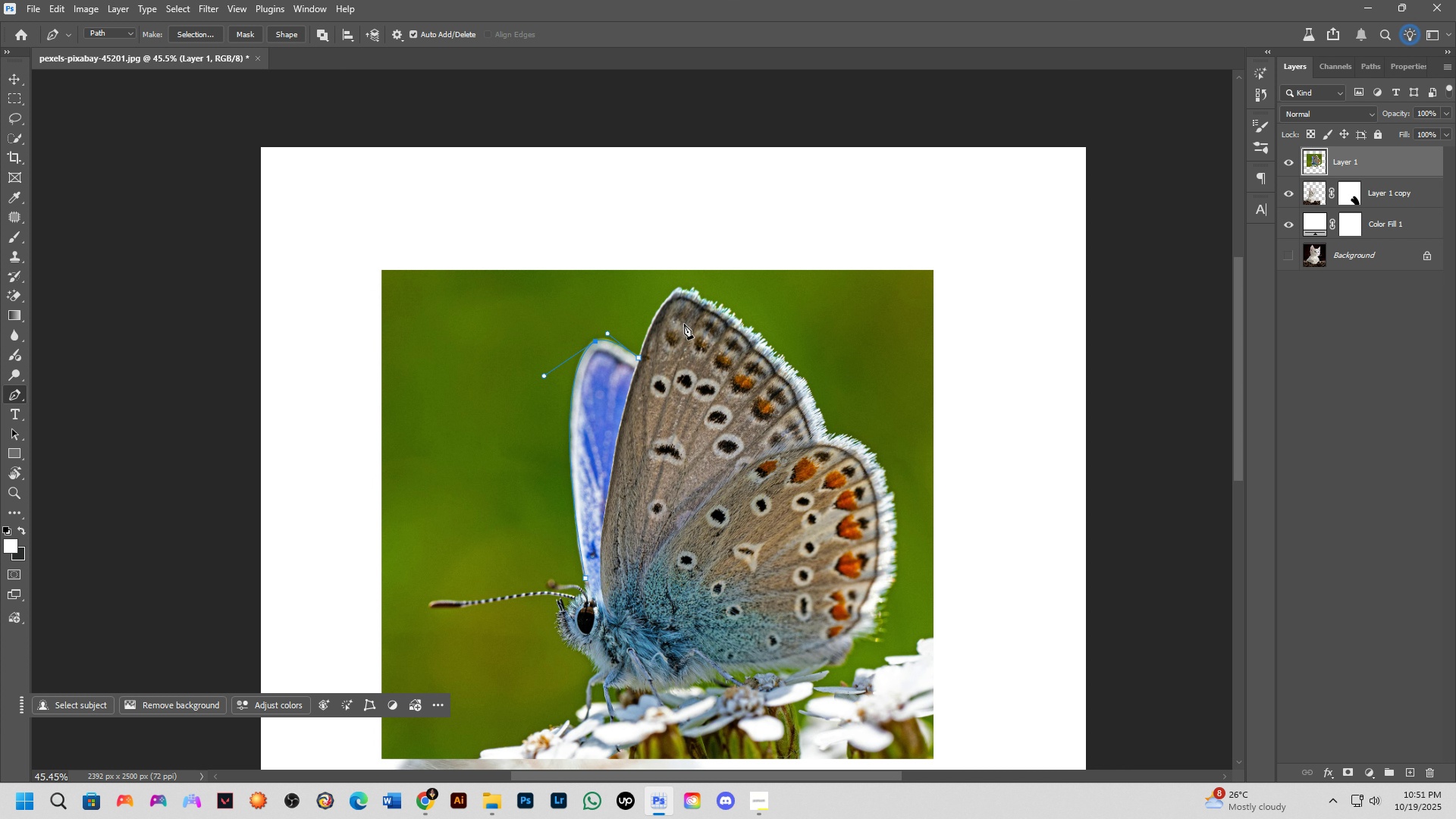 
key(B)
 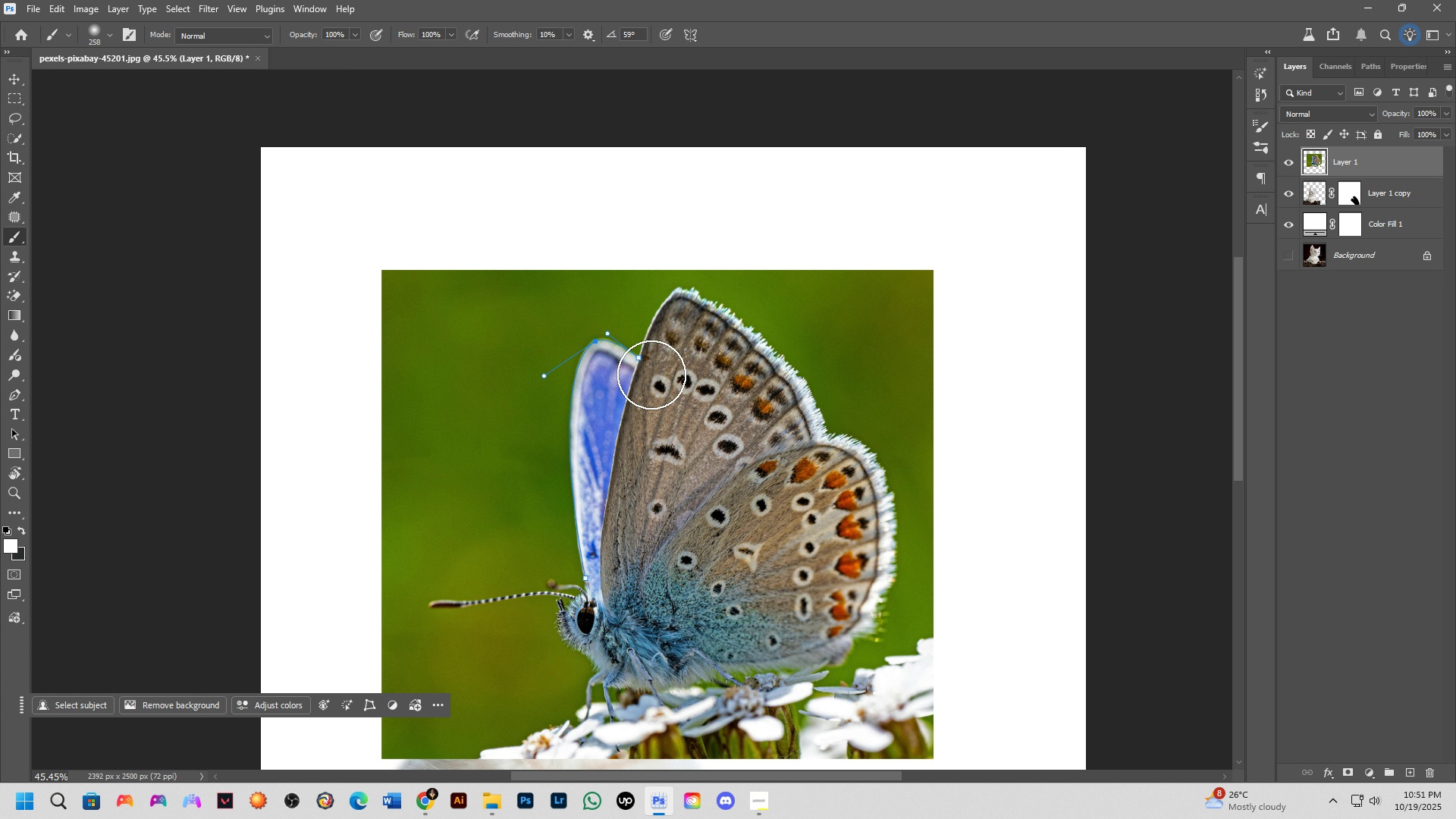 
key(Backspace)
 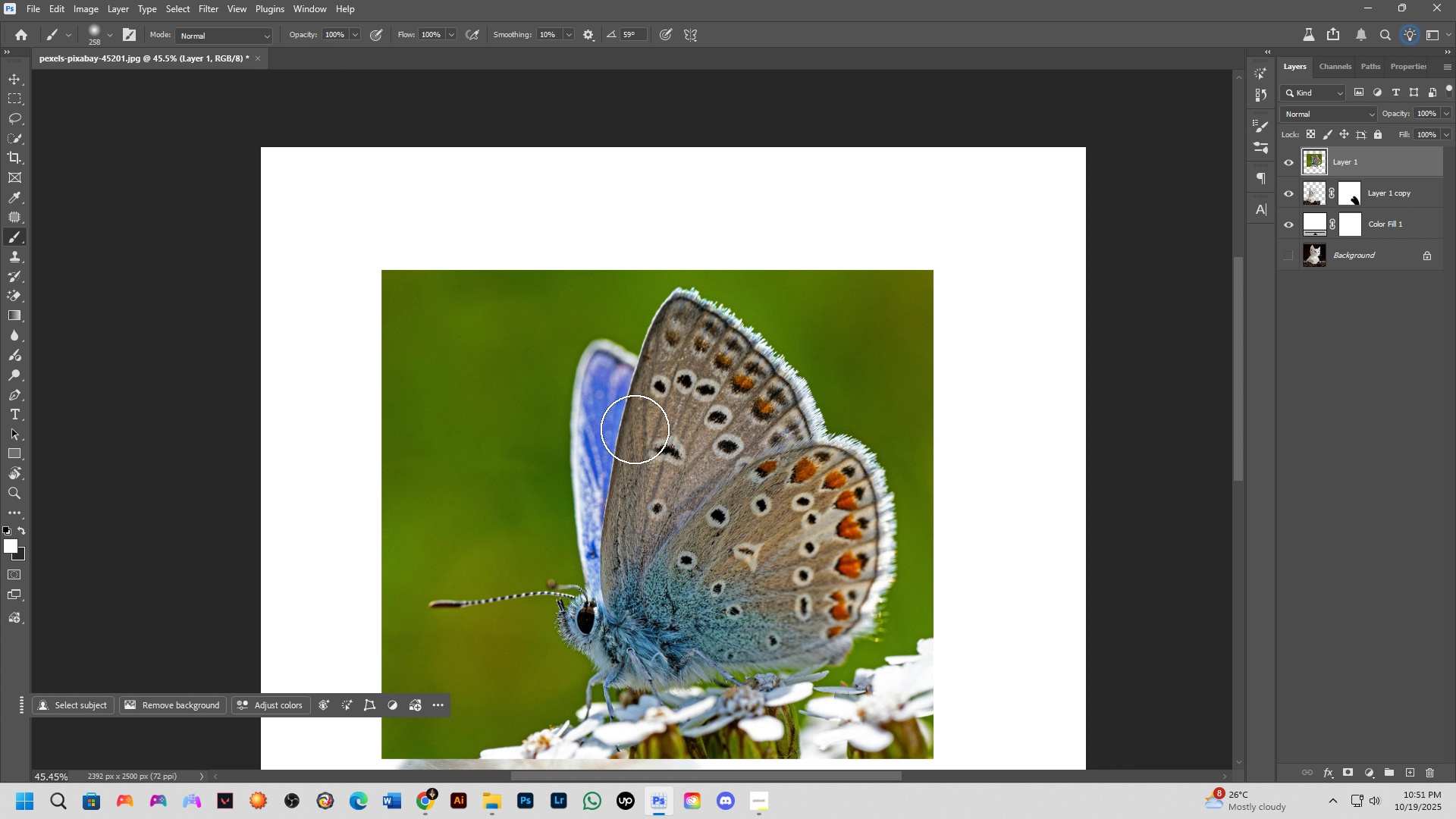 
scroll: coordinate [636, 466], scroll_direction: up, amount: 3.0
 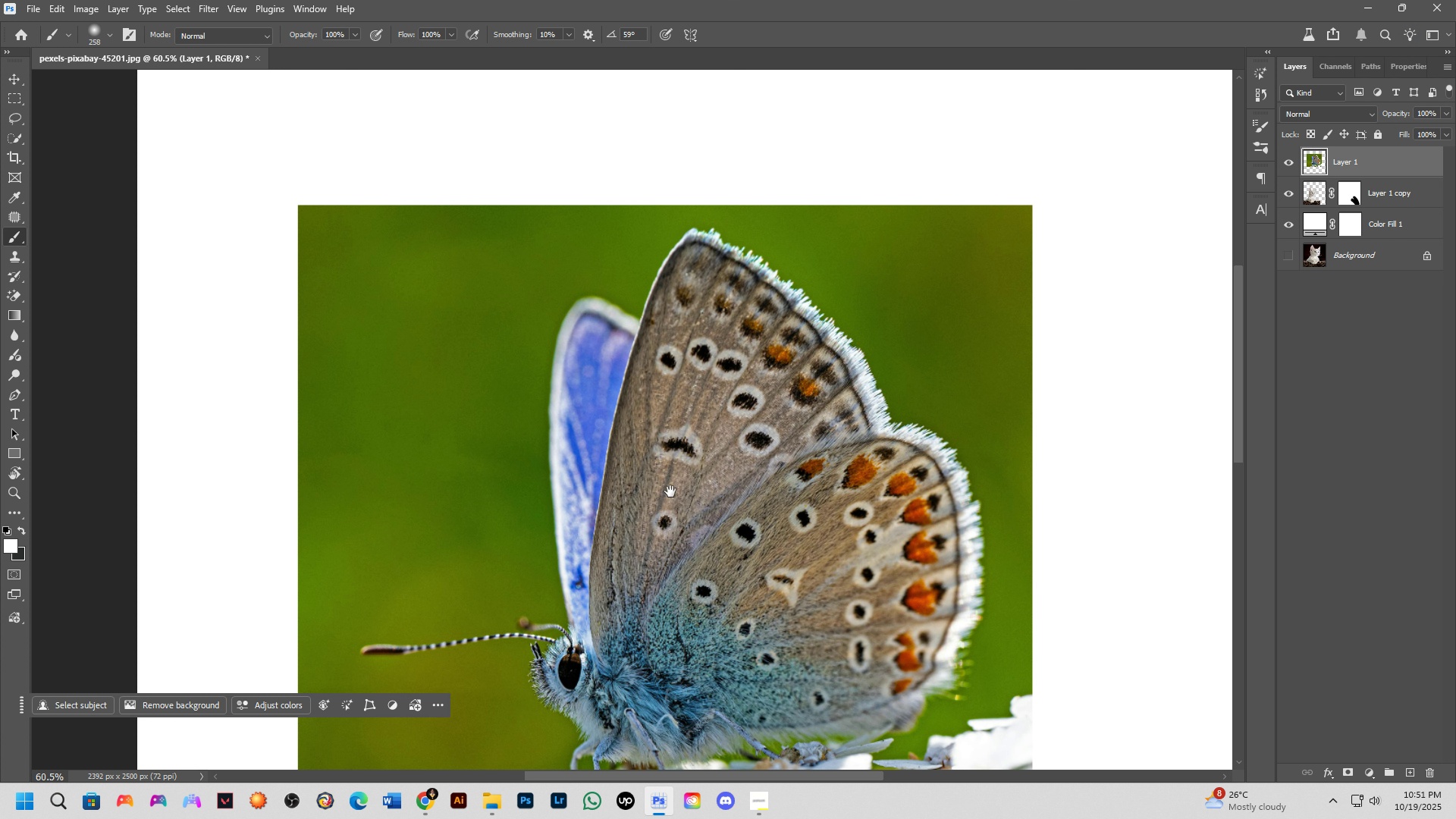 
hold_key(key=Space, duration=0.48)
 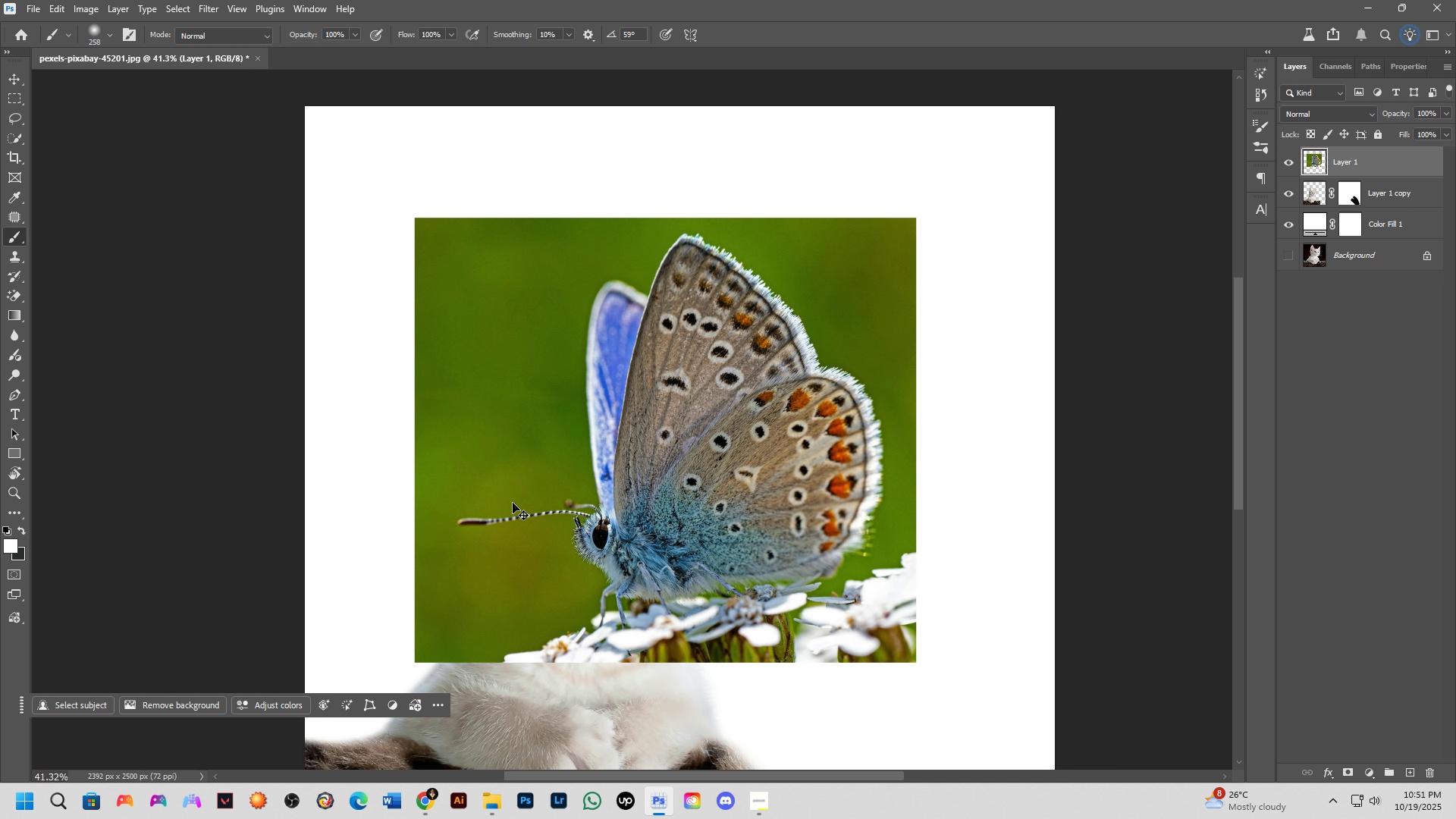 
left_click_drag(start_coordinate=[670, 491], to_coordinate=[686, 402])
 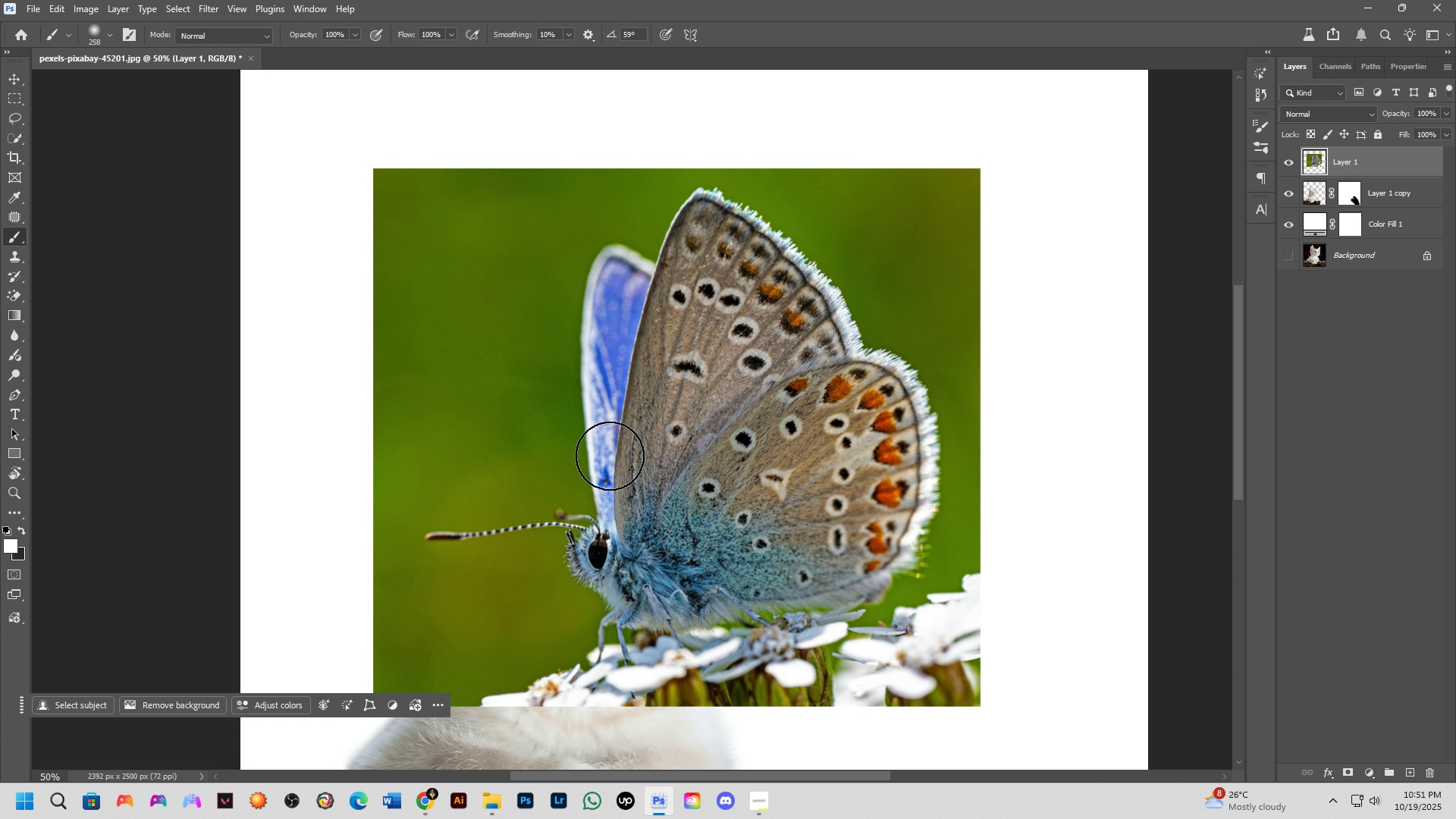 
scroll: coordinate [610, 456], scroll_direction: down, amount: 4.0
 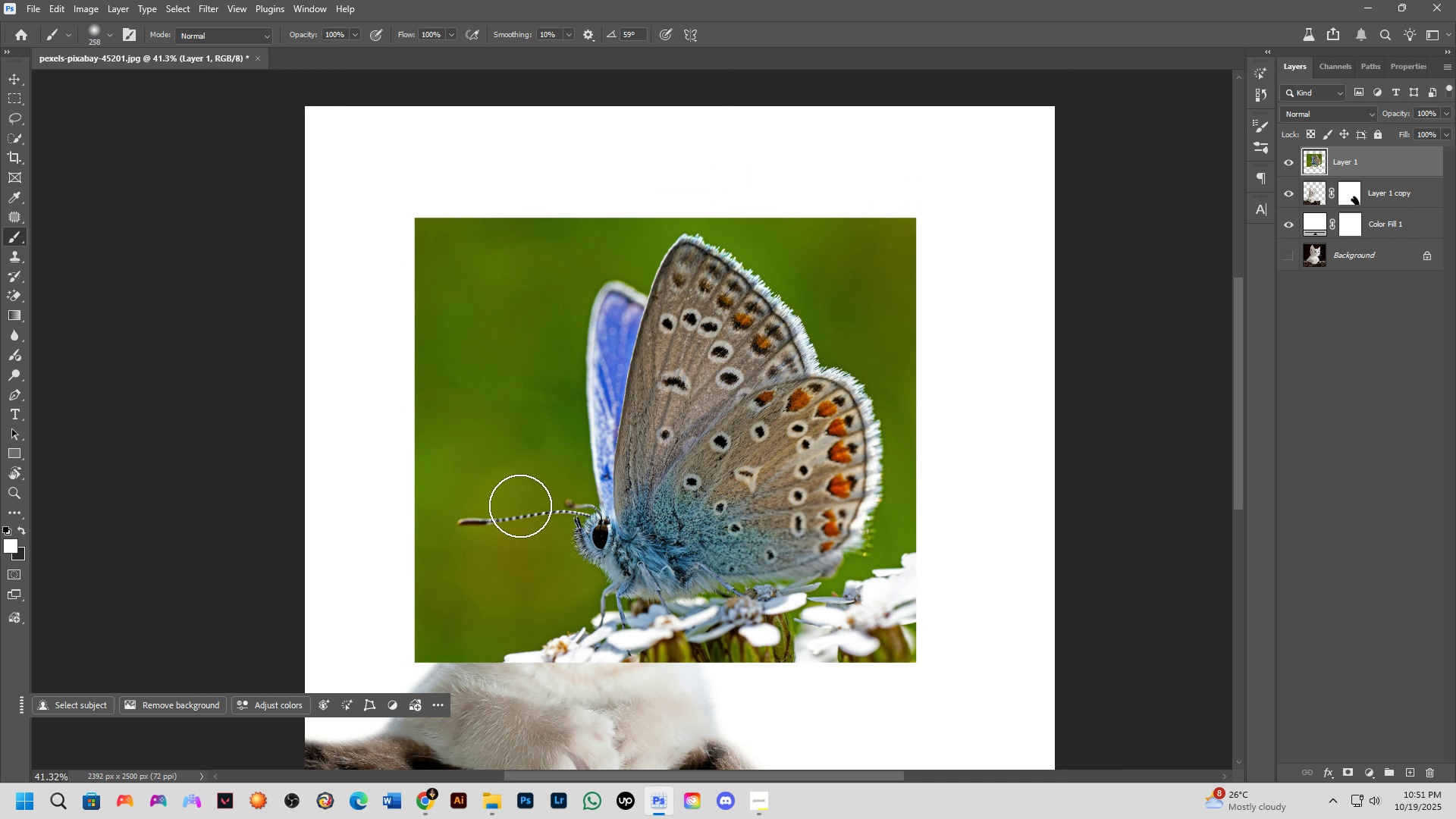 
key(Control+J)
 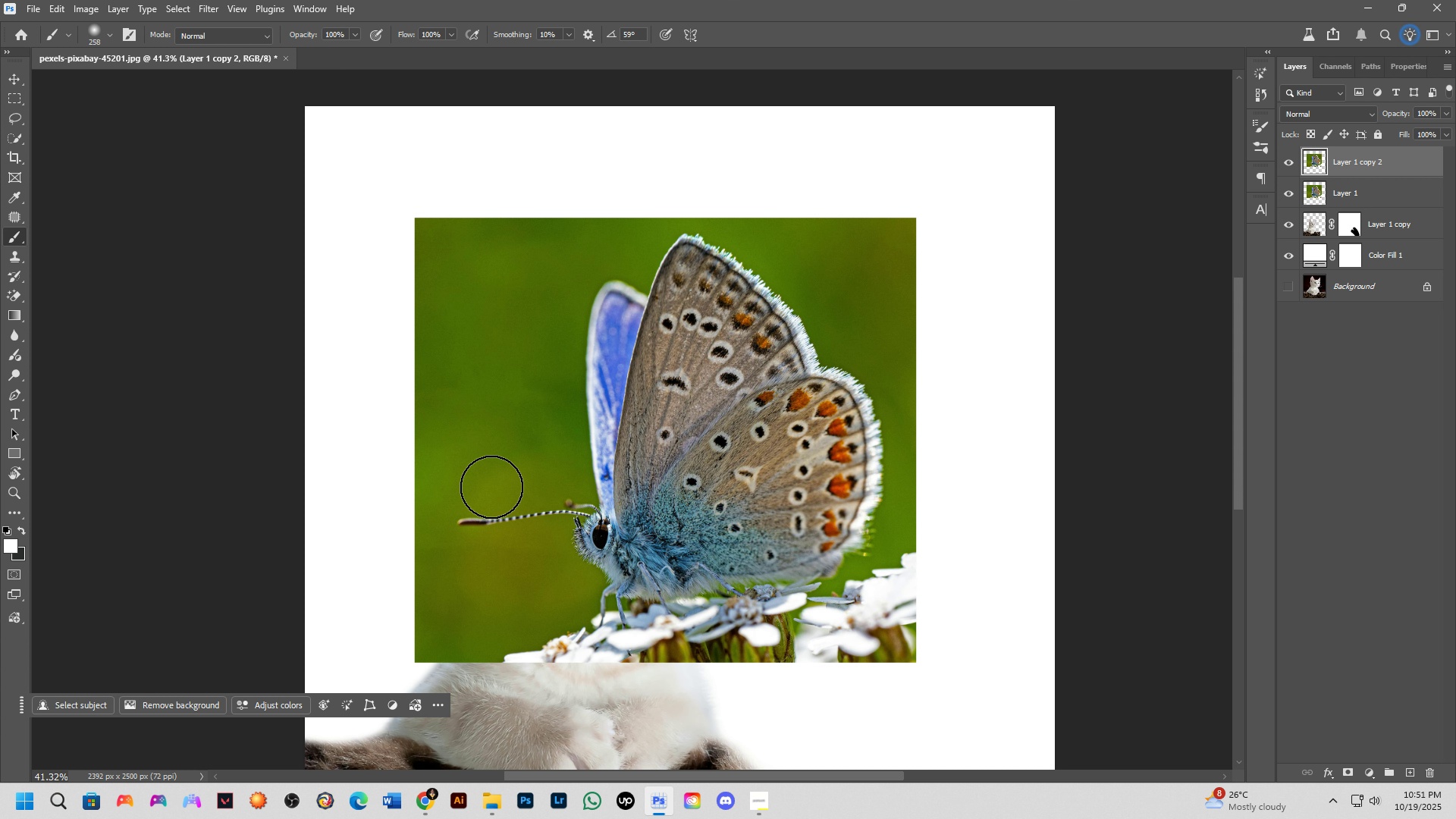 
hold_key(key=Space, duration=0.47)
 